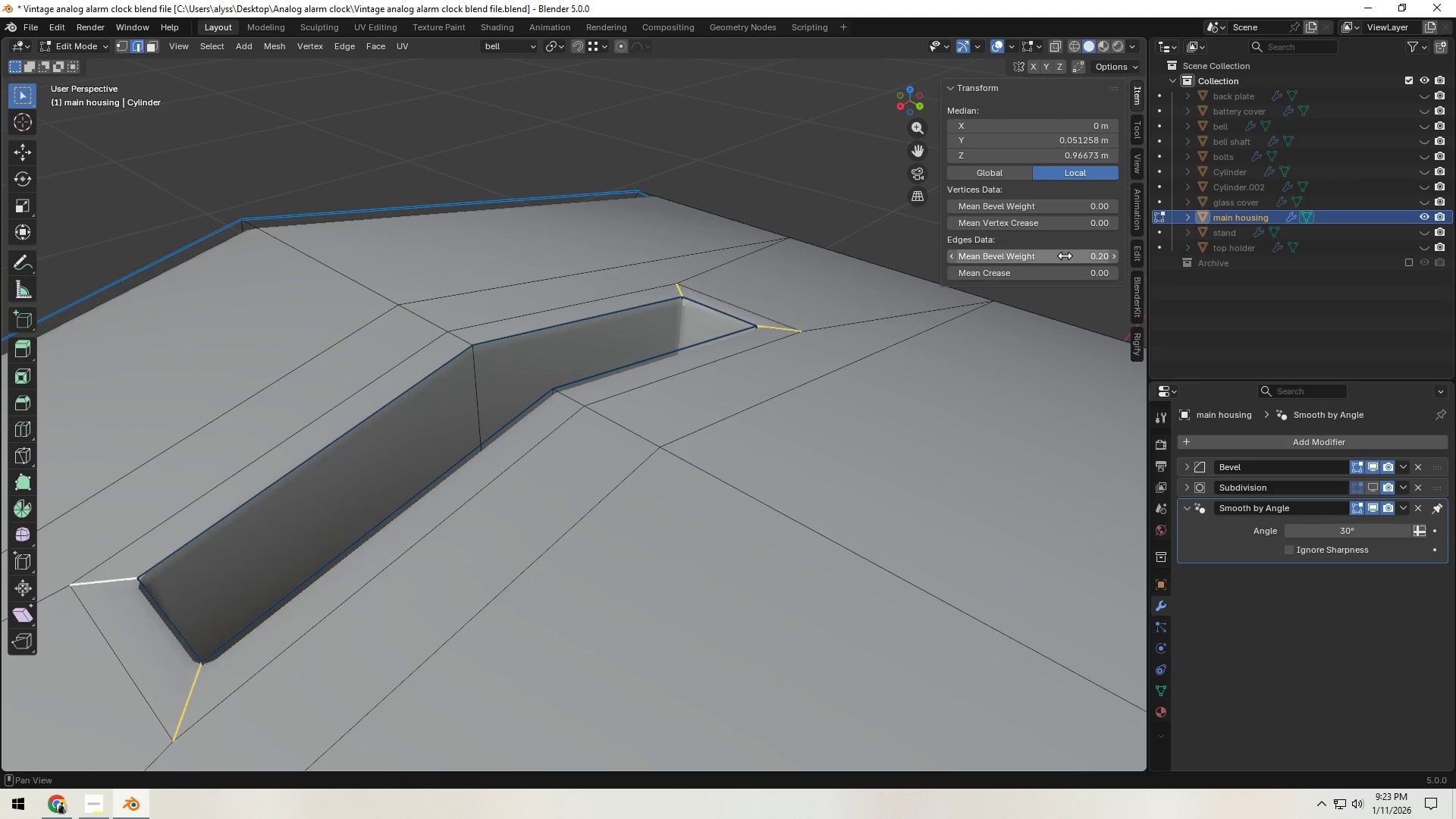 
key(NumpadEnter)
 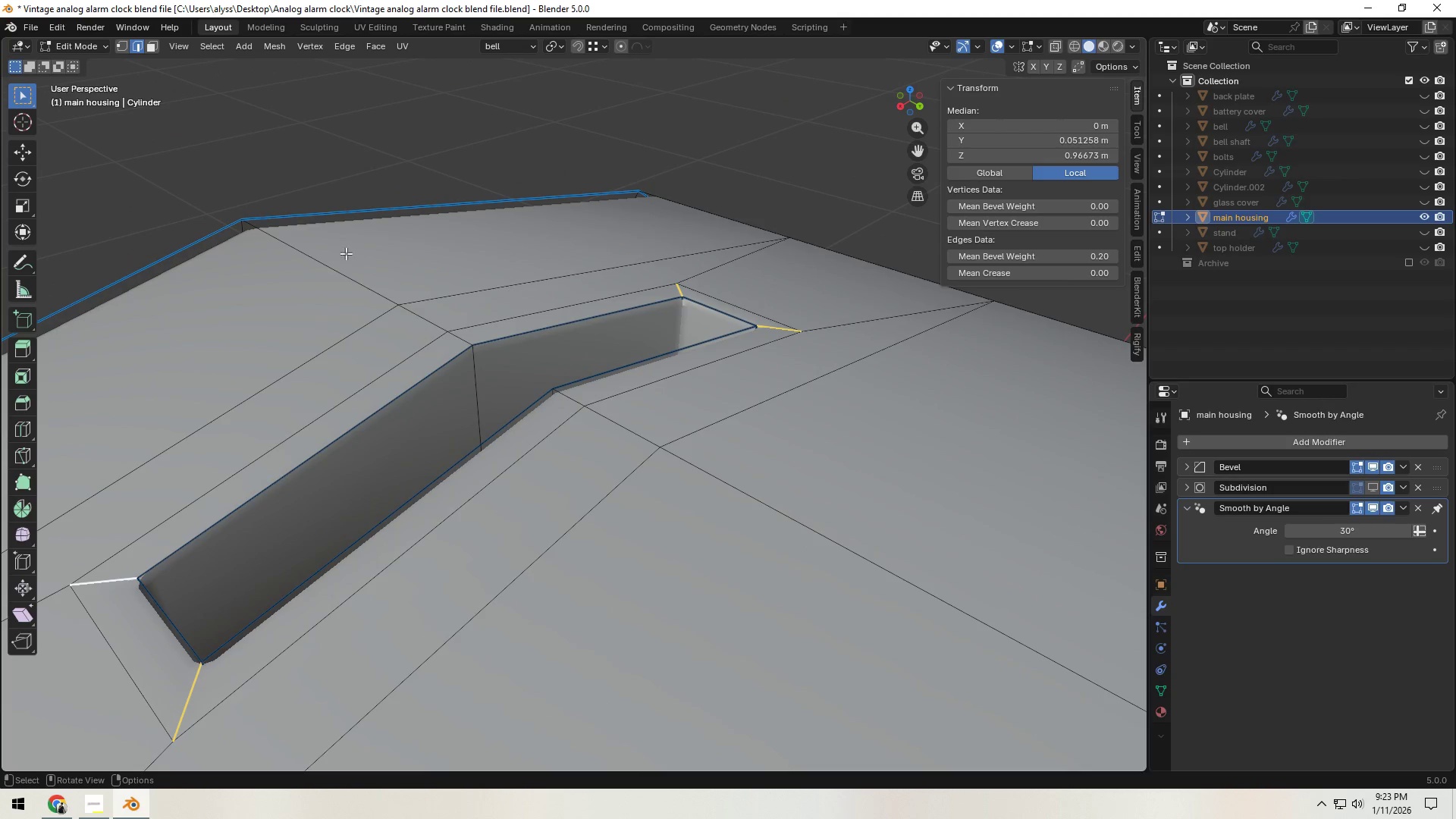 
left_click([203, 152])
 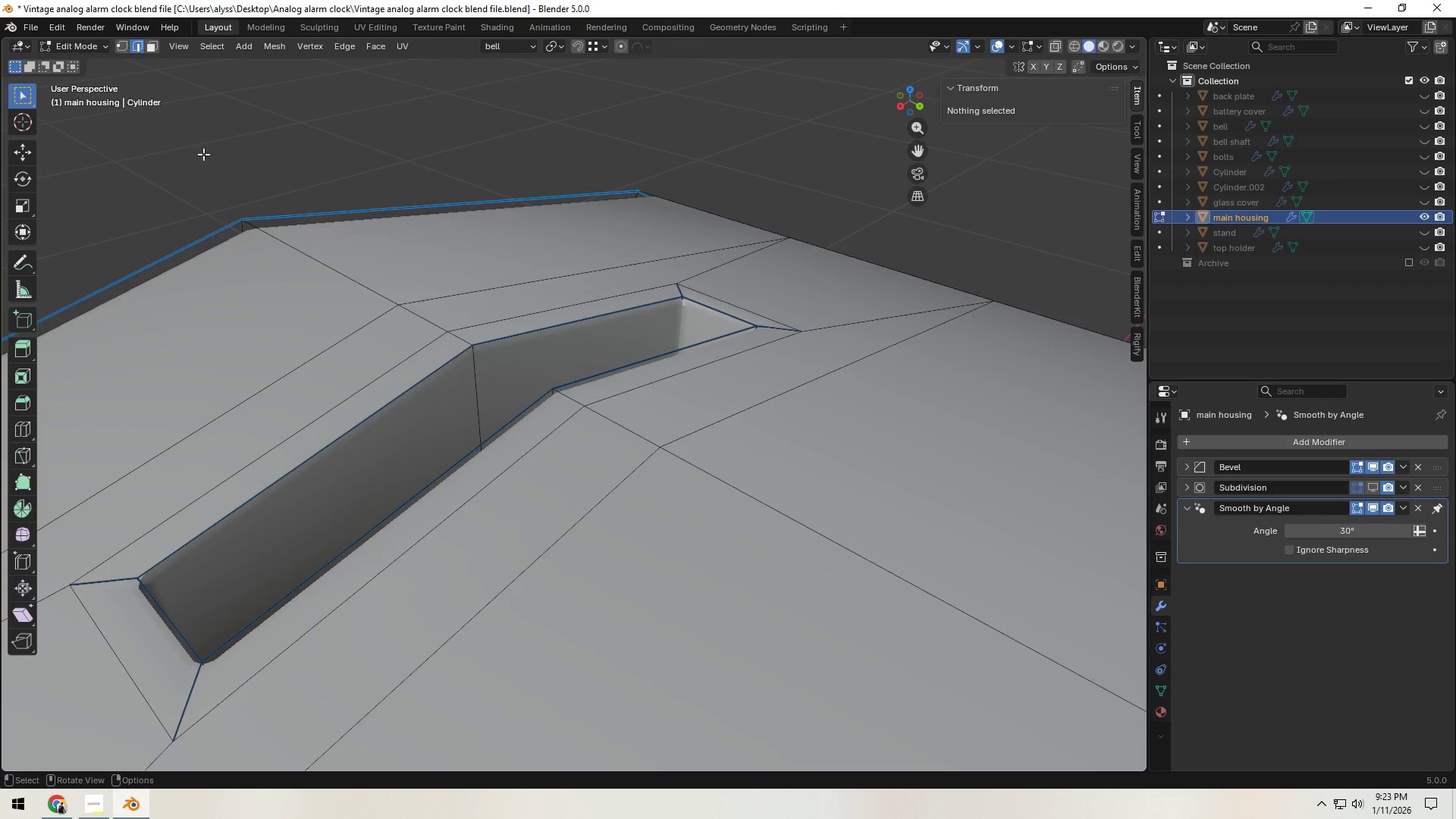 
key(Tab)
 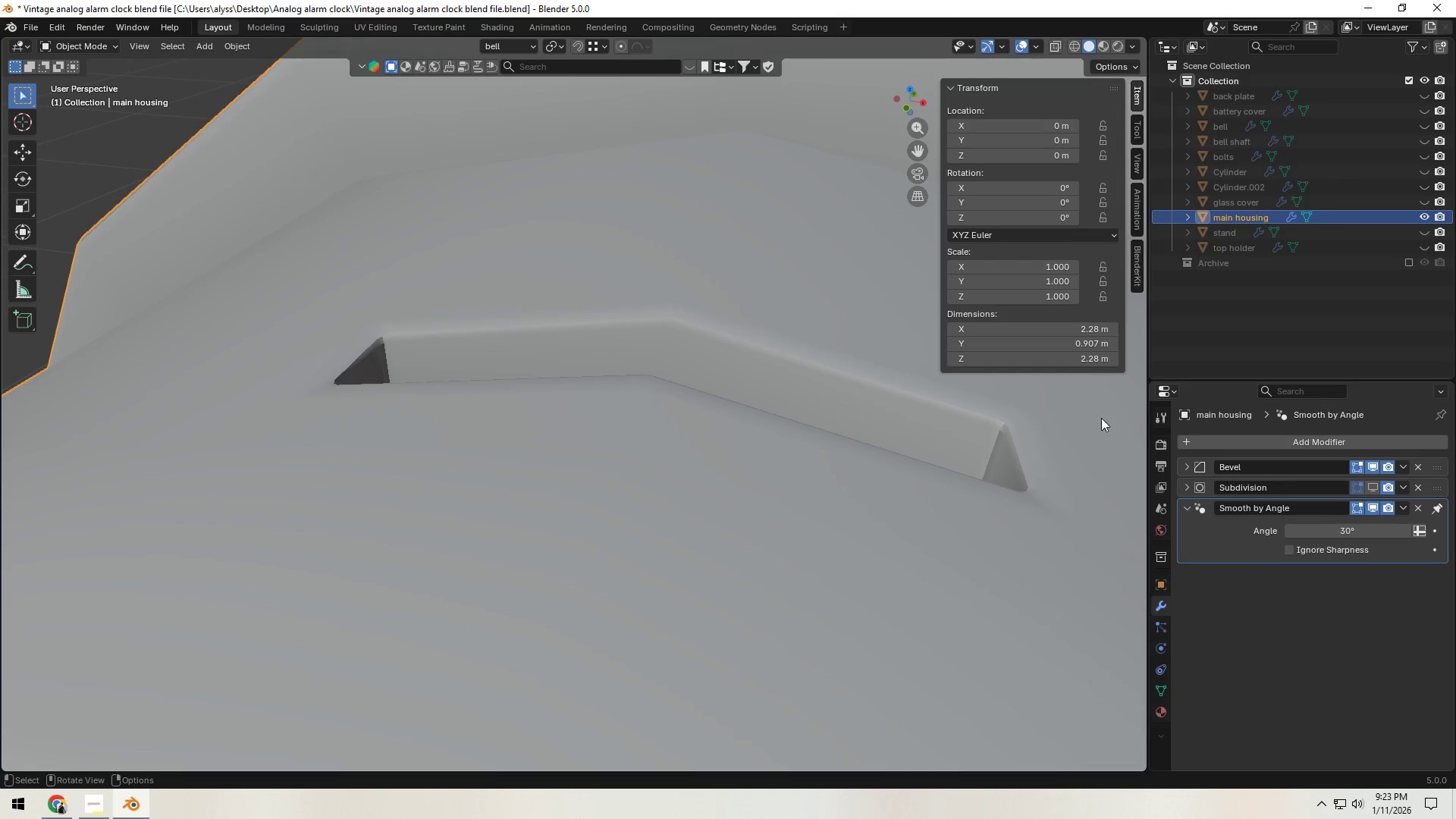 
left_click([1373, 488])
 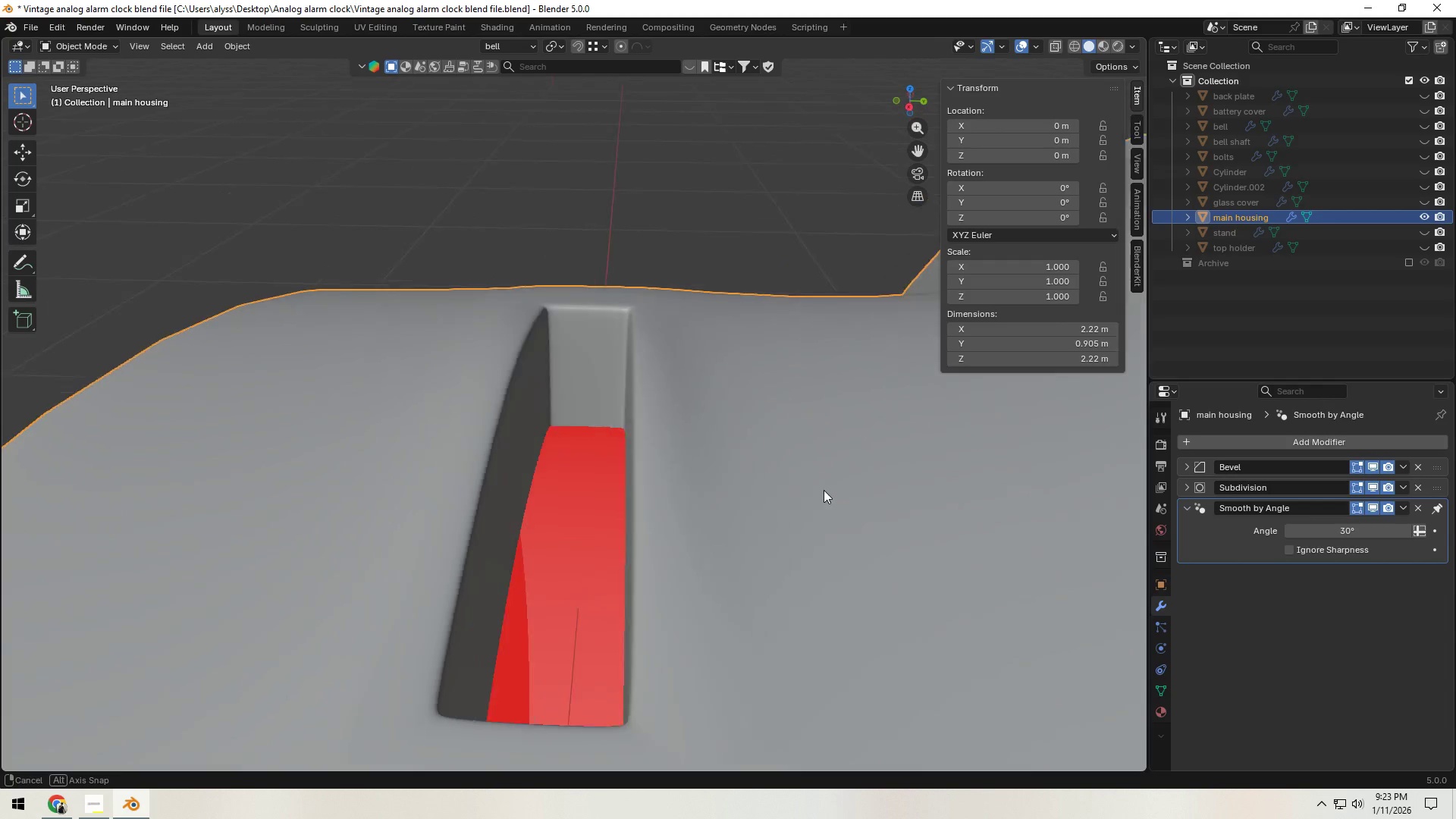 
scroll: coordinate [811, 523], scroll_direction: down, amount: 13.0
 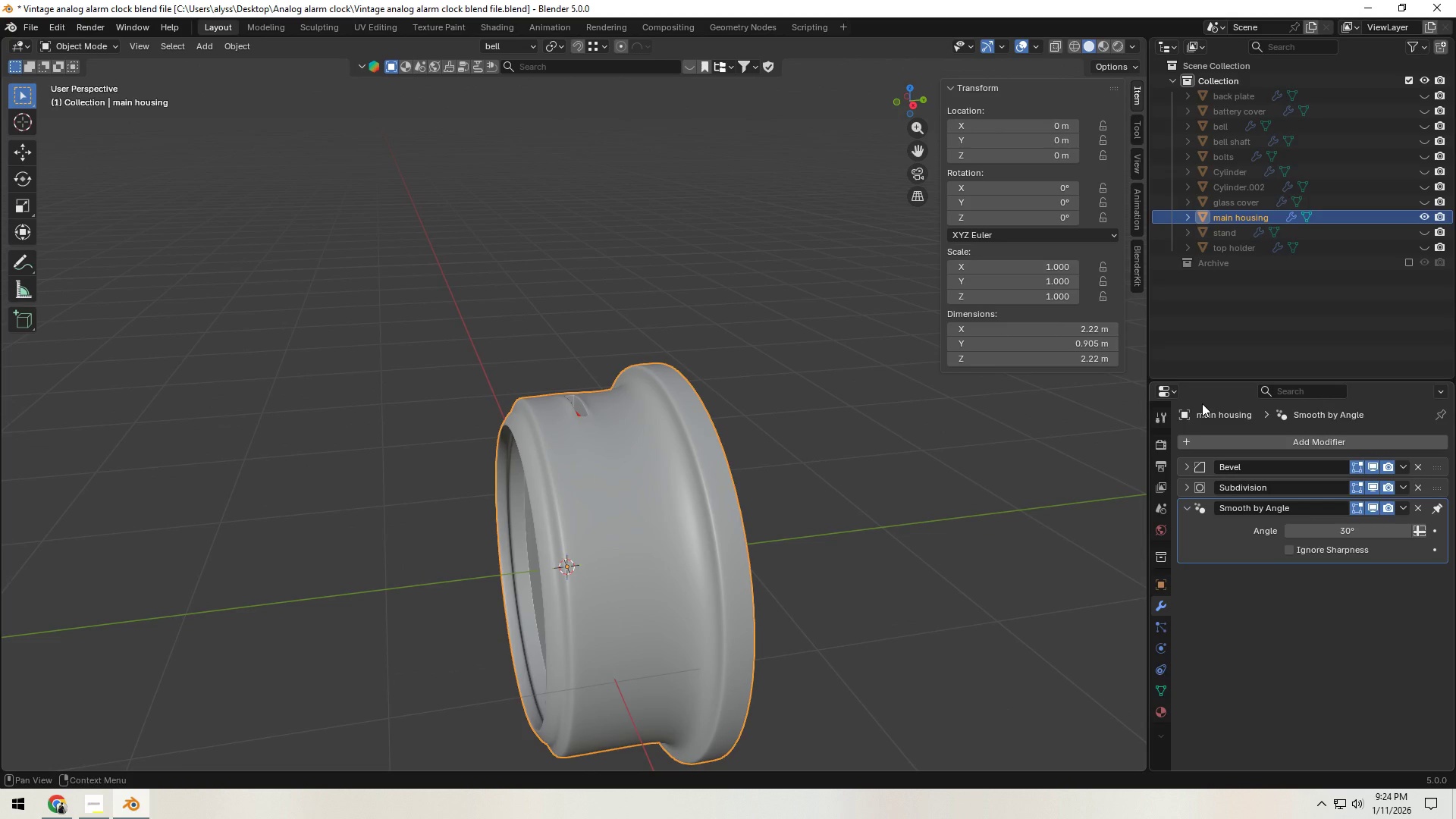 
wait(14.67)
 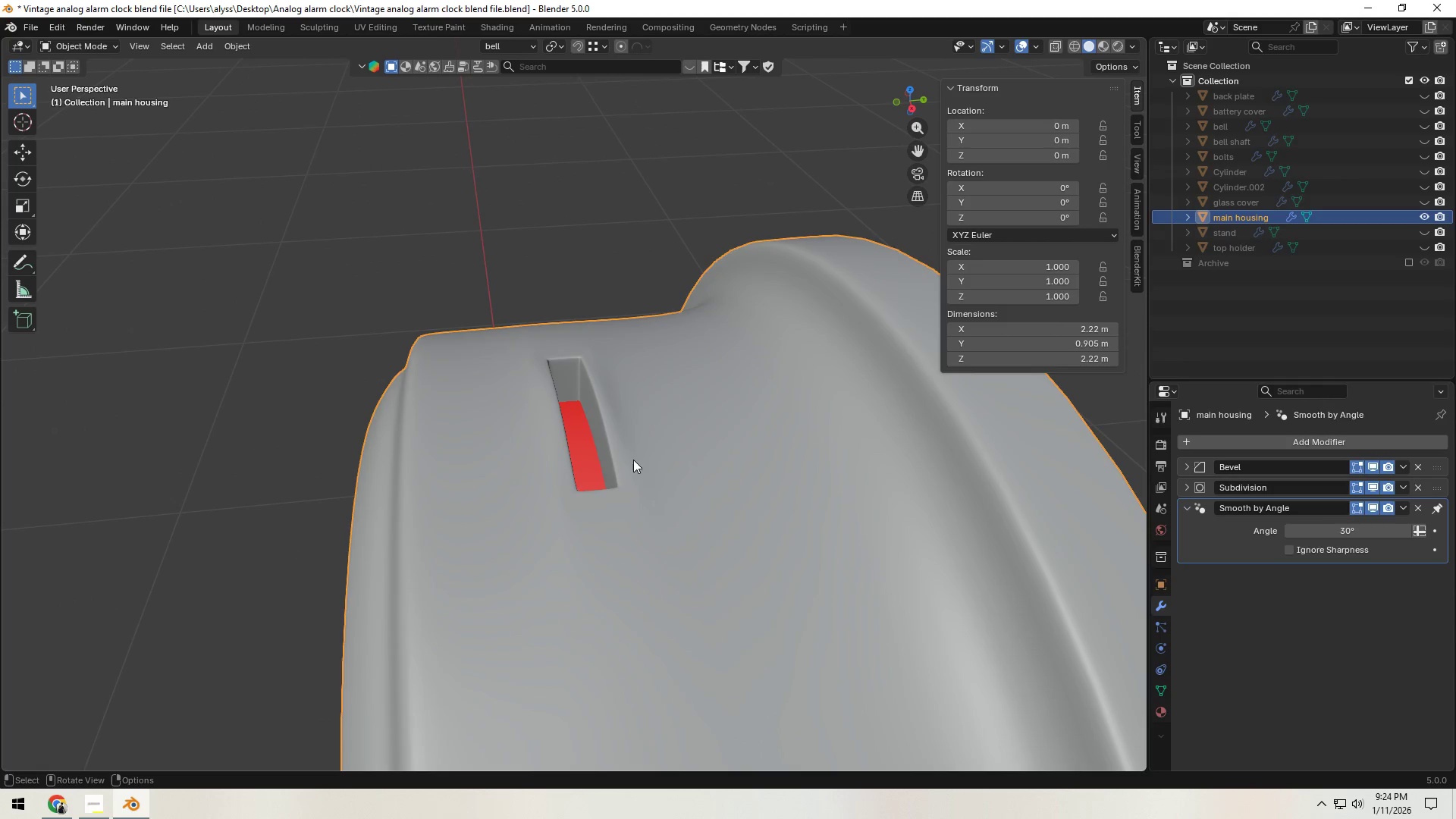 
left_click([642, 460])
 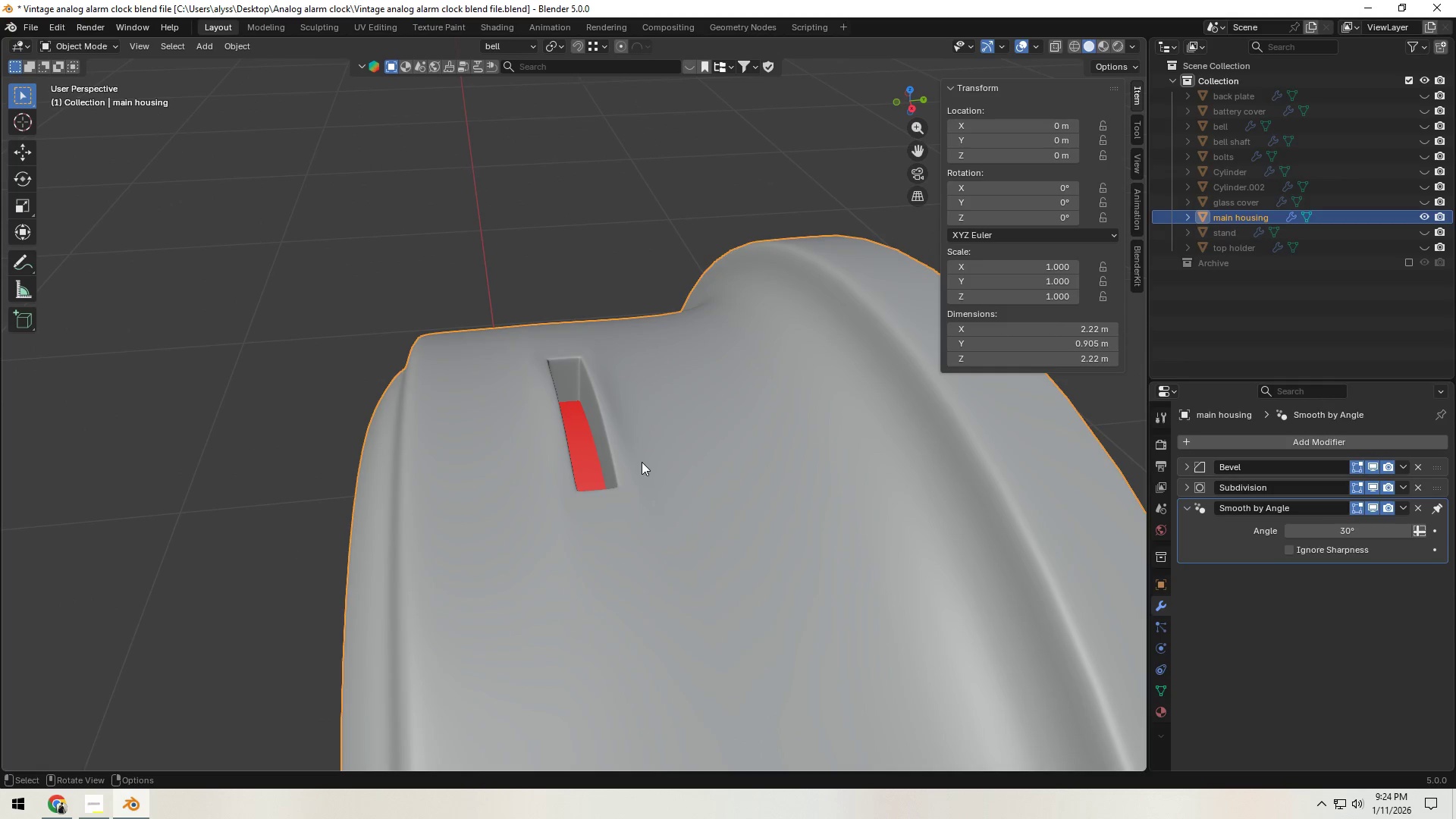 
scroll: coordinate [627, 449], scroll_direction: up, amount: 7.0
 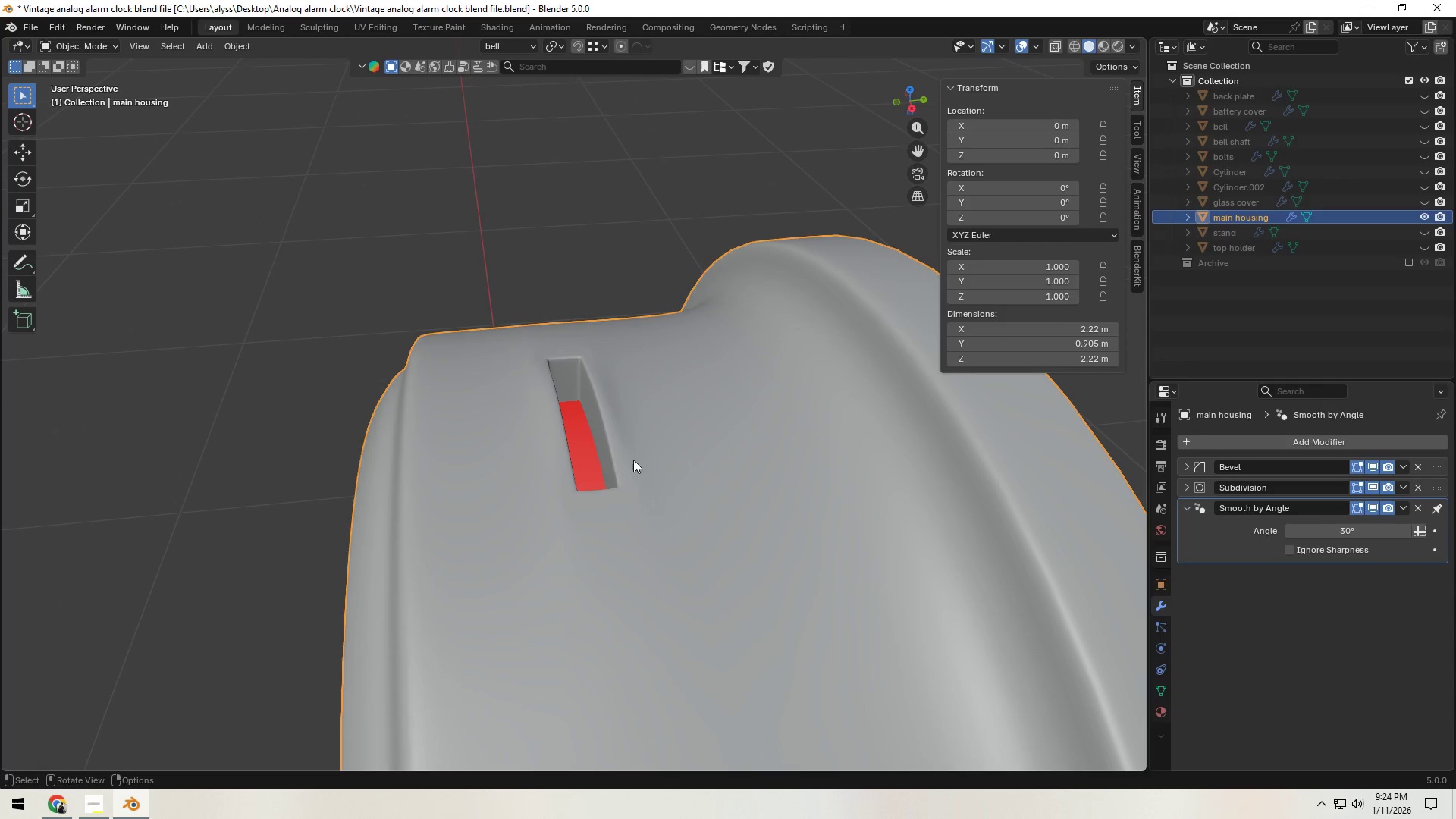 
key(Tab)
 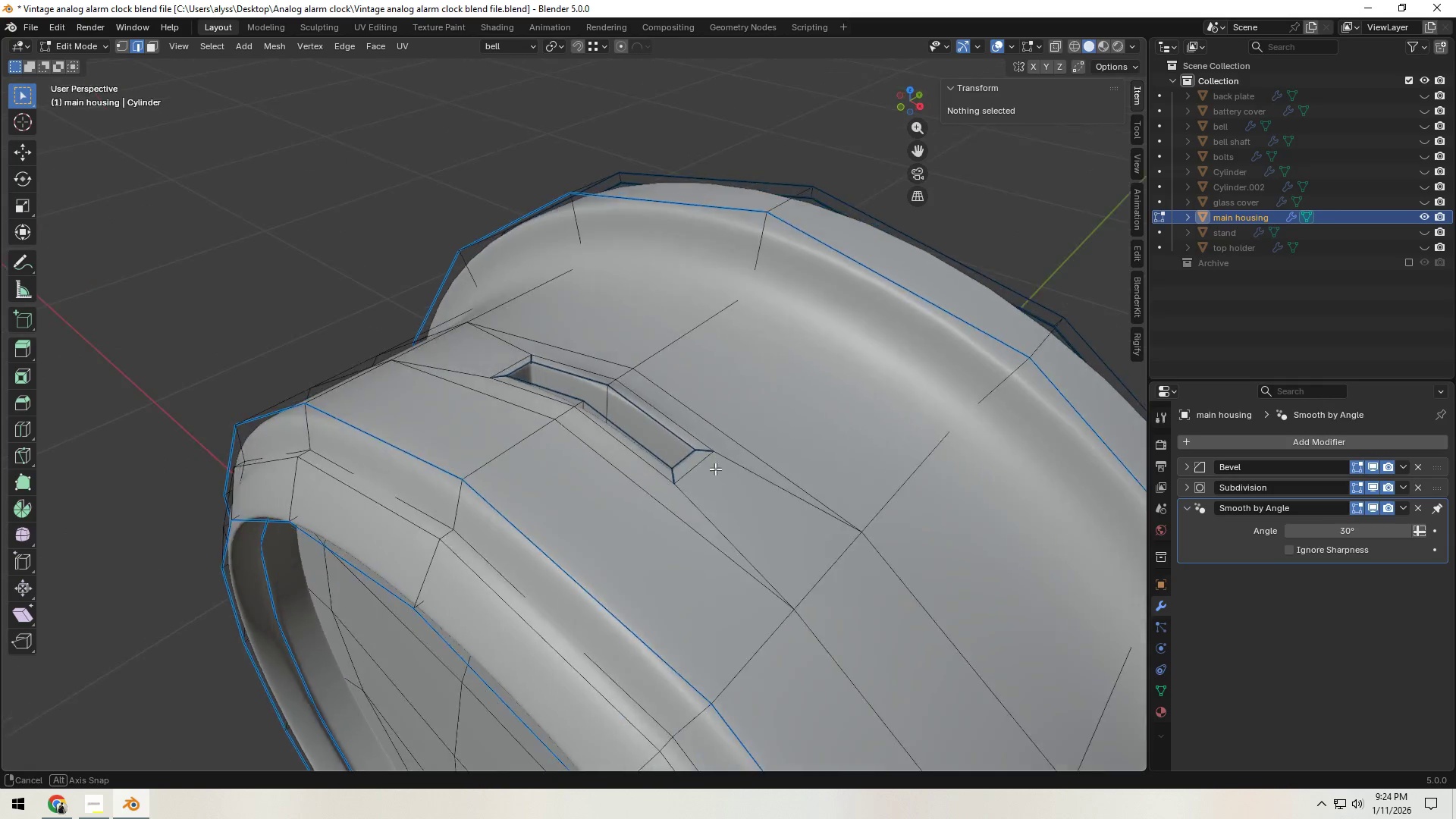 
scroll: coordinate [560, 475], scroll_direction: up, amount: 6.0
 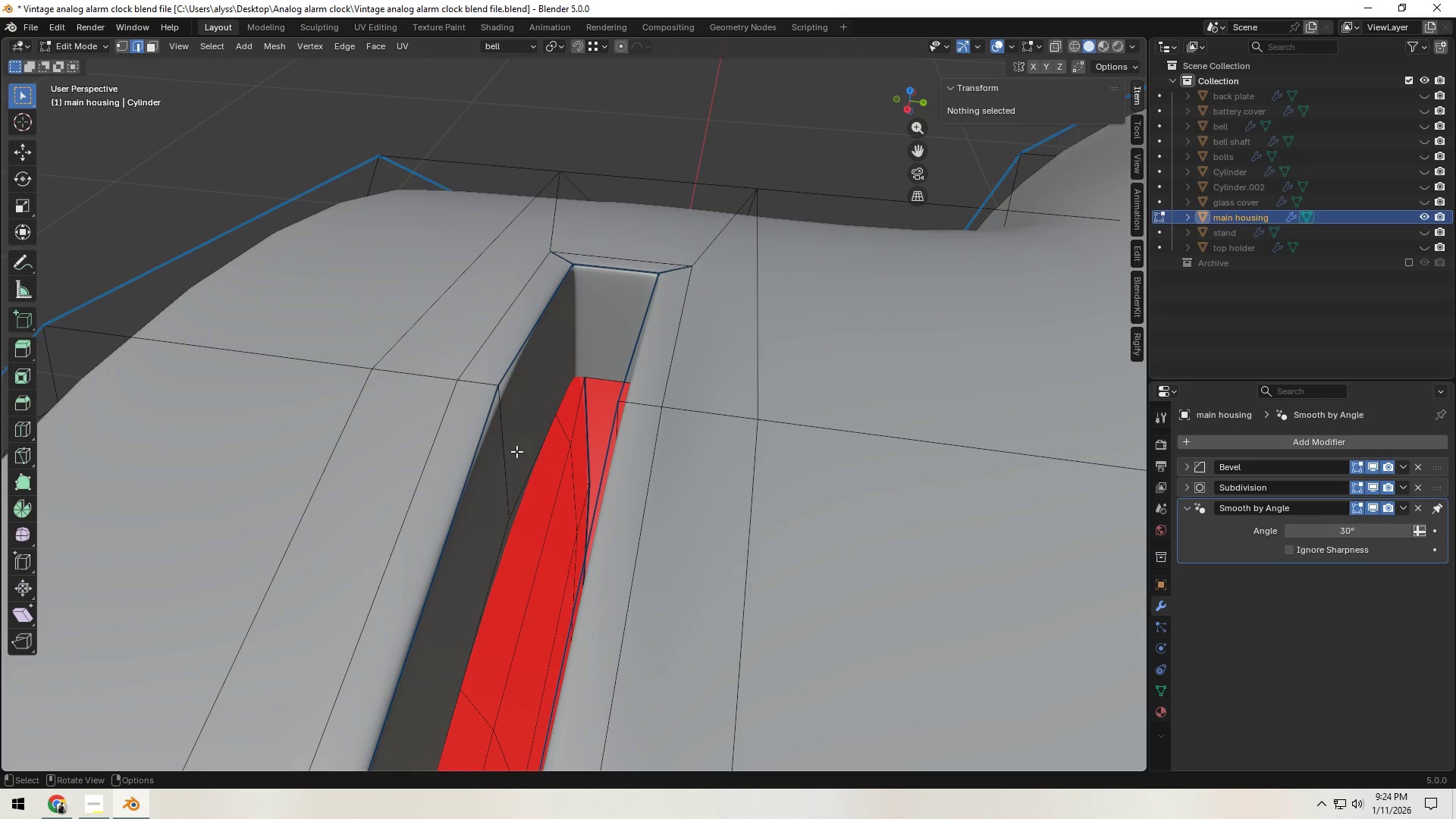 
left_click([504, 451])
 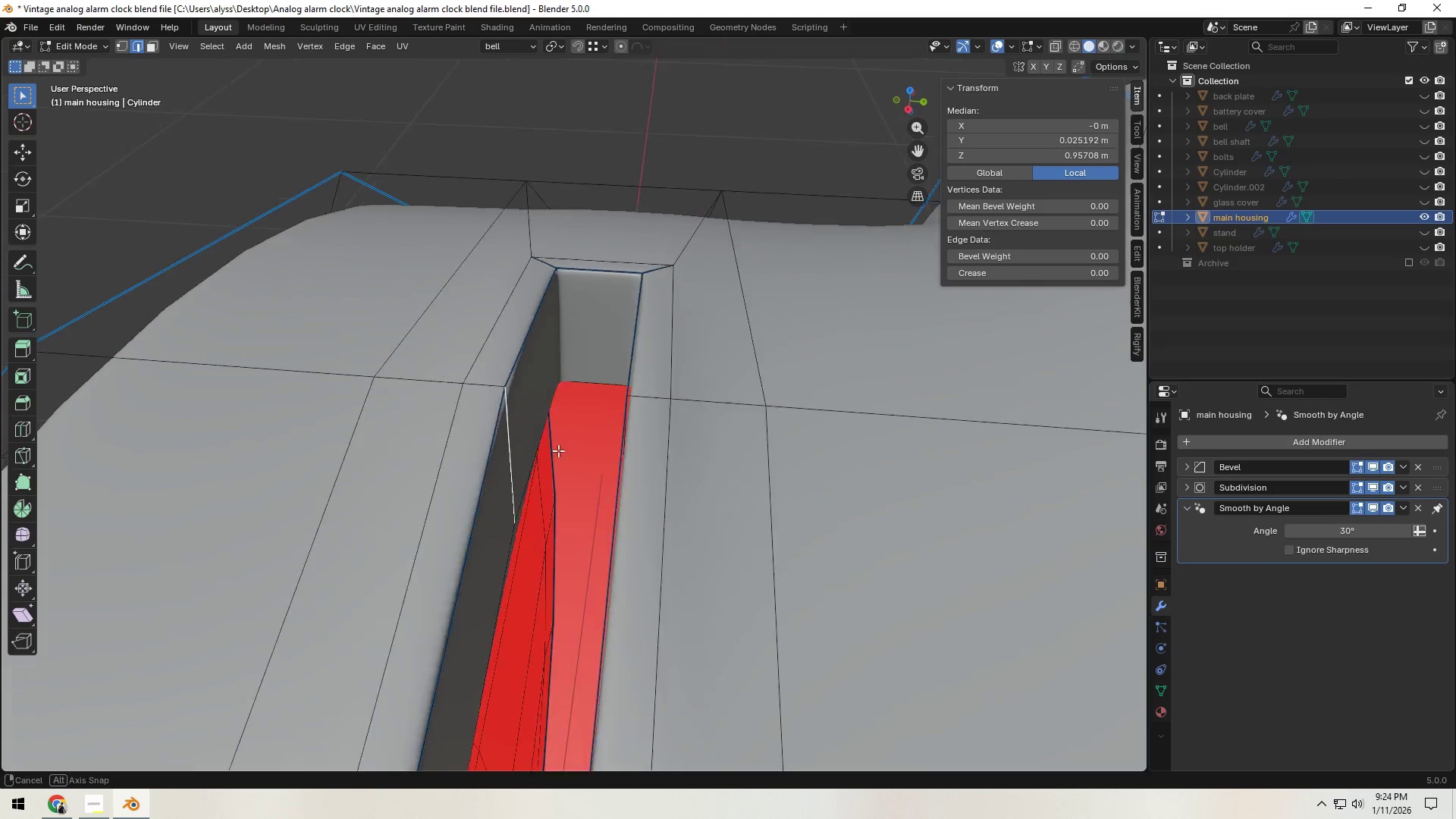 
hold_key(key=ShiftLeft, duration=0.52)
left_click([651, 443])
 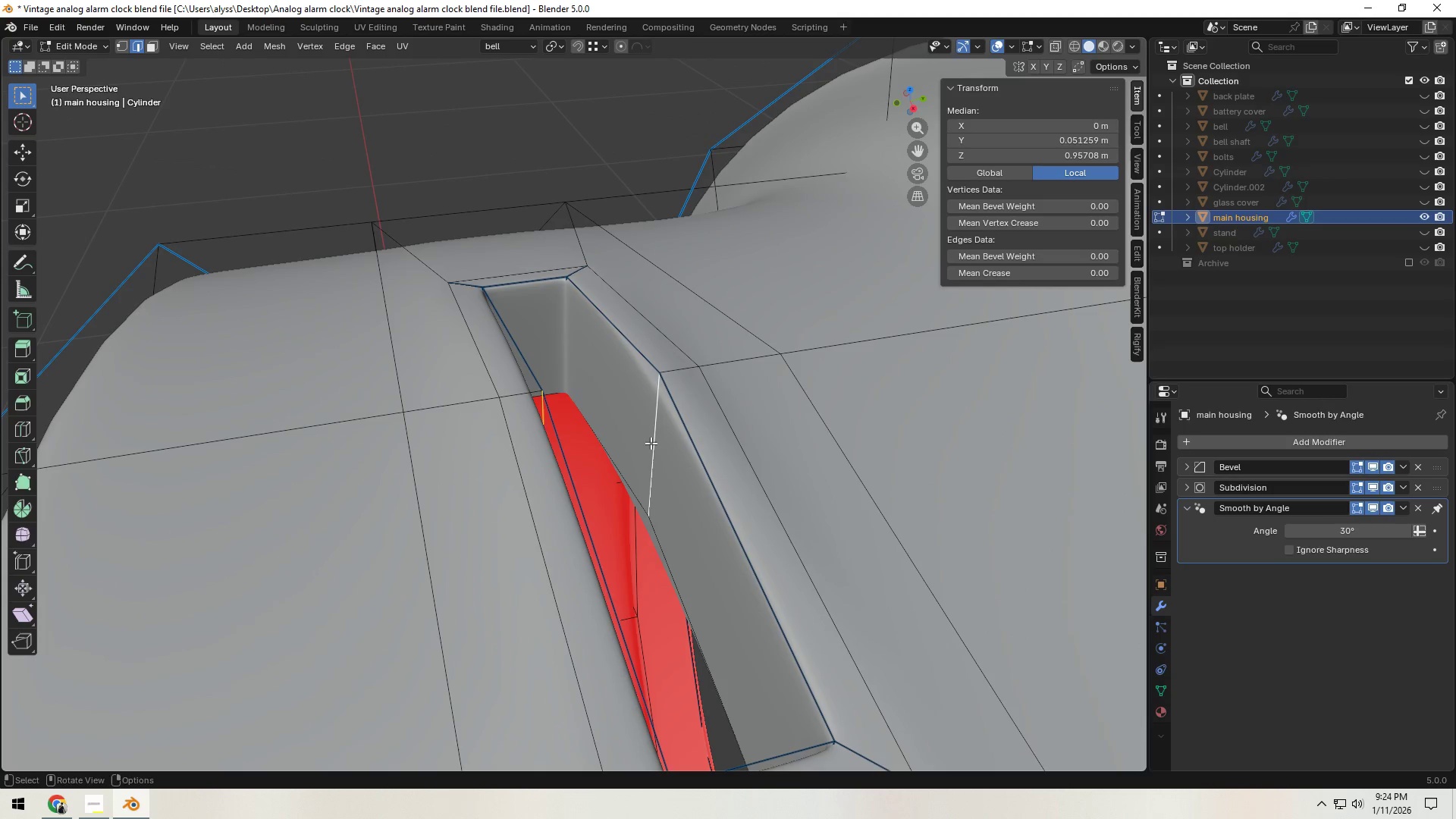 
key(Shift+ShiftLeft)
 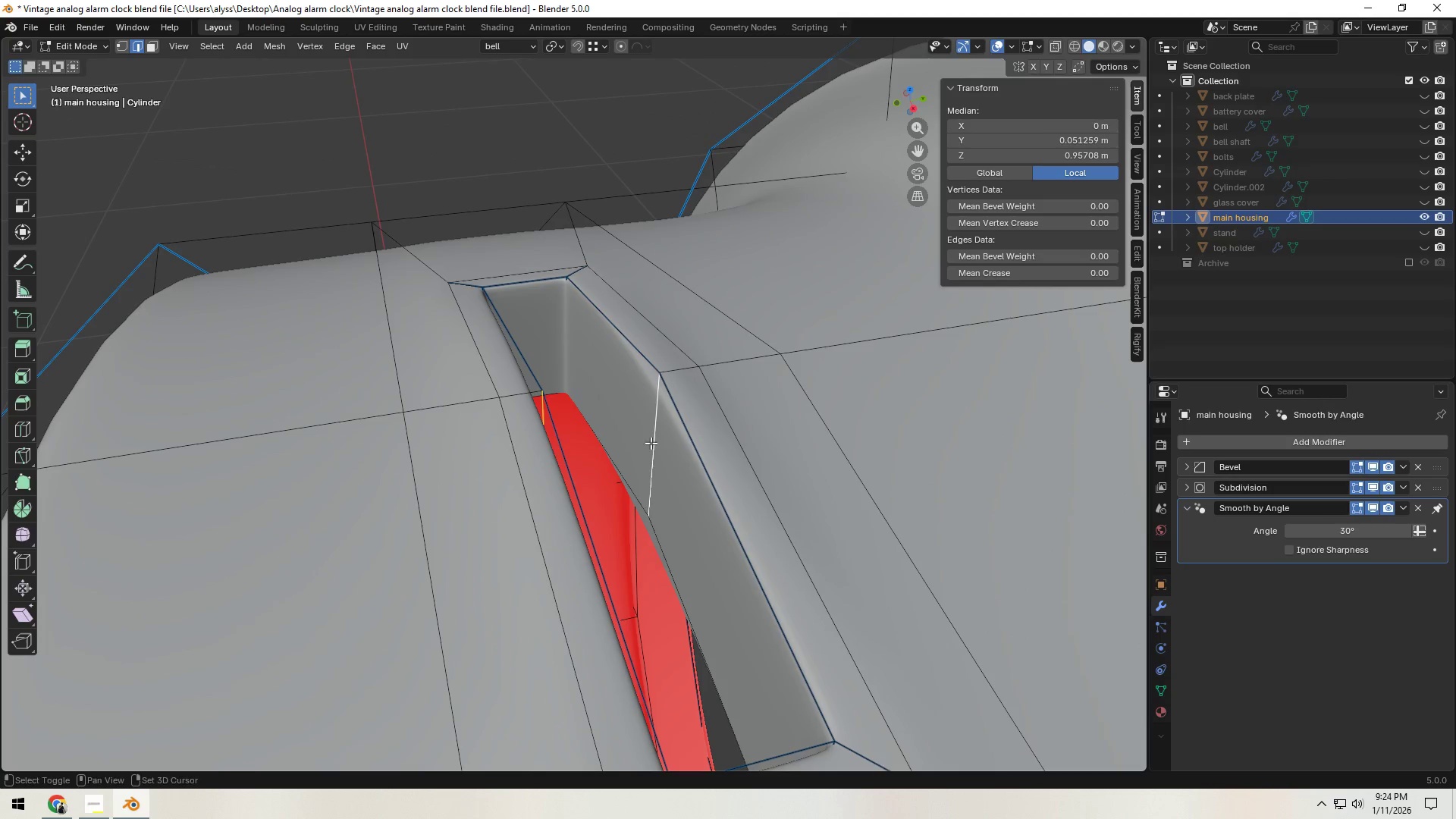 
key(Shift+D)
 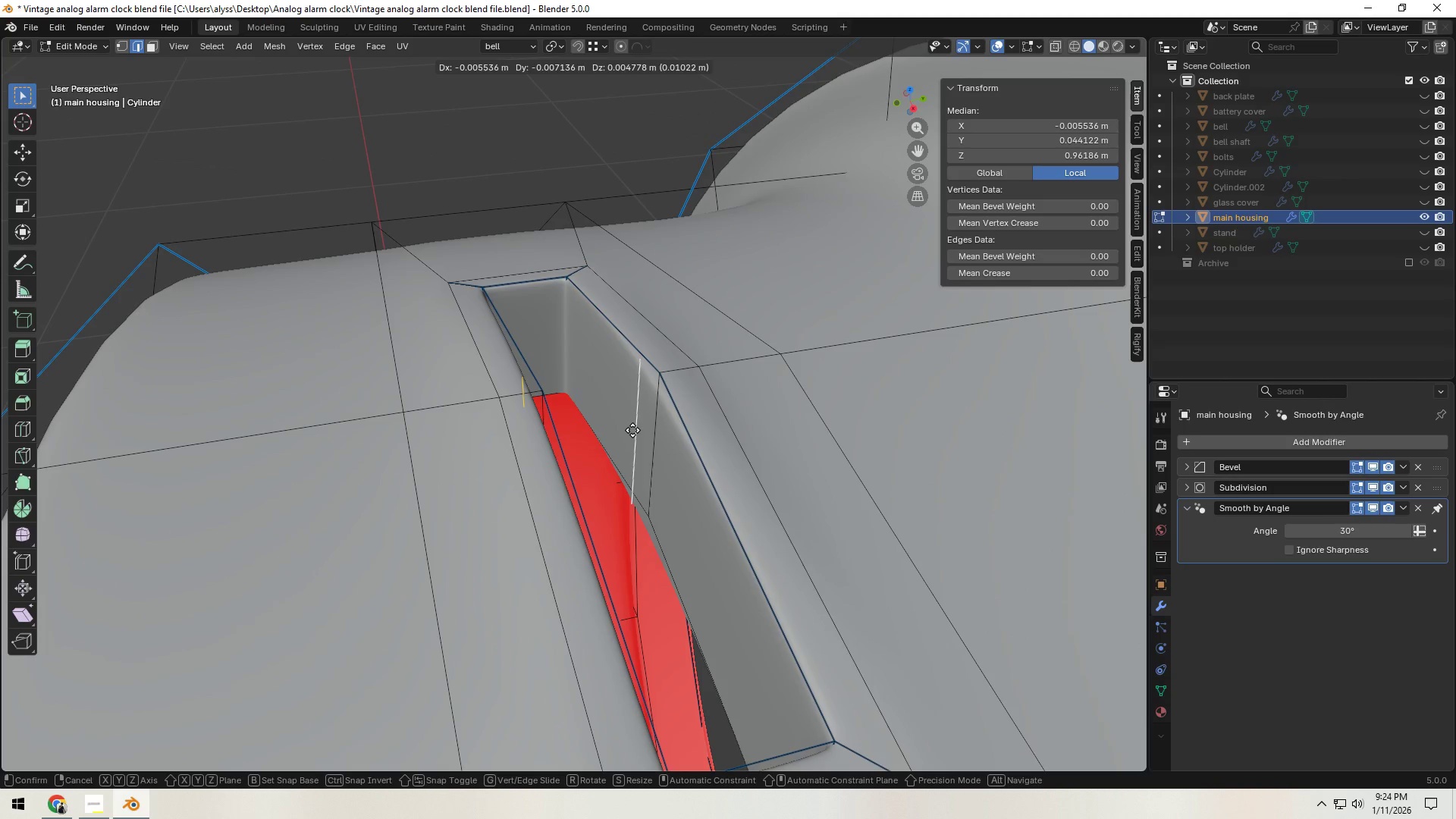 
right_click([632, 430])
 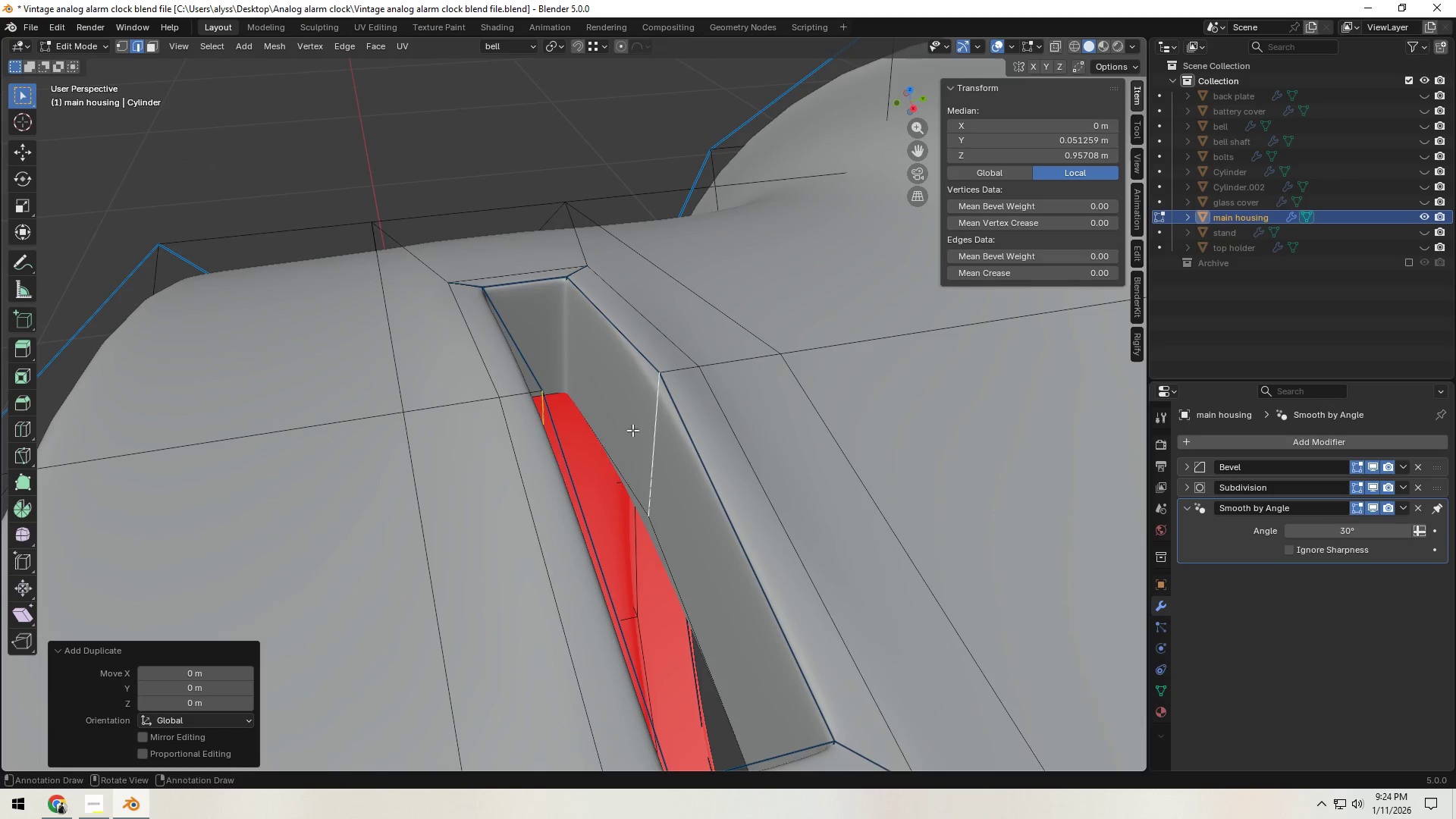 
key(P)
 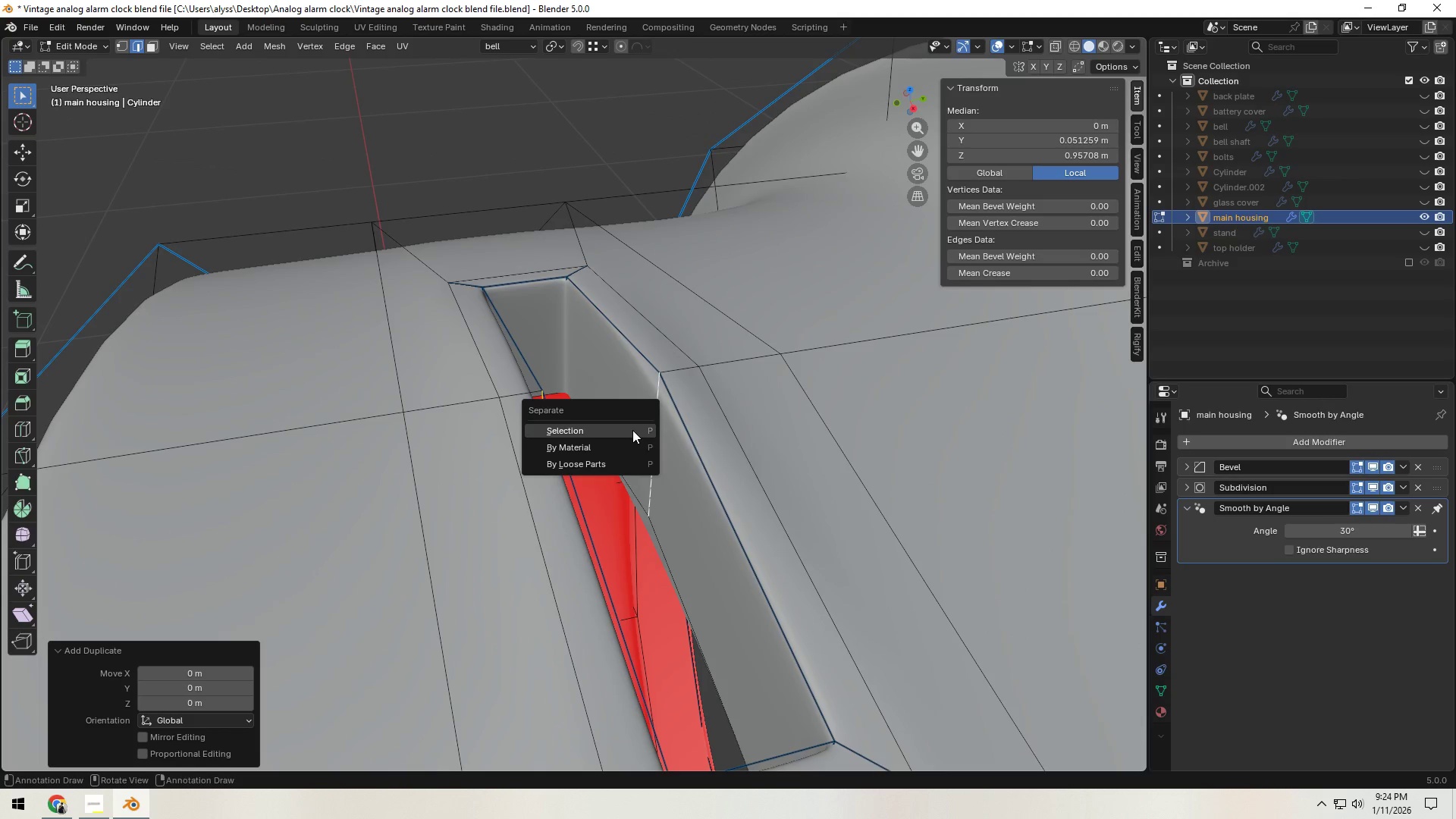 
left_click([632, 430])
 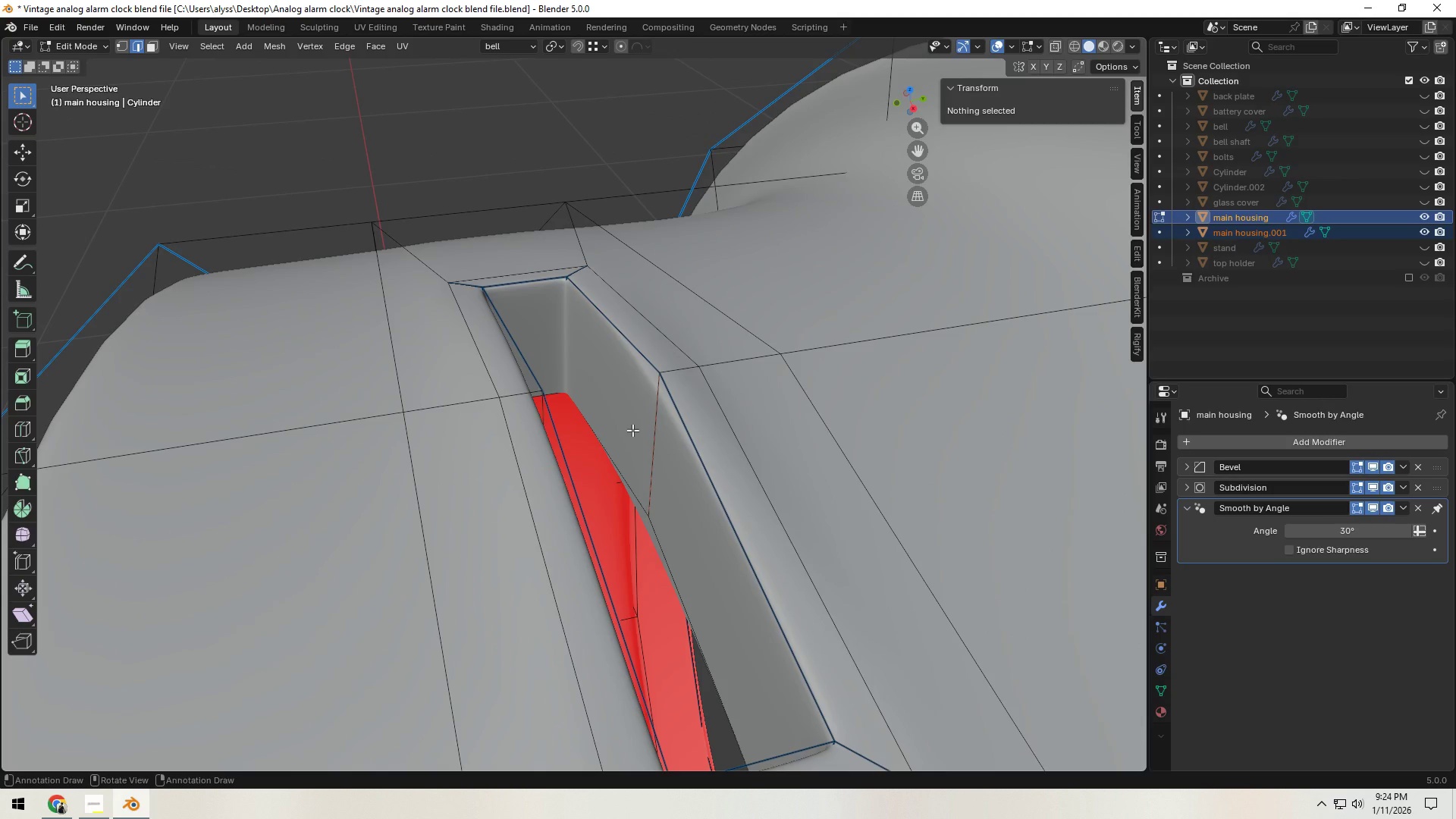 
key(Tab)
 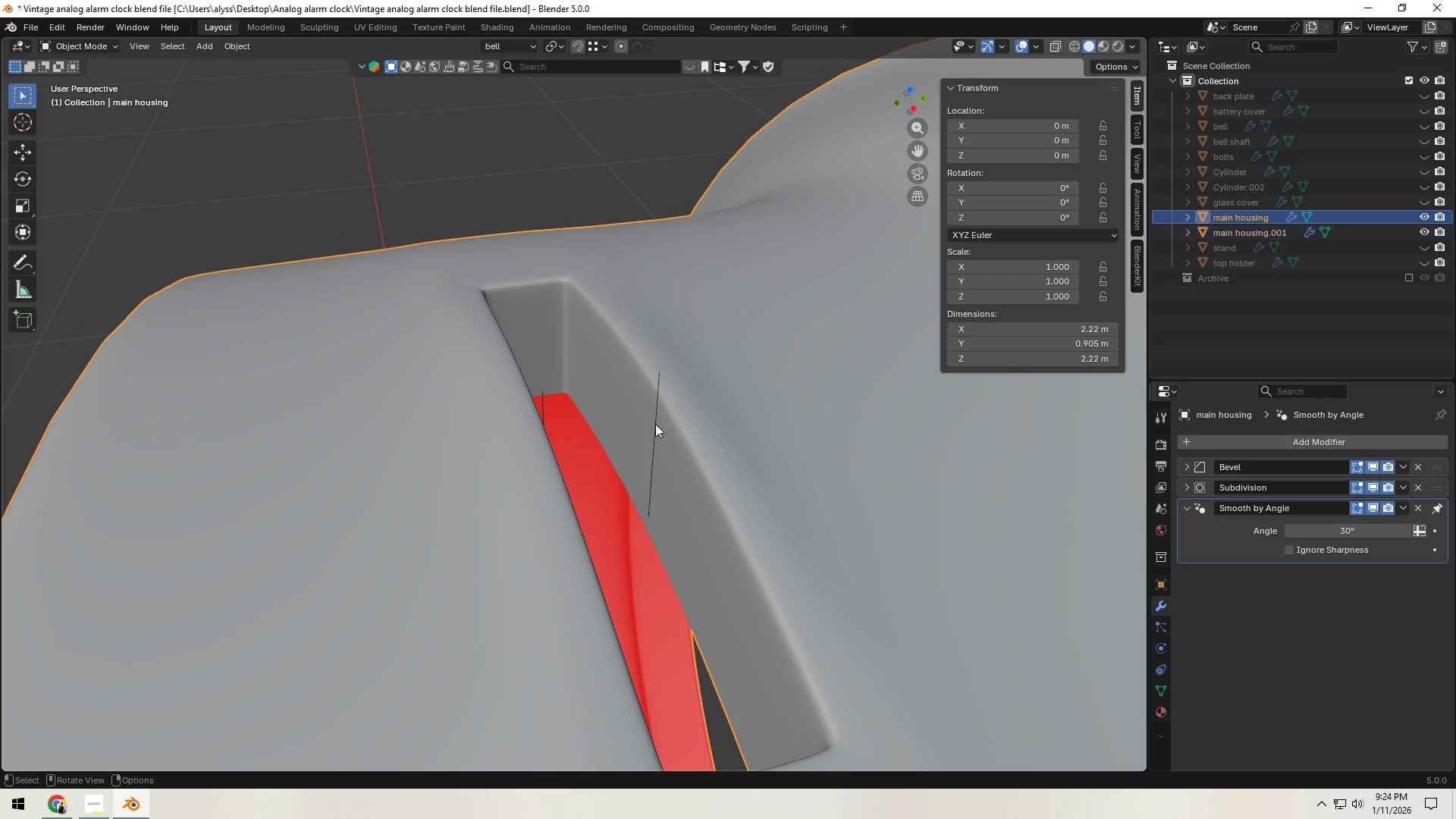 
double_click([655, 424])
 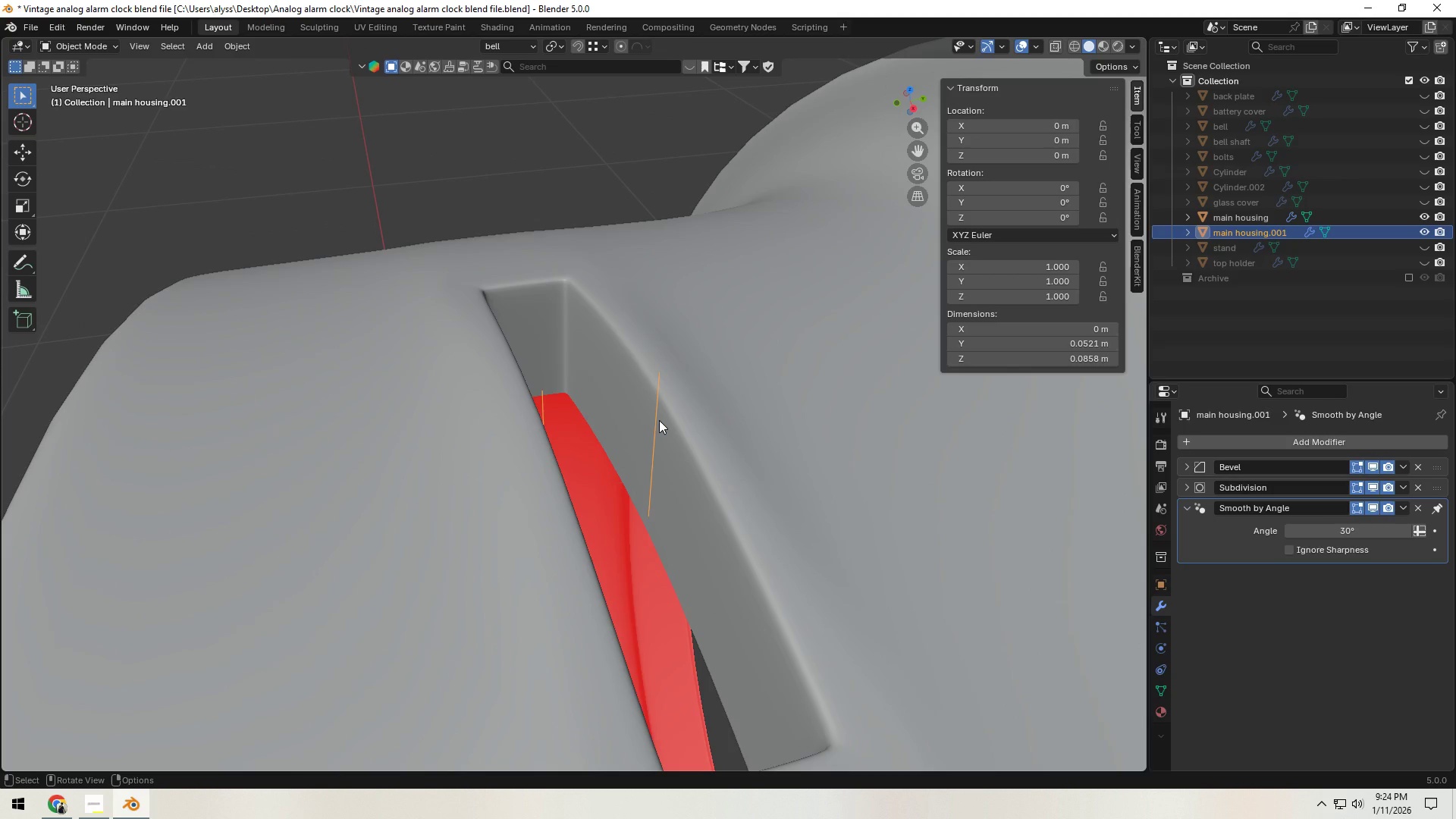 
type(p[F2]bell hammer)
 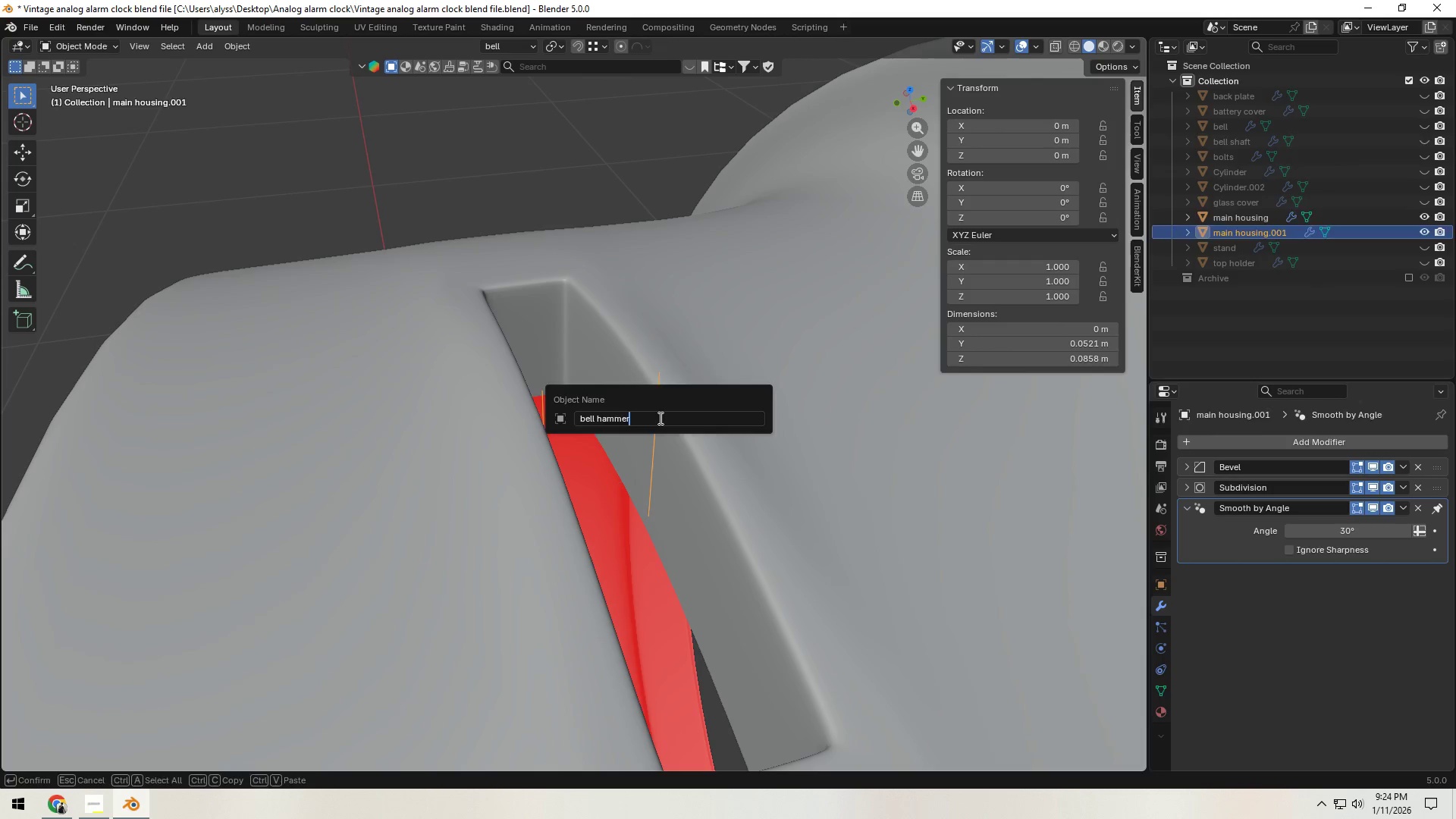 
key(Enter)
 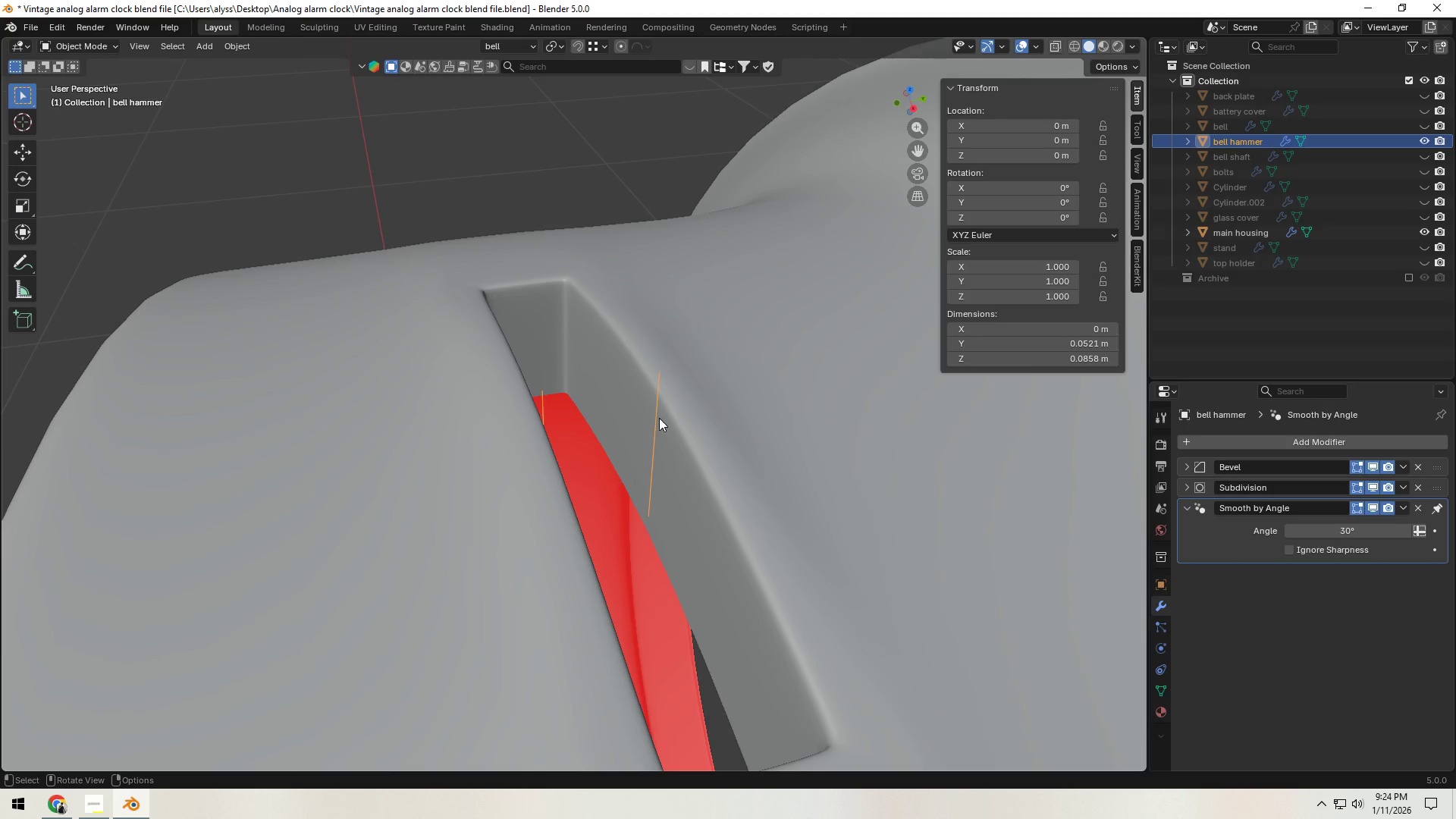 
key(Tab)
 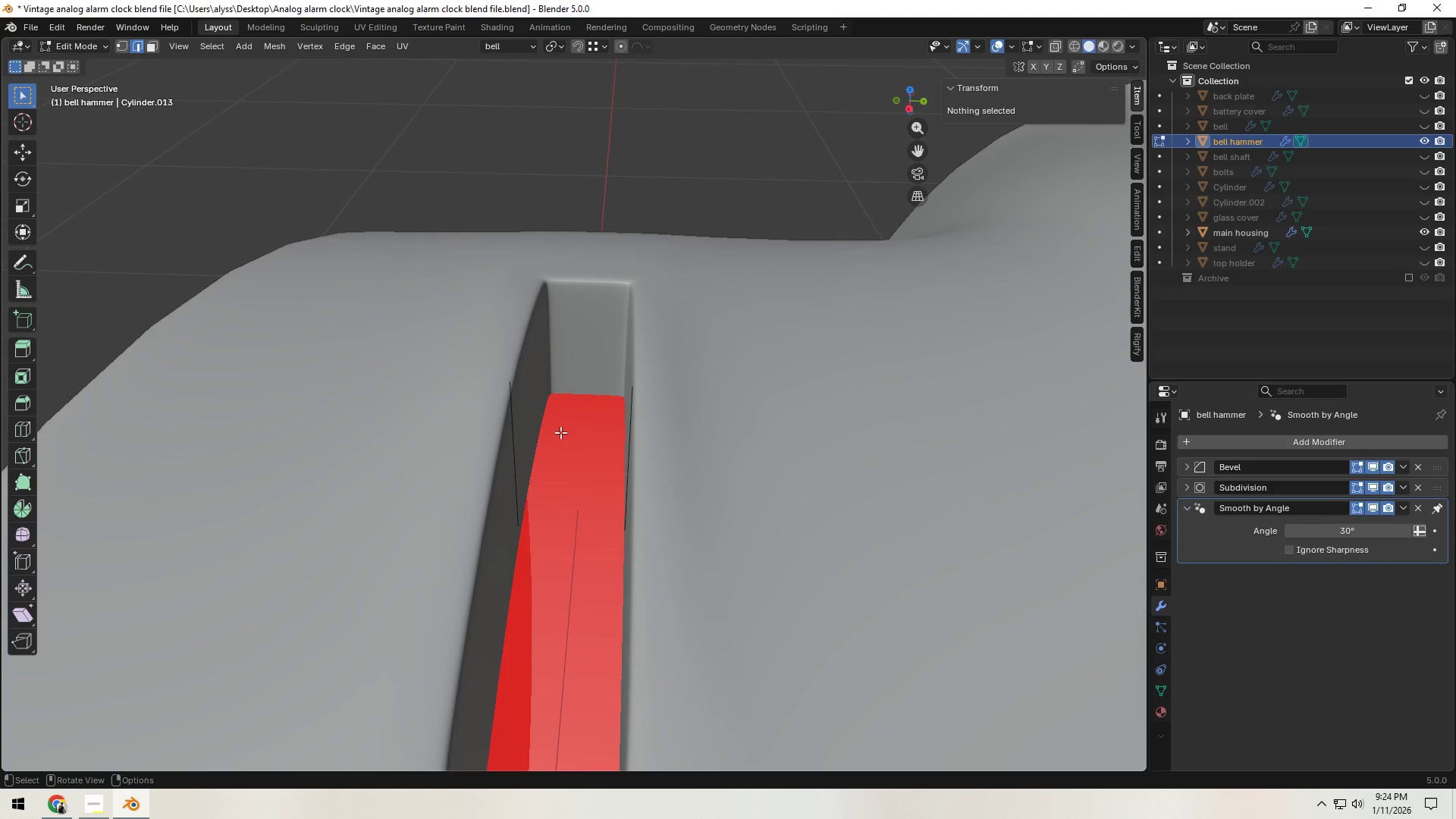 
left_click([501, 451])
 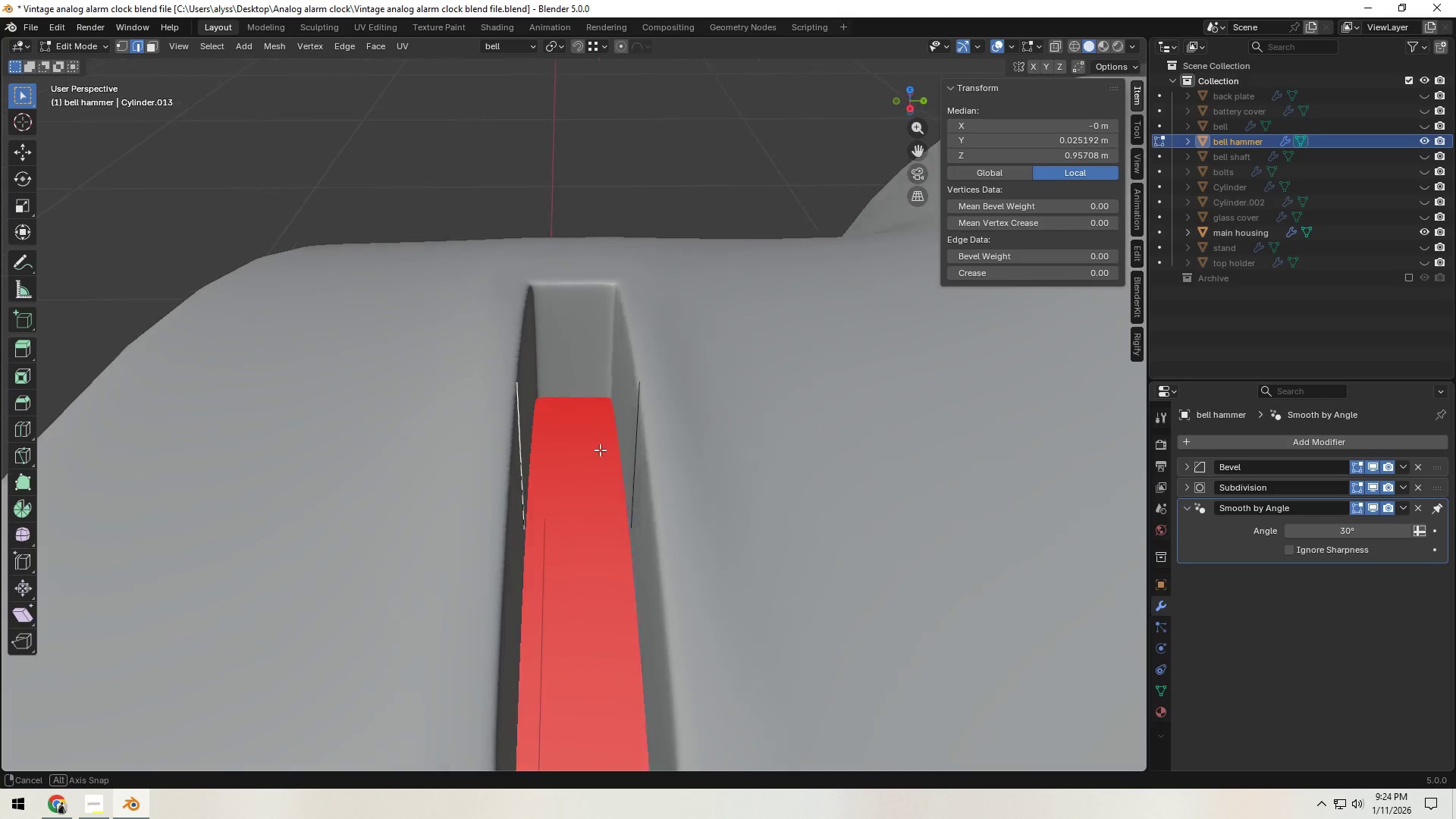 
hold_key(key=ShiftLeft, duration=0.59)
 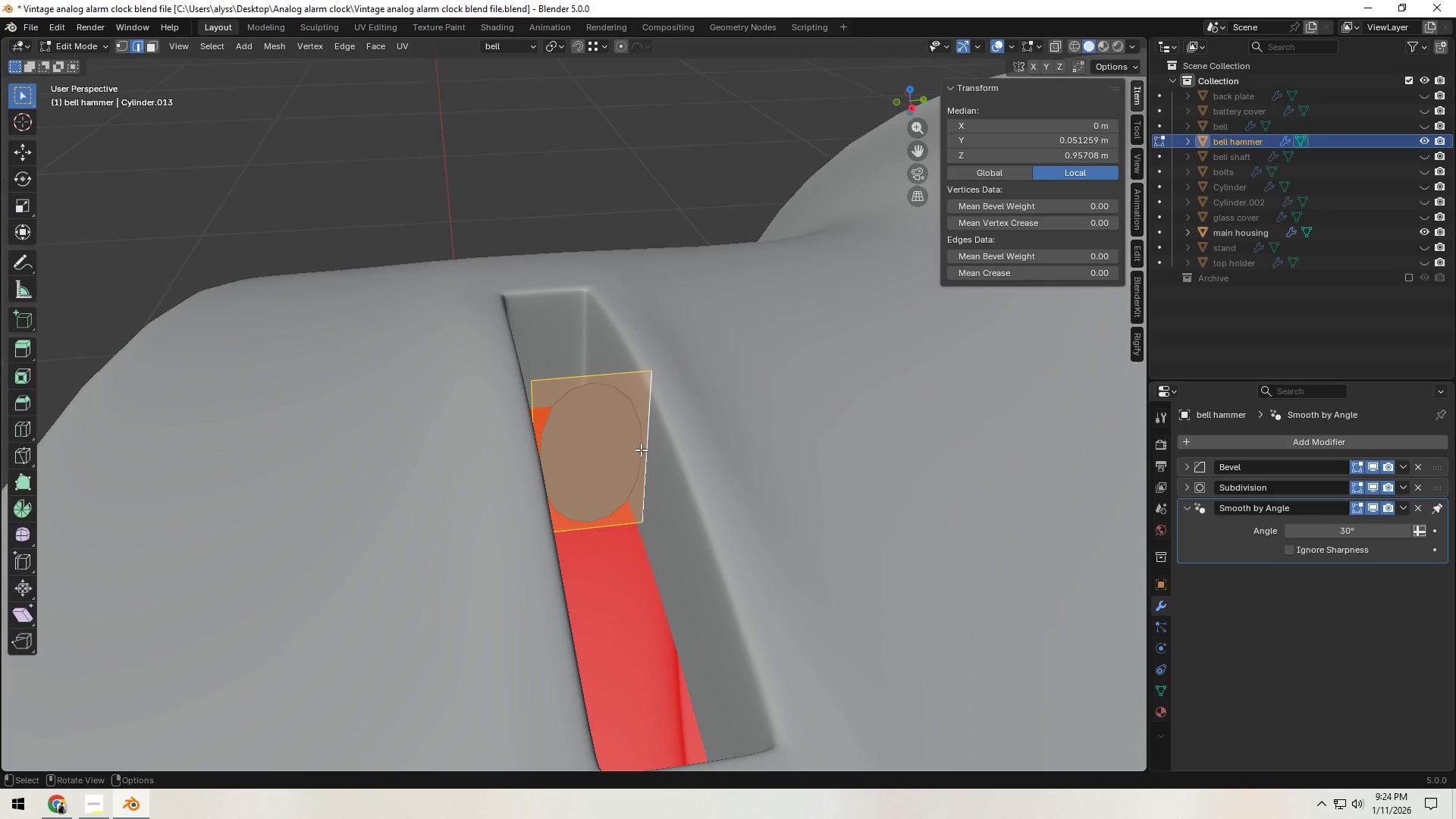 
key(F)
 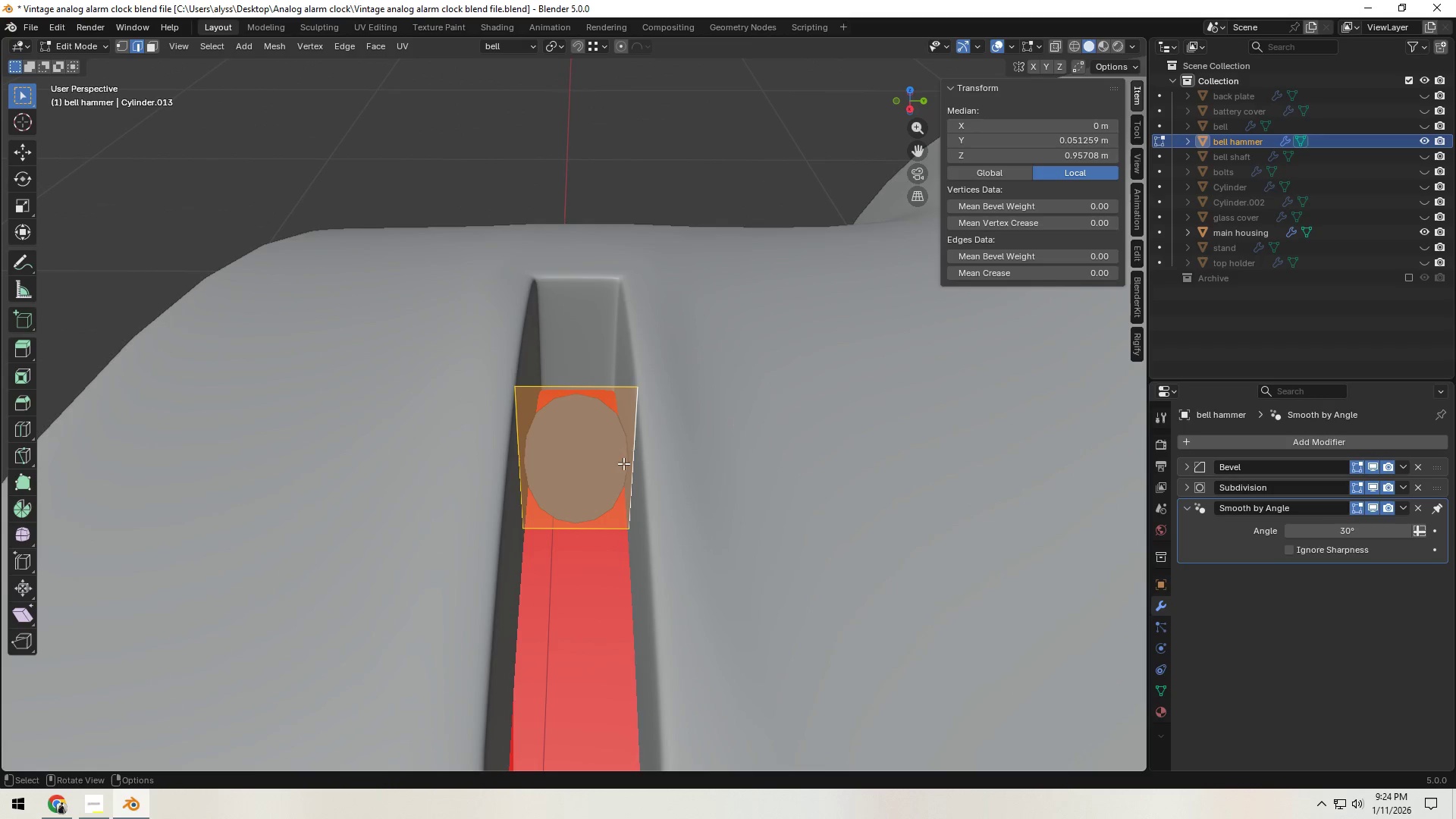 
type(gz)
 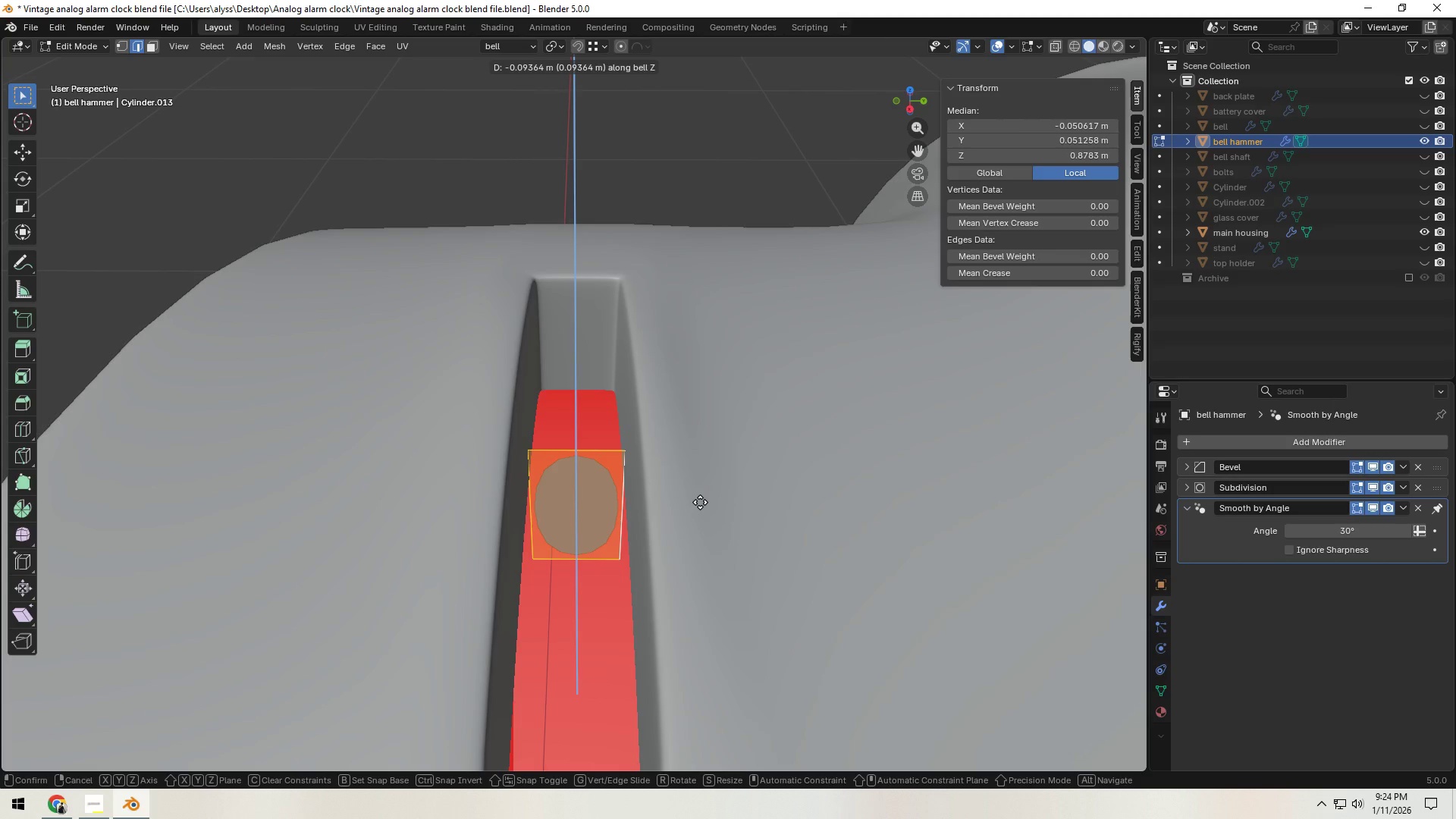 
right_click([700, 502])
 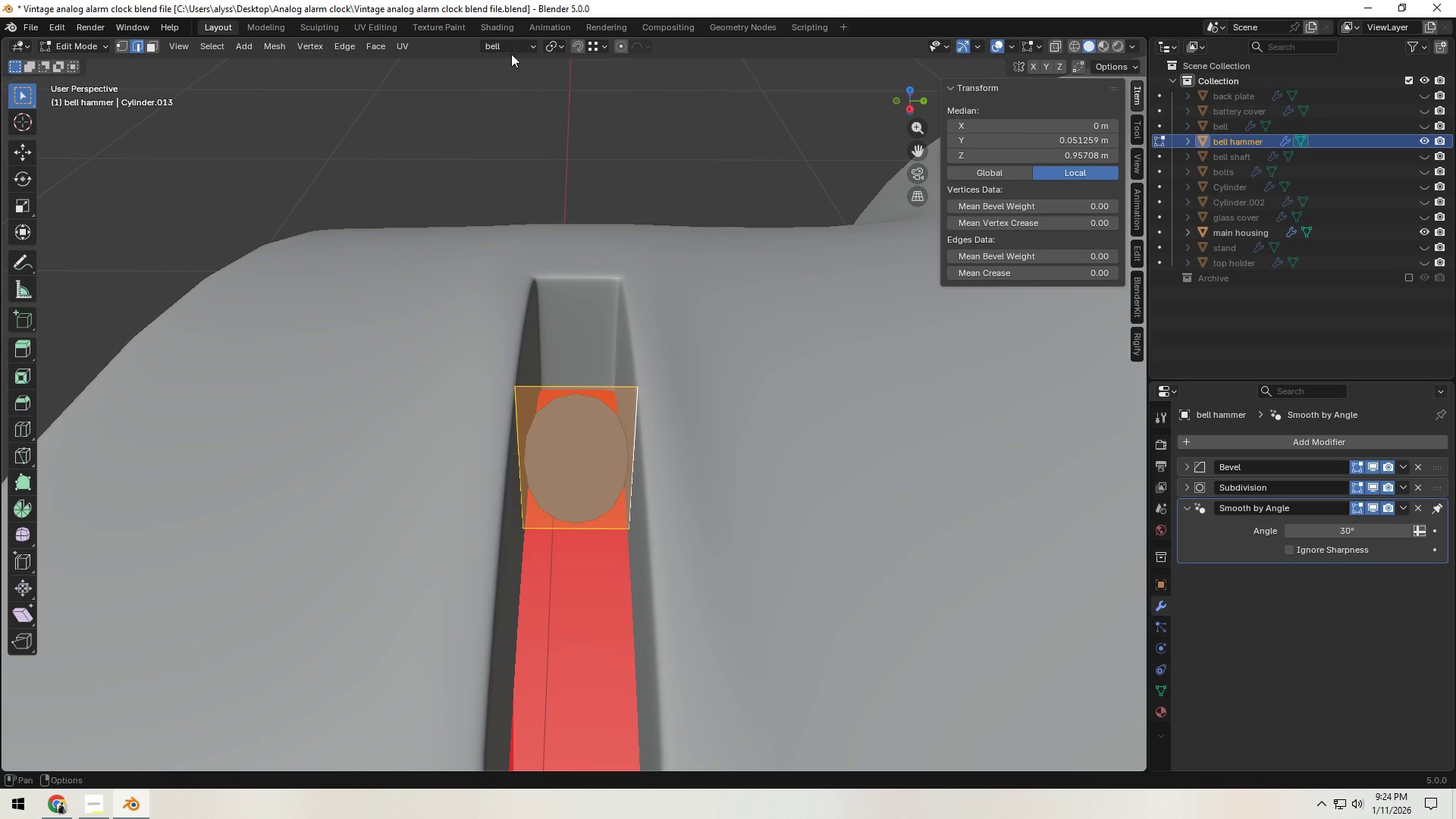 
left_click([513, 48])
 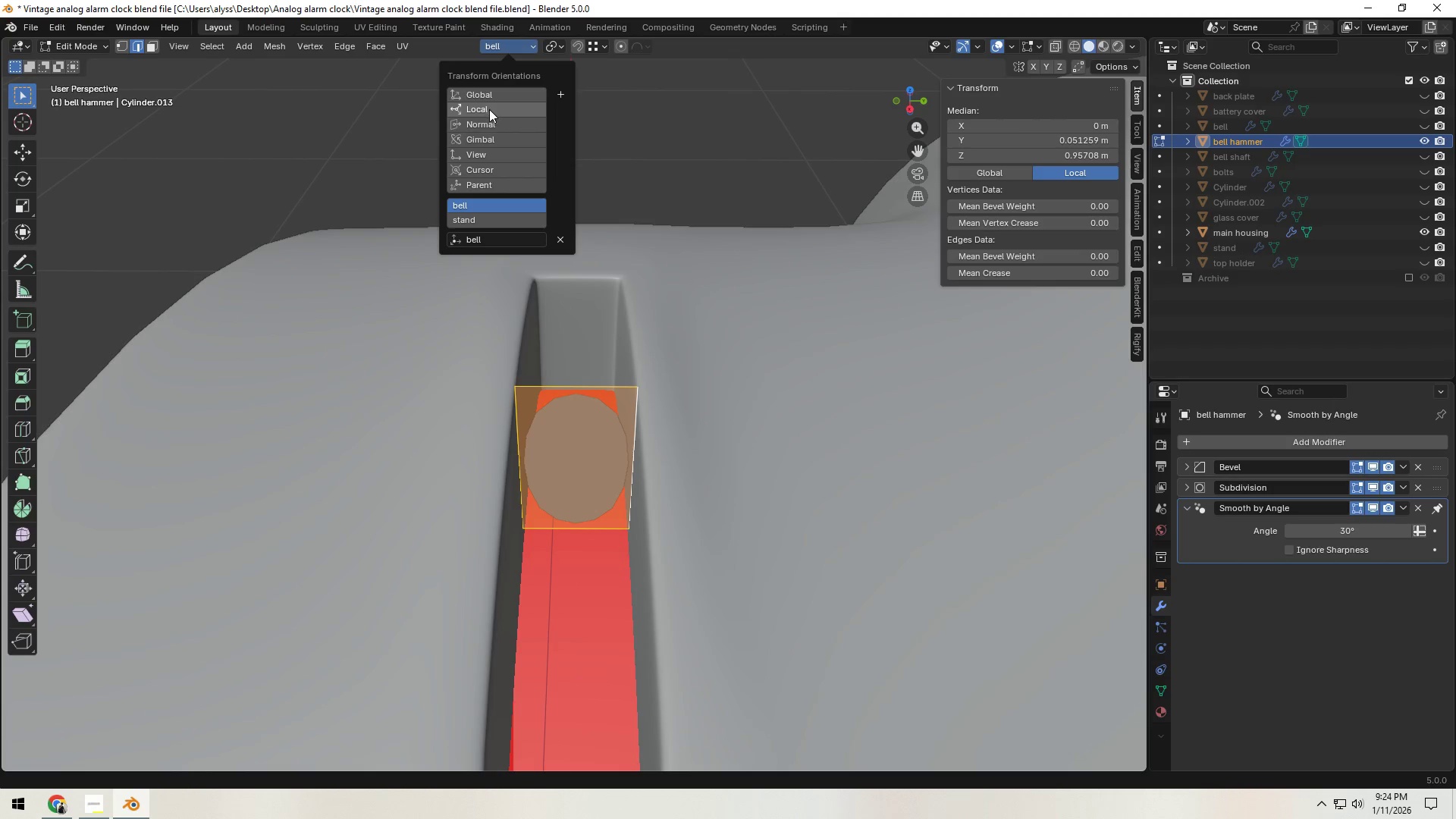 
left_click([492, 95])
 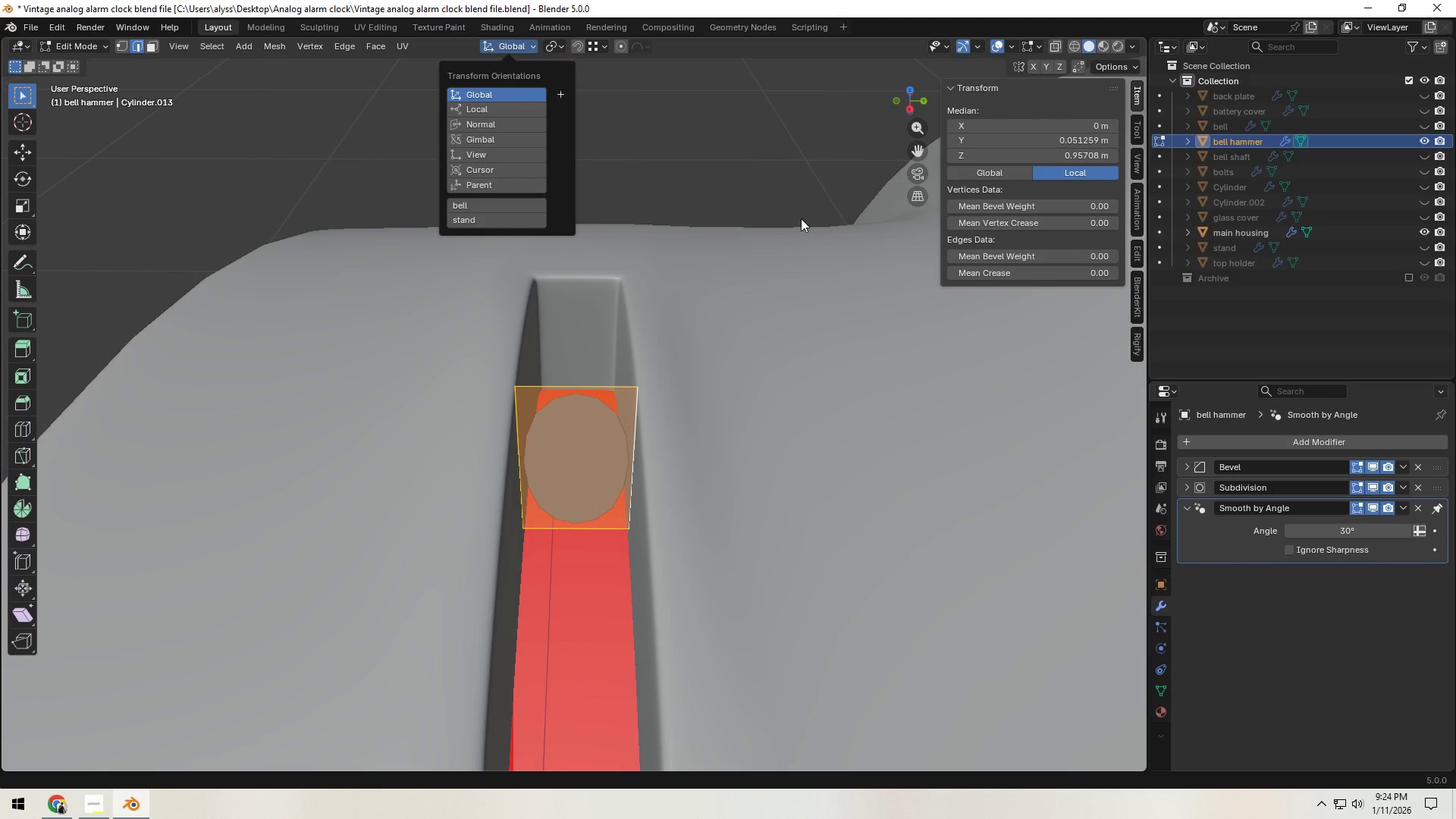 
left_click([689, 167])
 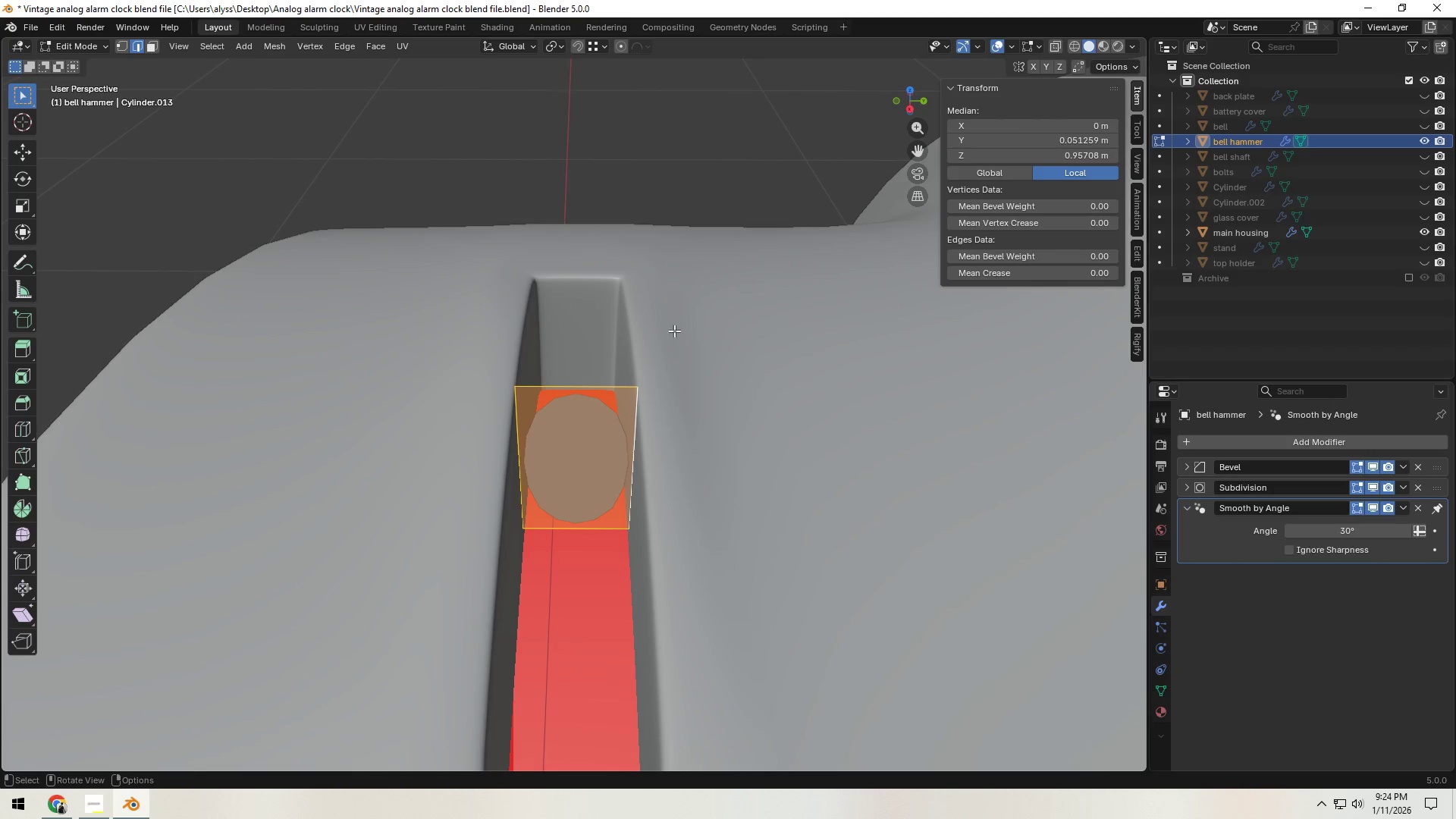 
type(gz)
 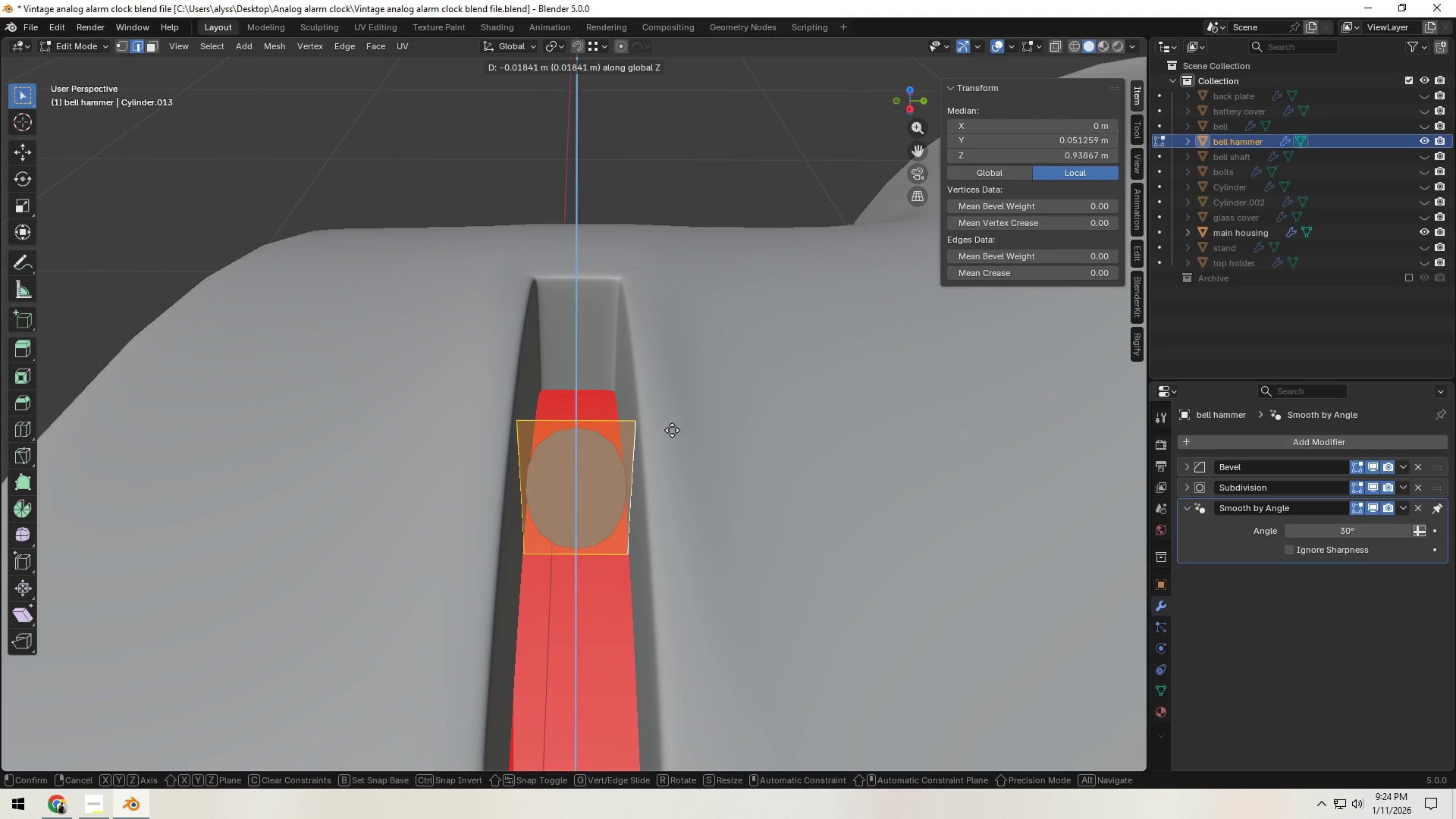 
left_click([672, 436])
 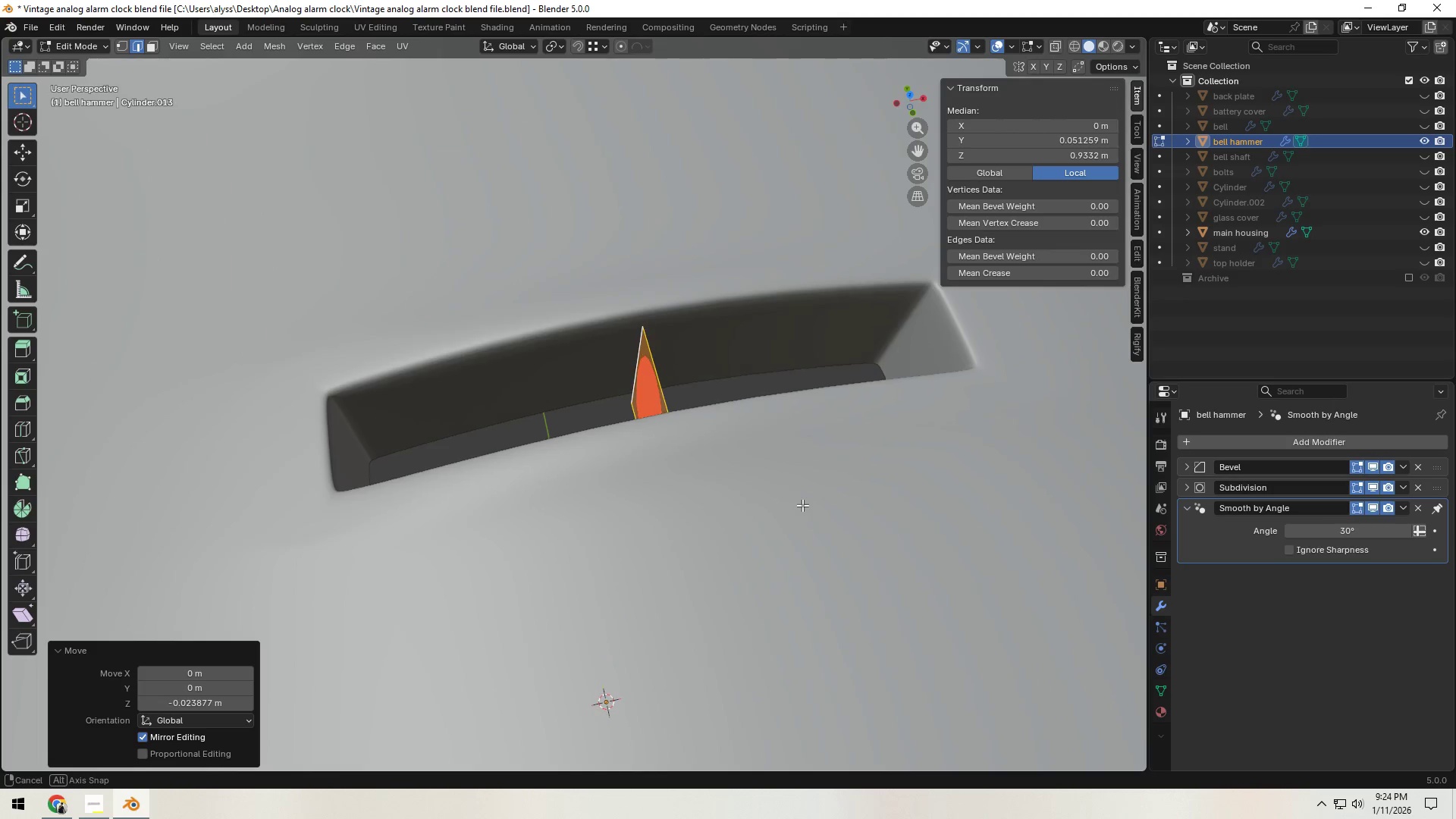 
key(E)
 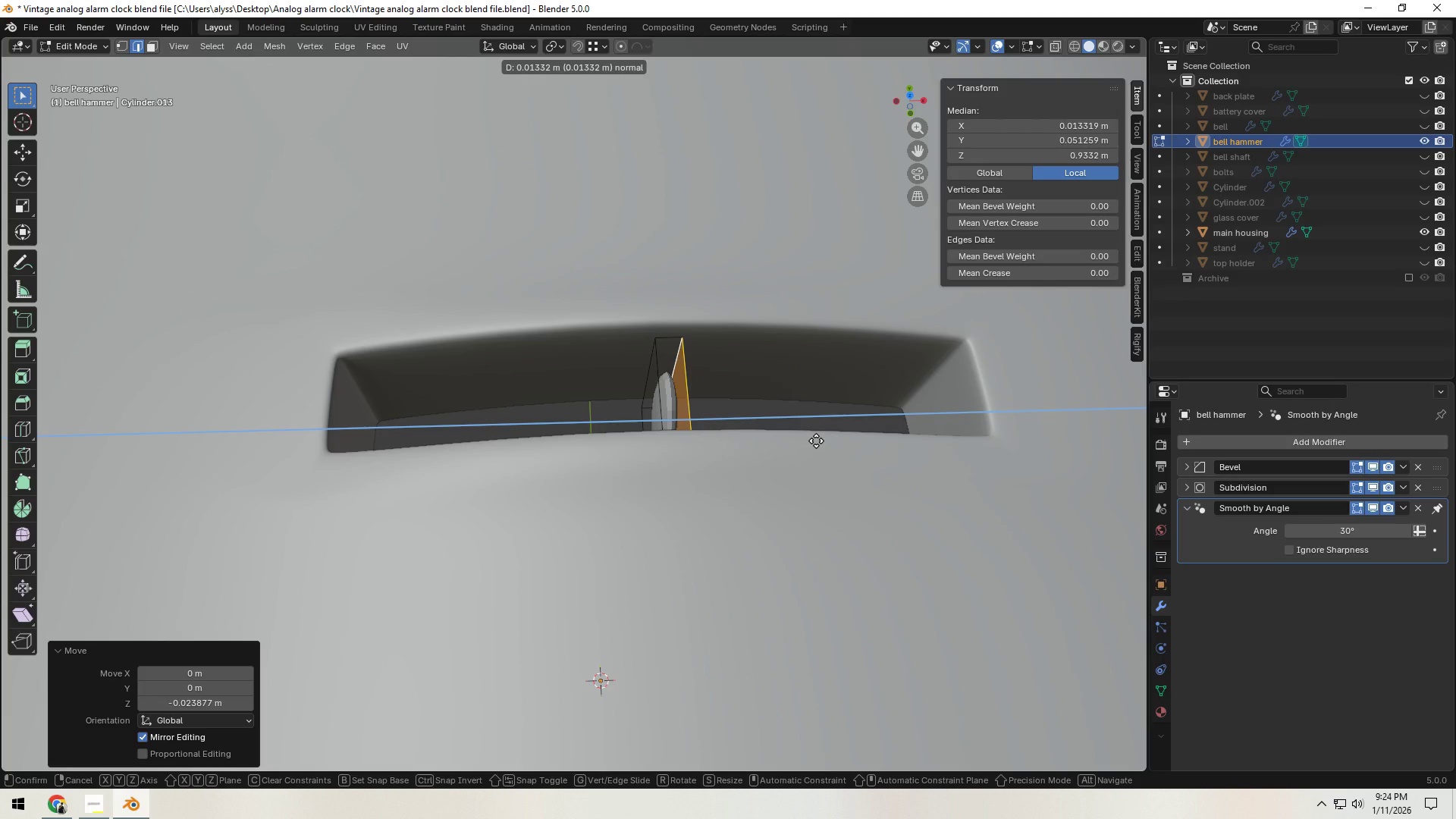 
left_click([816, 441])
 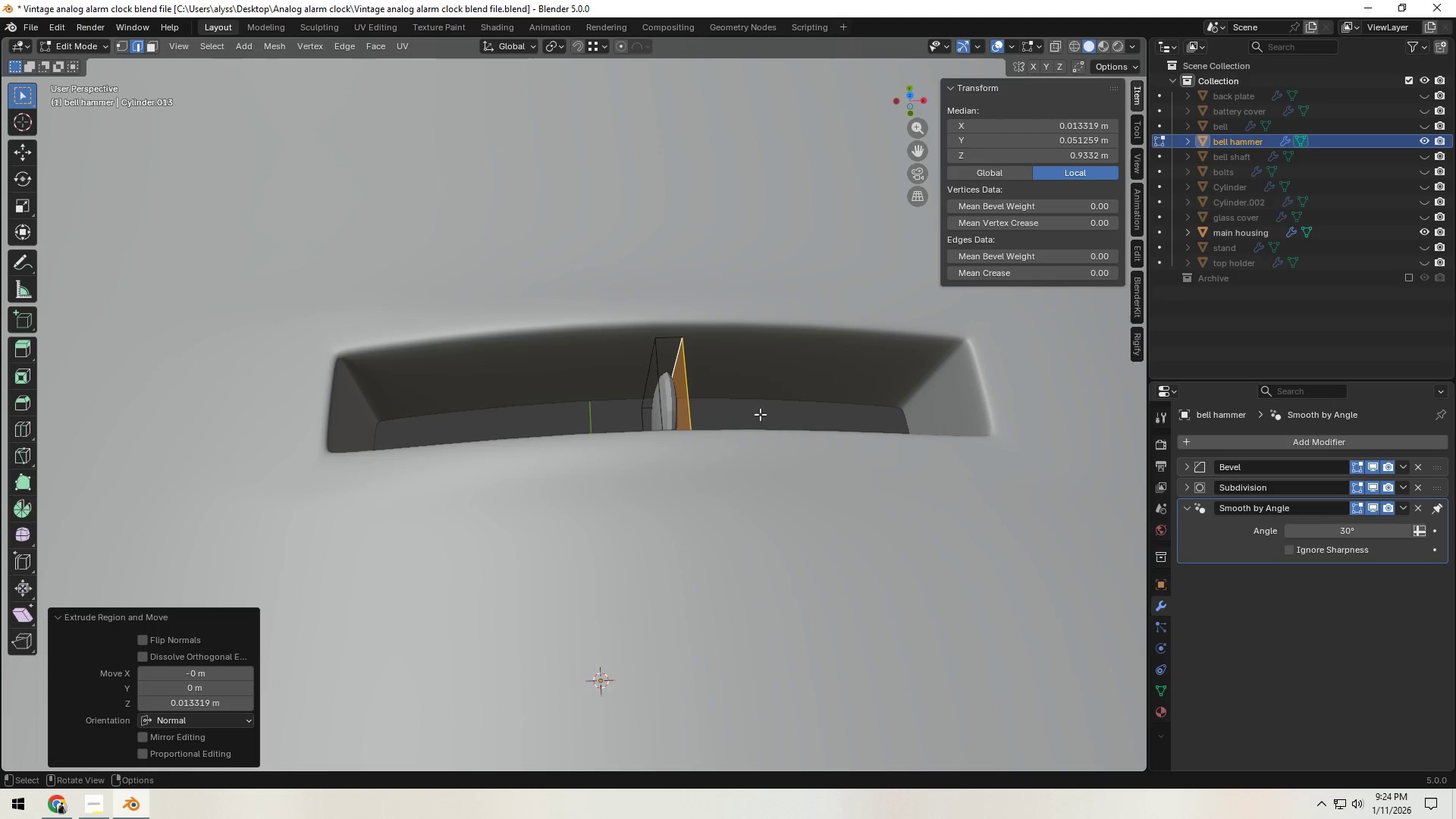 
hold_key(key=Backquote, duration=0.47)
 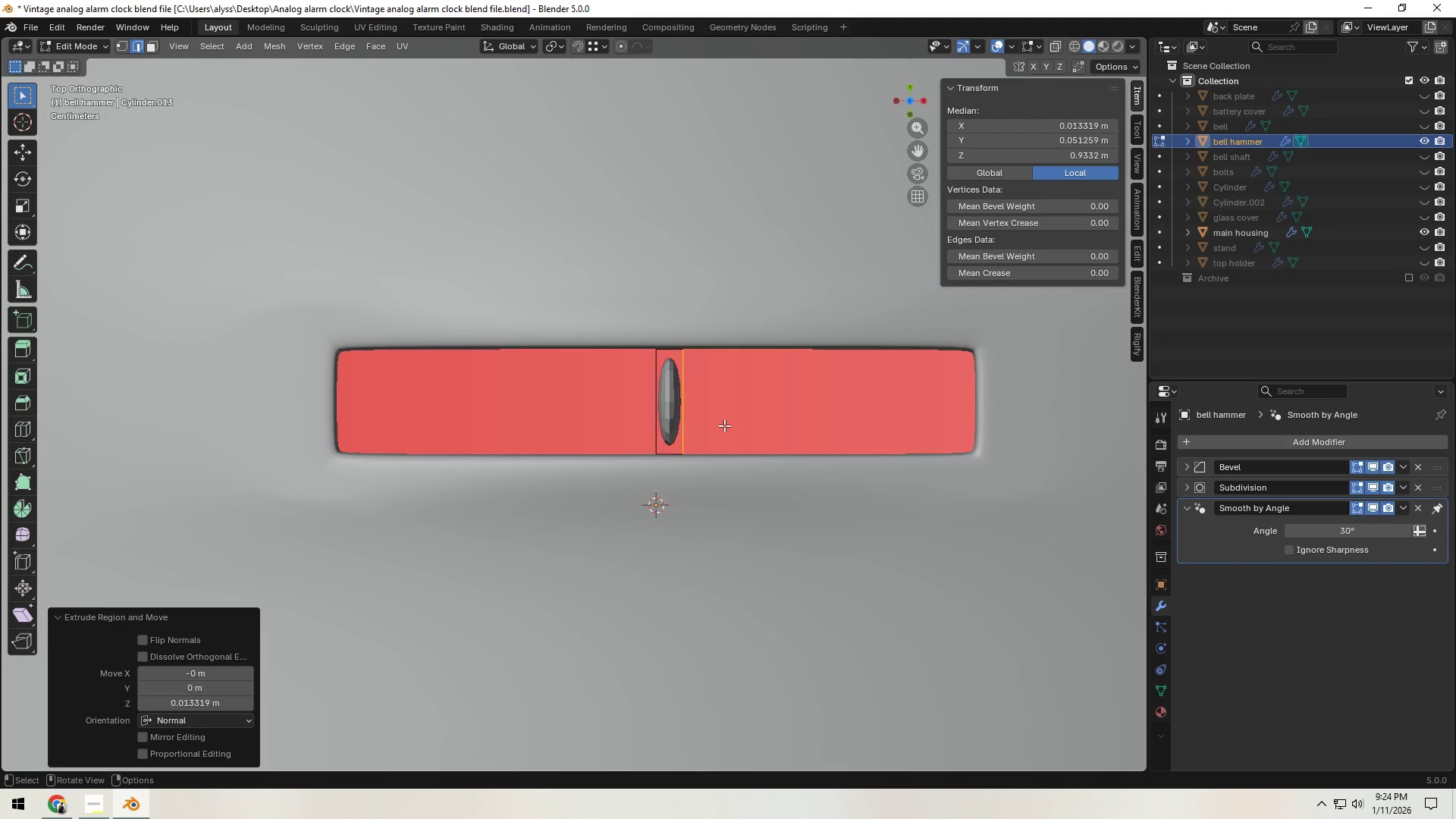 
type(agx)
 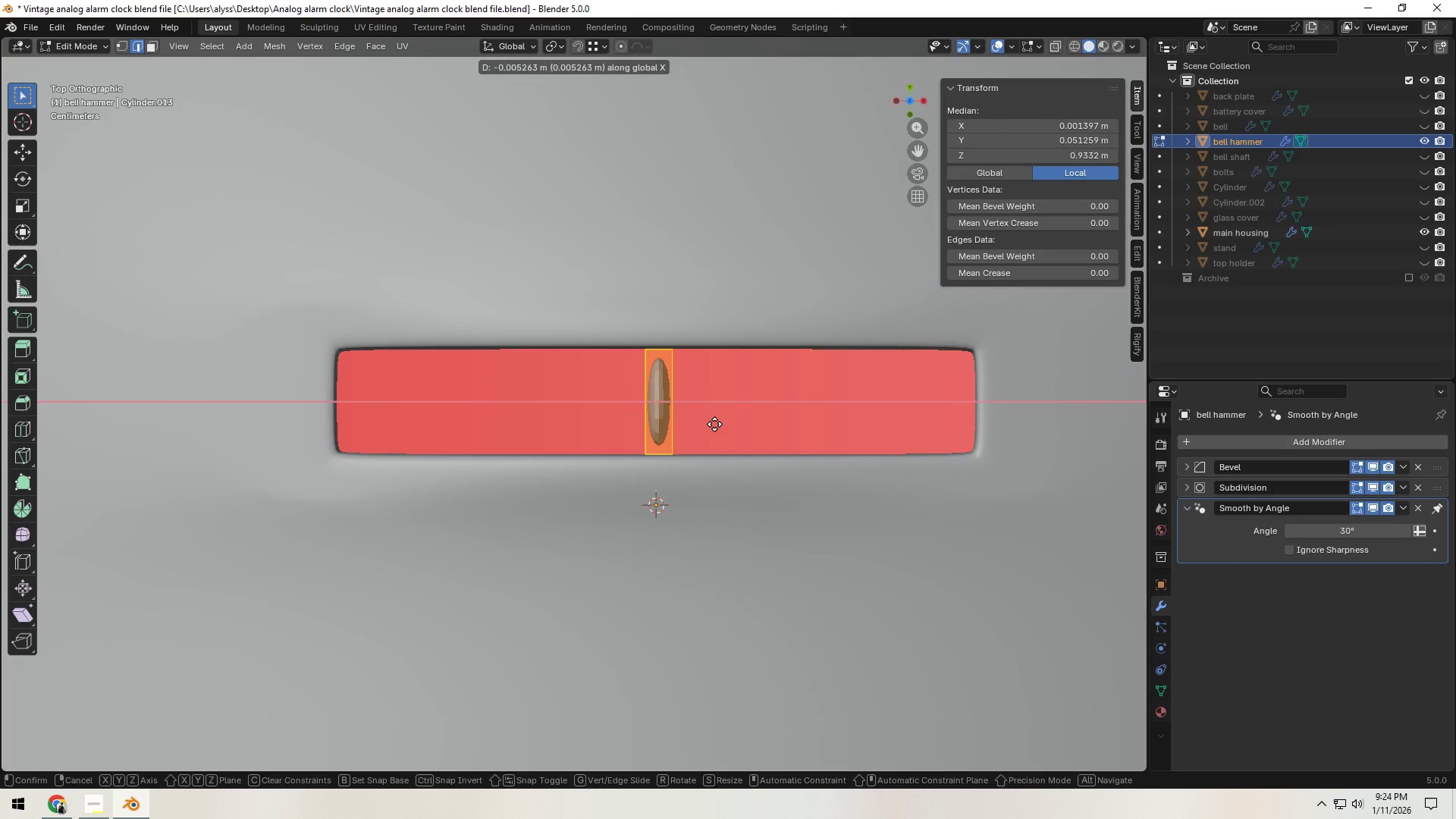 
left_click([714, 424])
 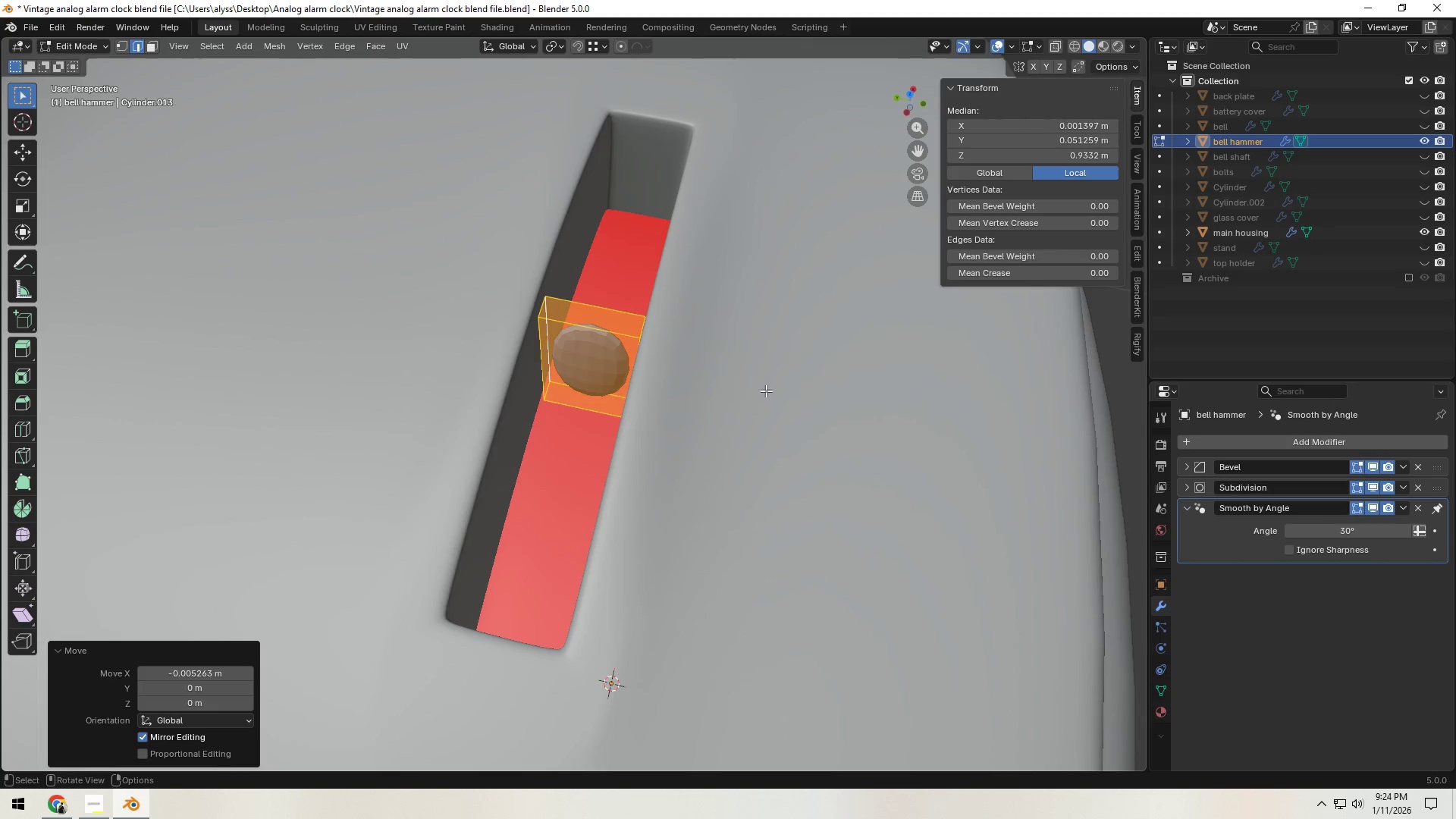 
left_click([605, 322])
 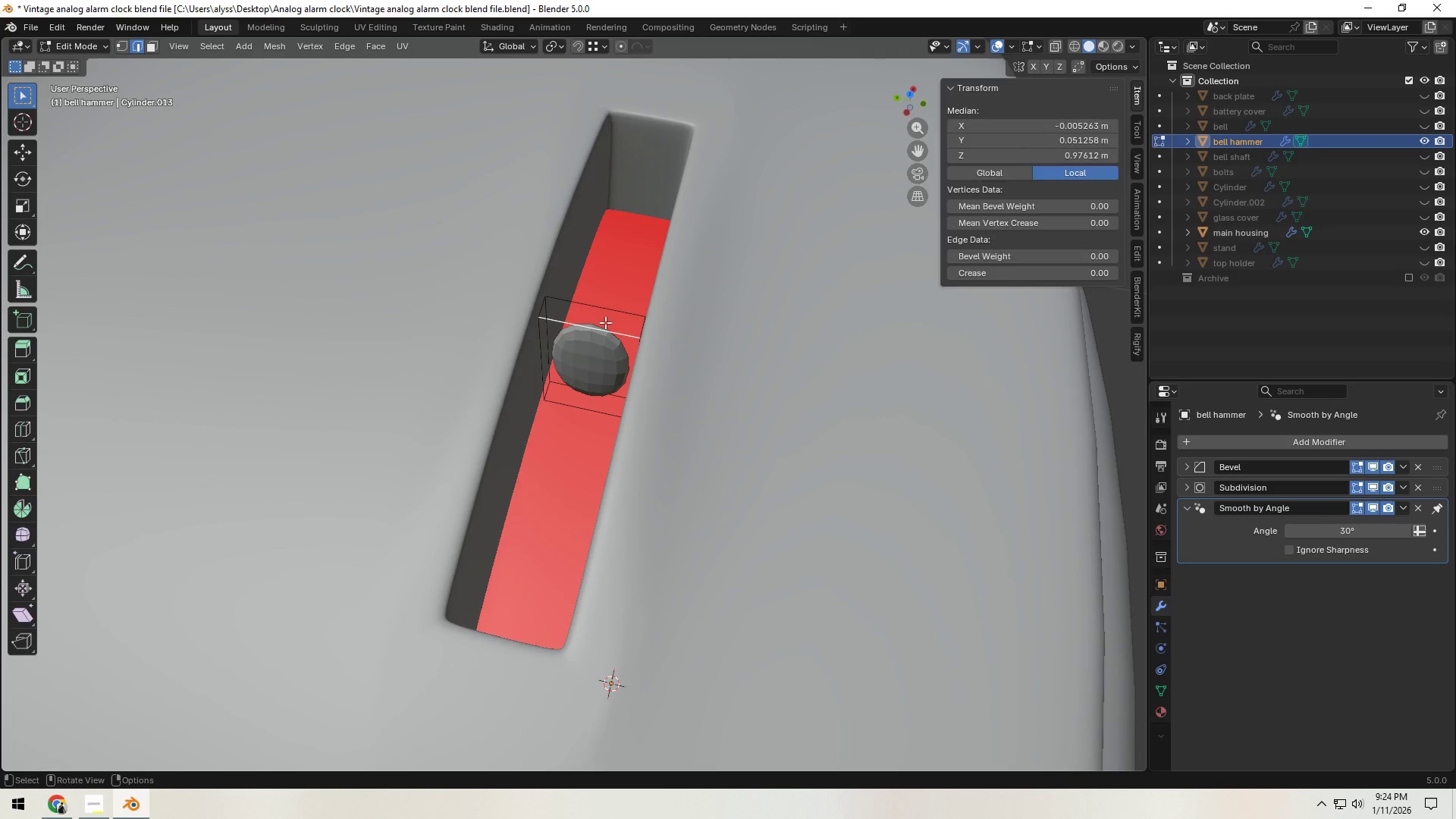 
key(3)
 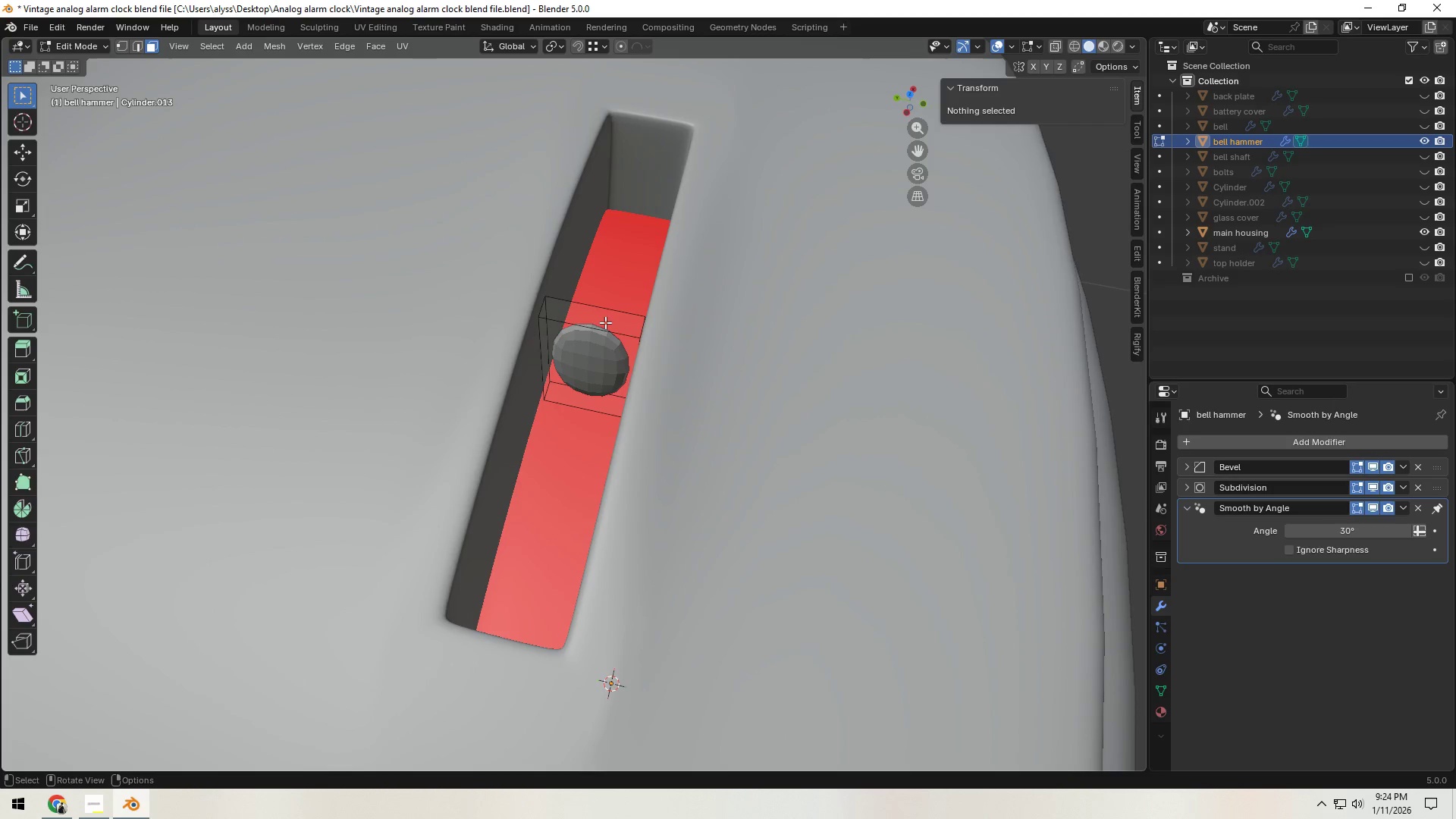 
left_click([605, 322])
 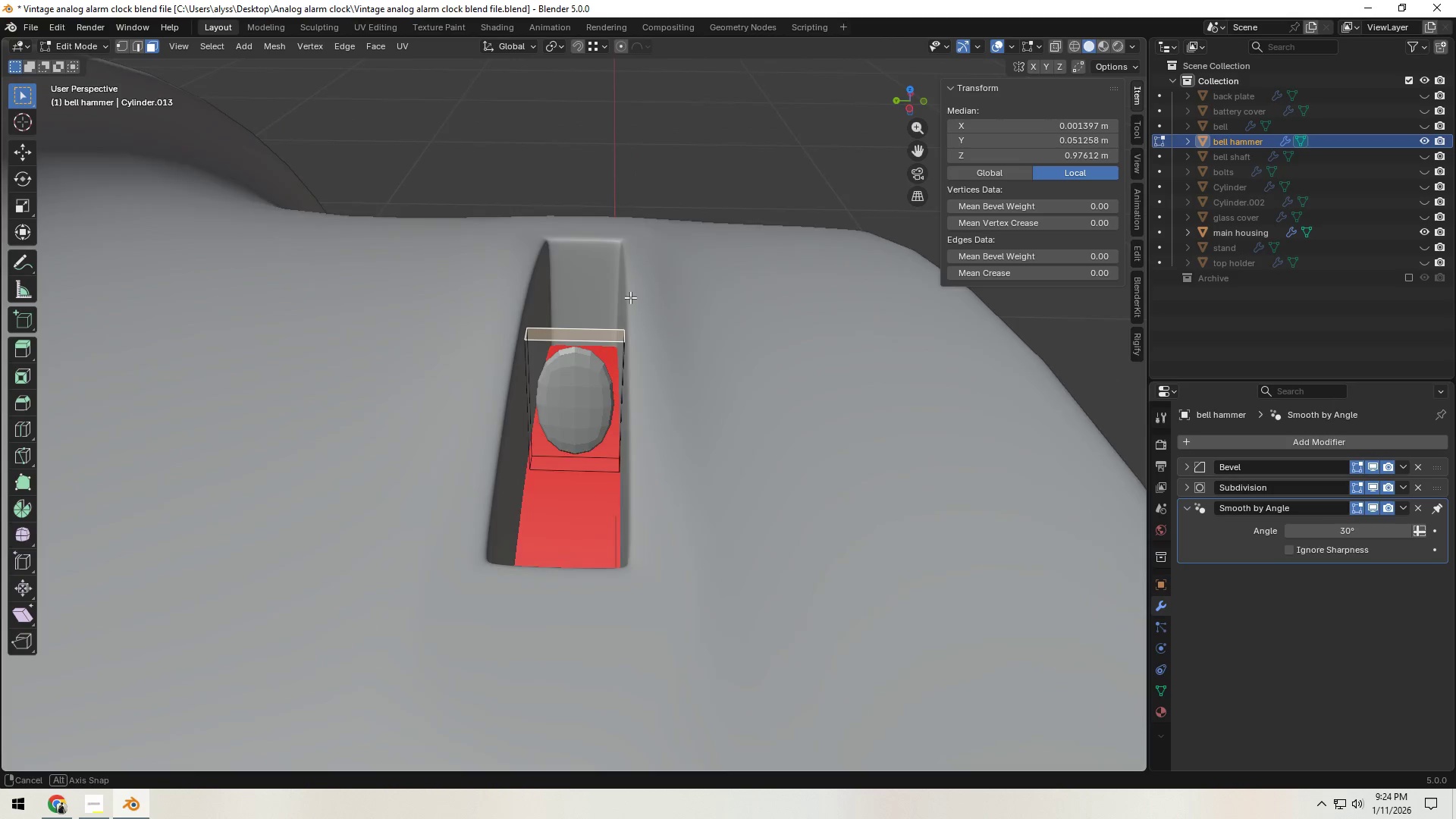 
scroll: coordinate [630, 328], scroll_direction: down, amount: 6.0
 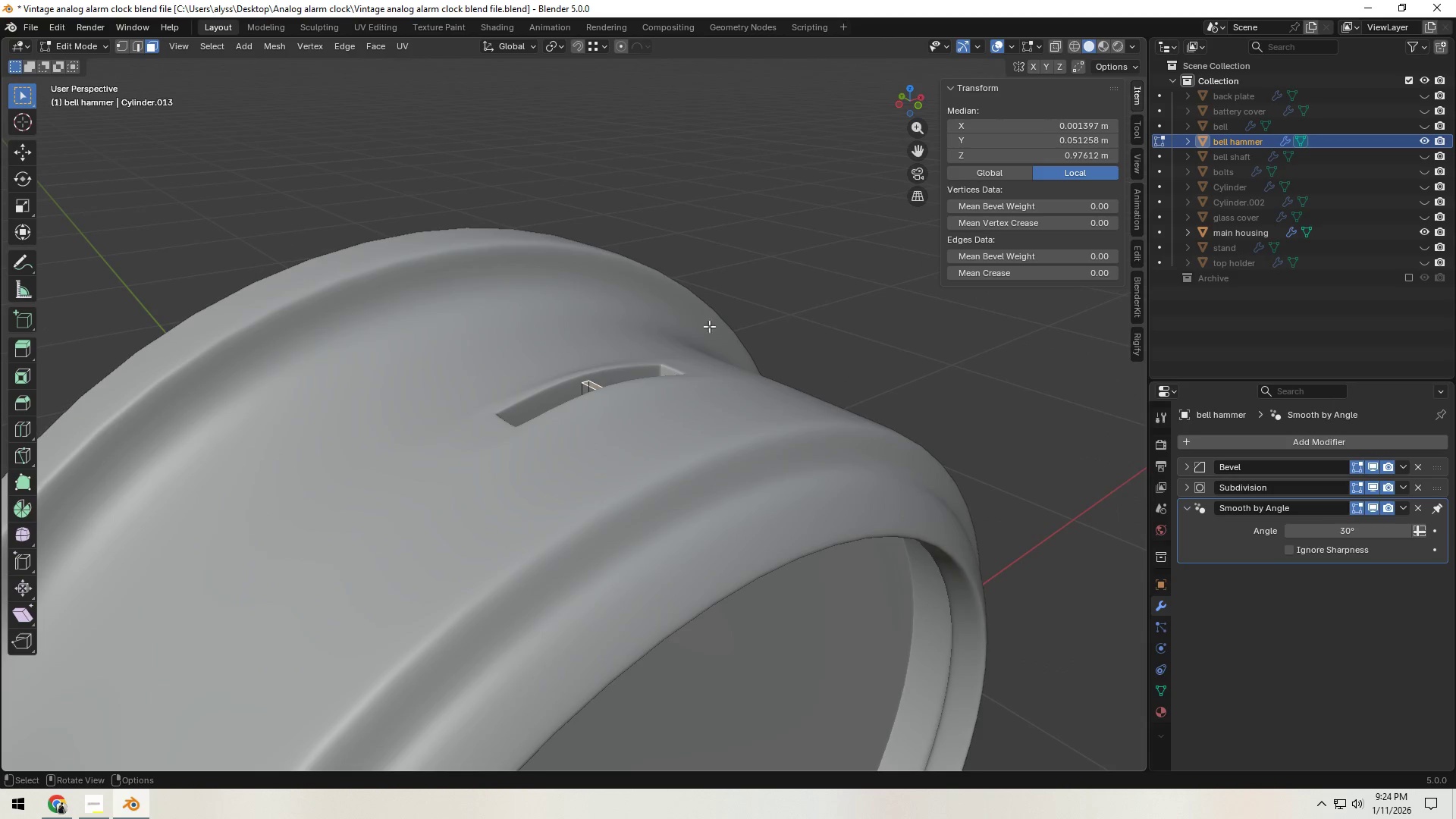 
type(gz)
 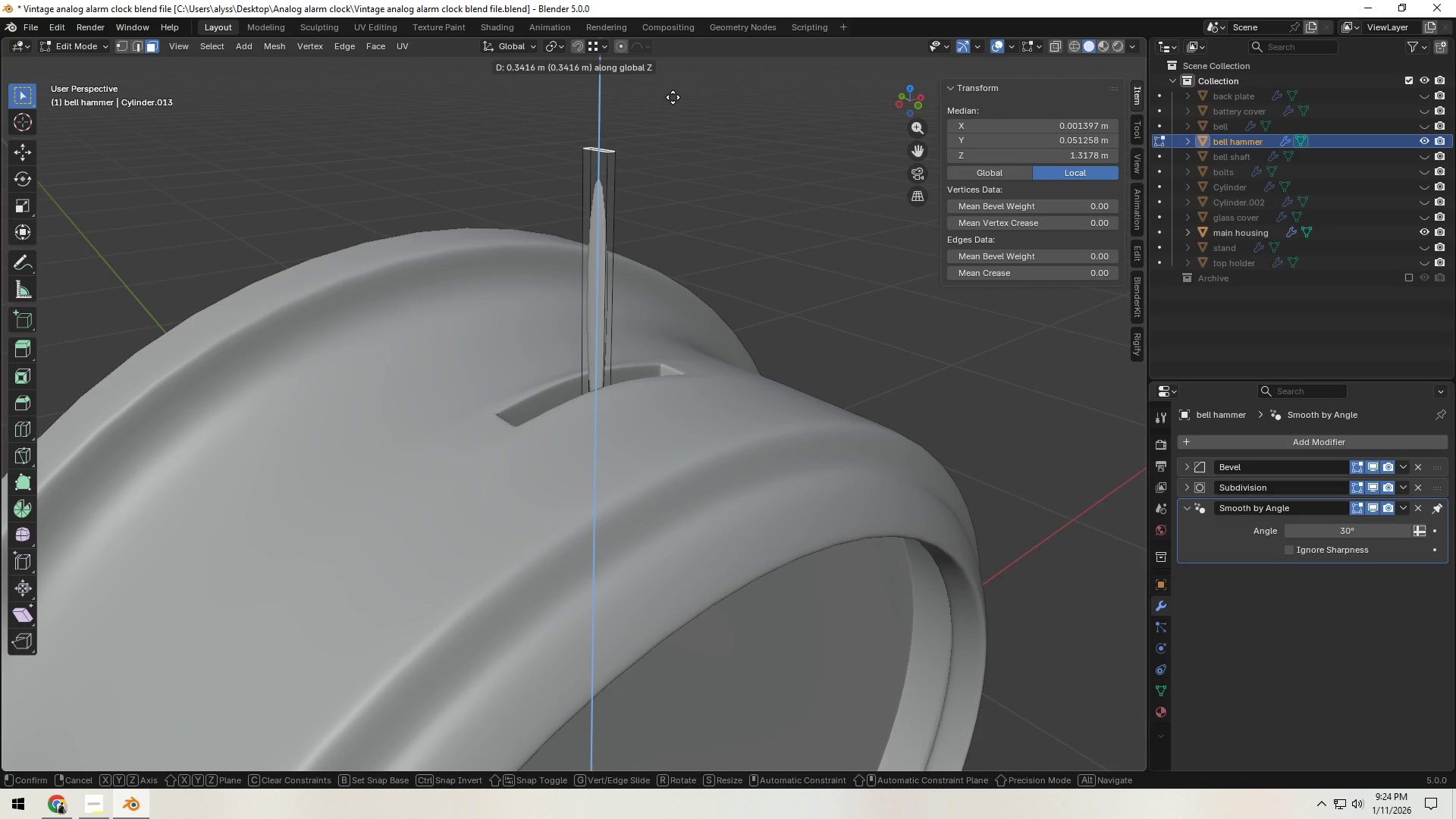 
left_click([673, 97])
 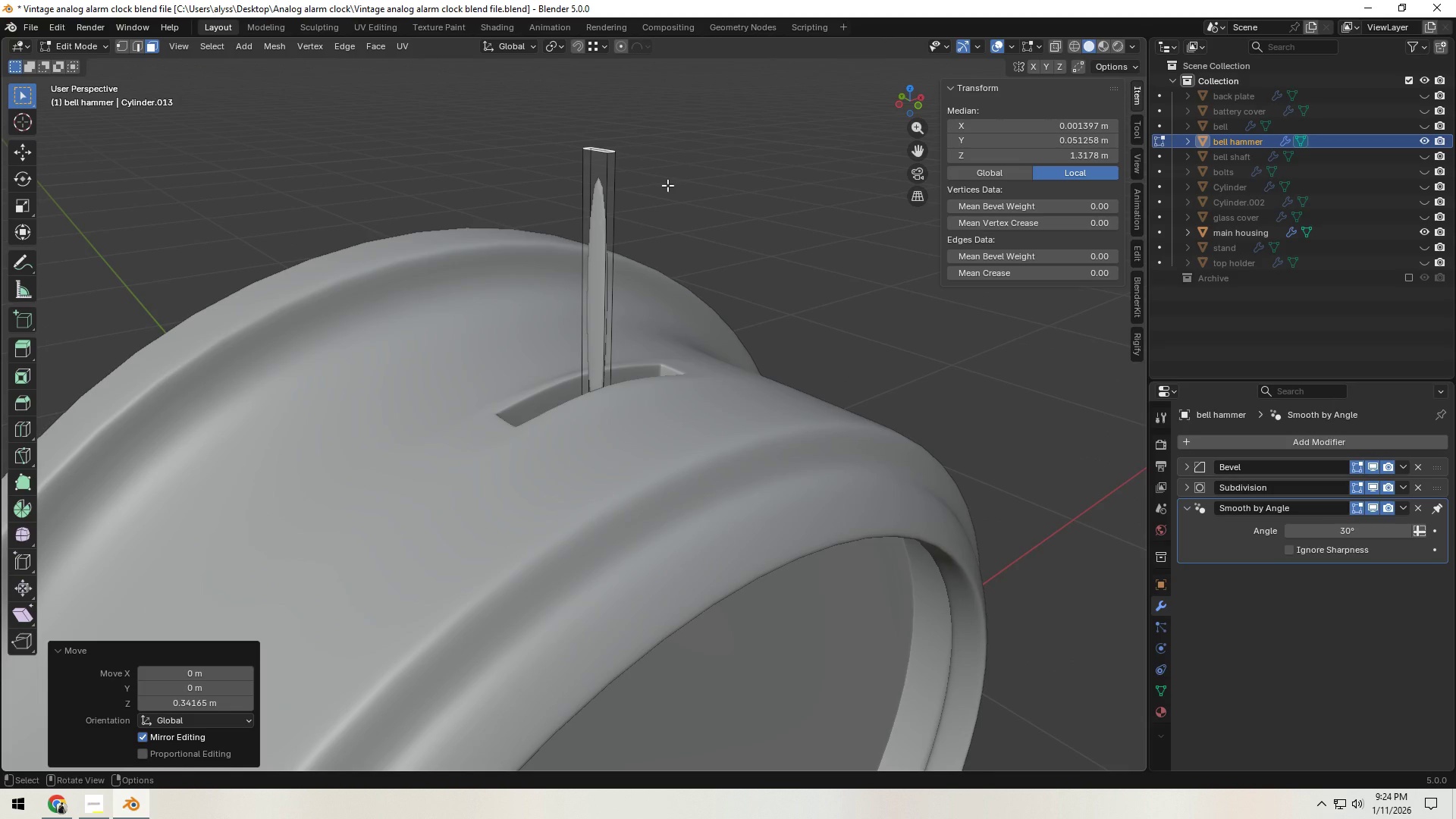 
key(A)
 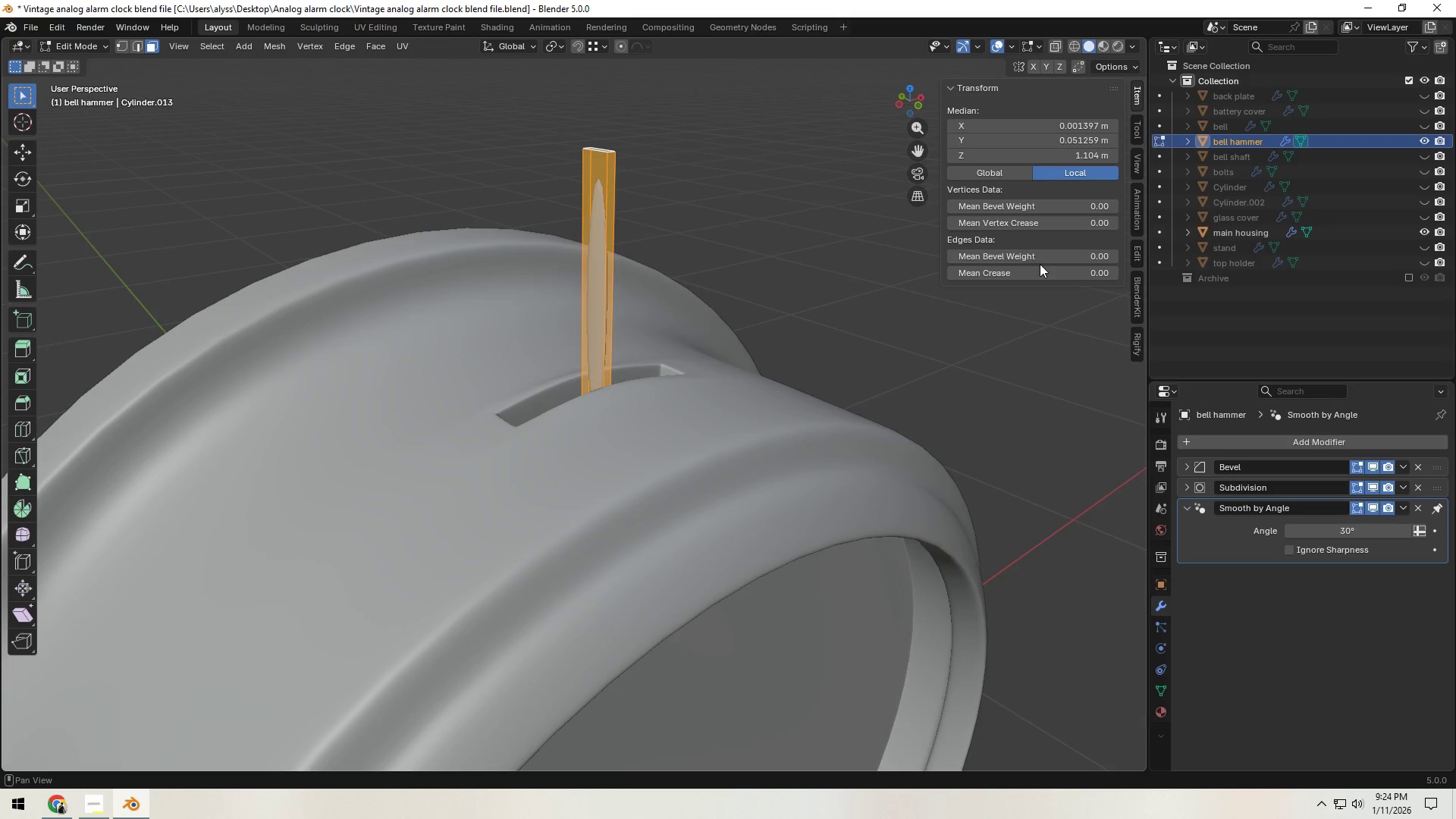 
left_click([1042, 257])
 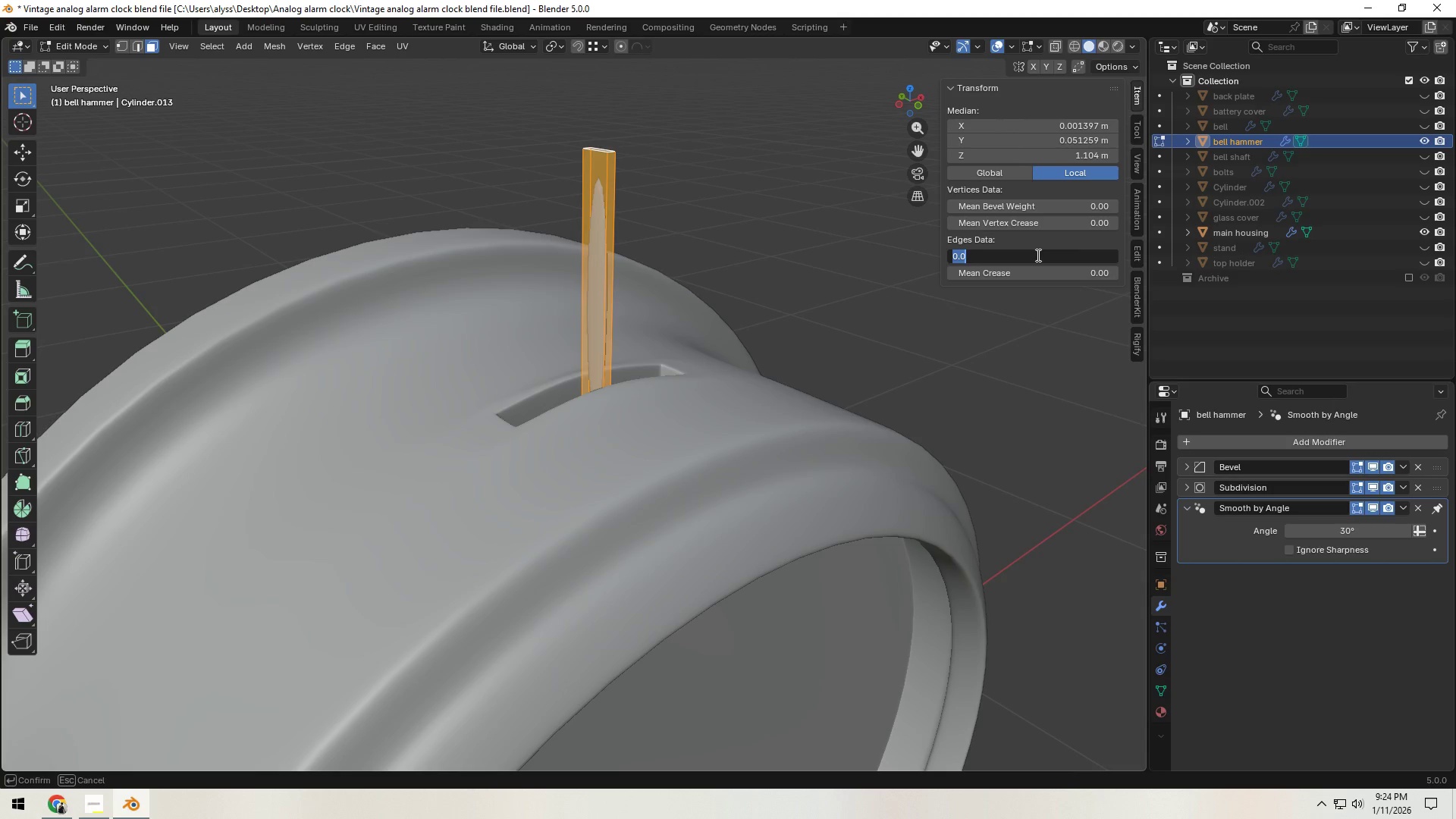 
key(NumpadDecimal)
 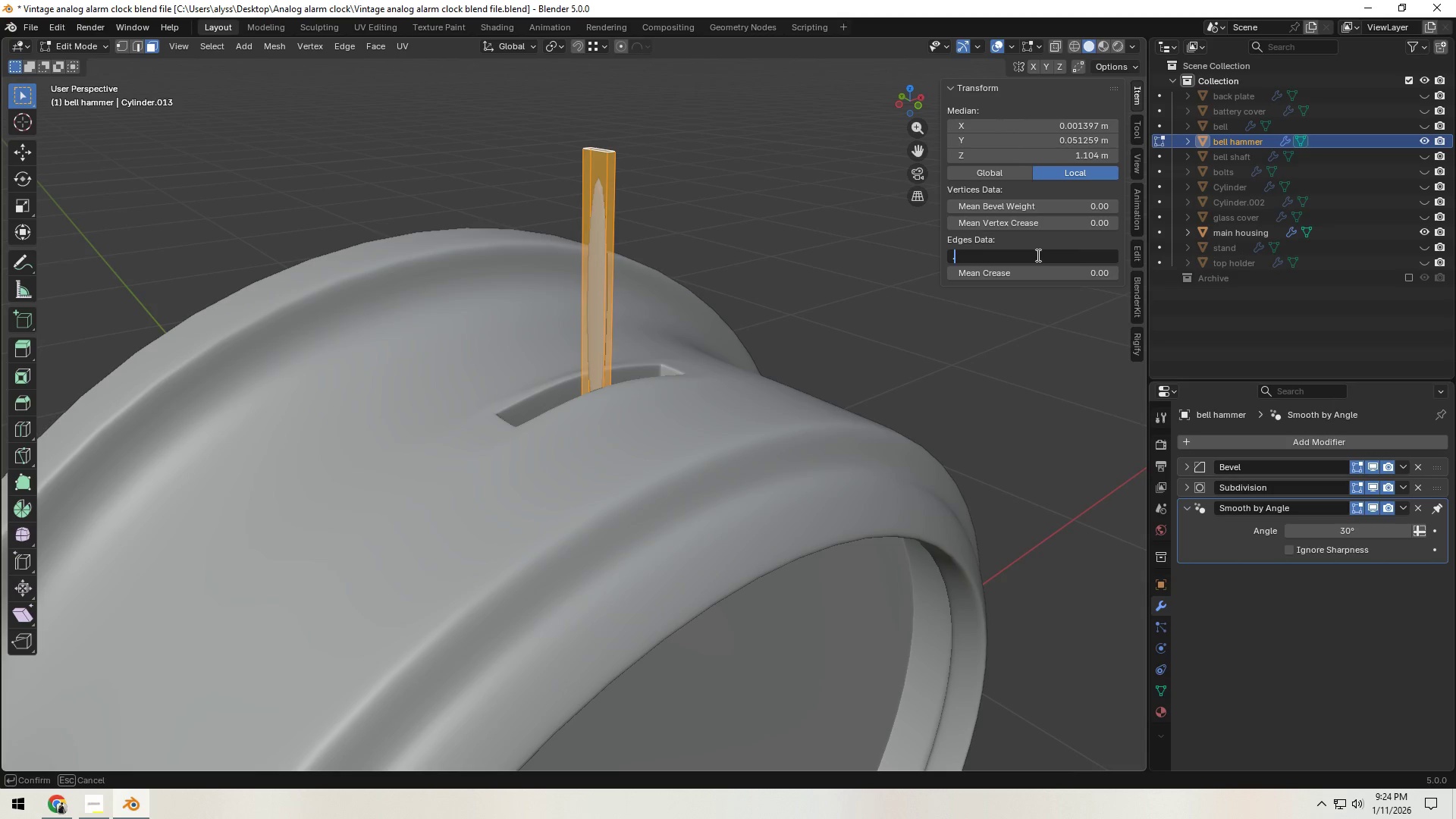 
key(Numpad2)
 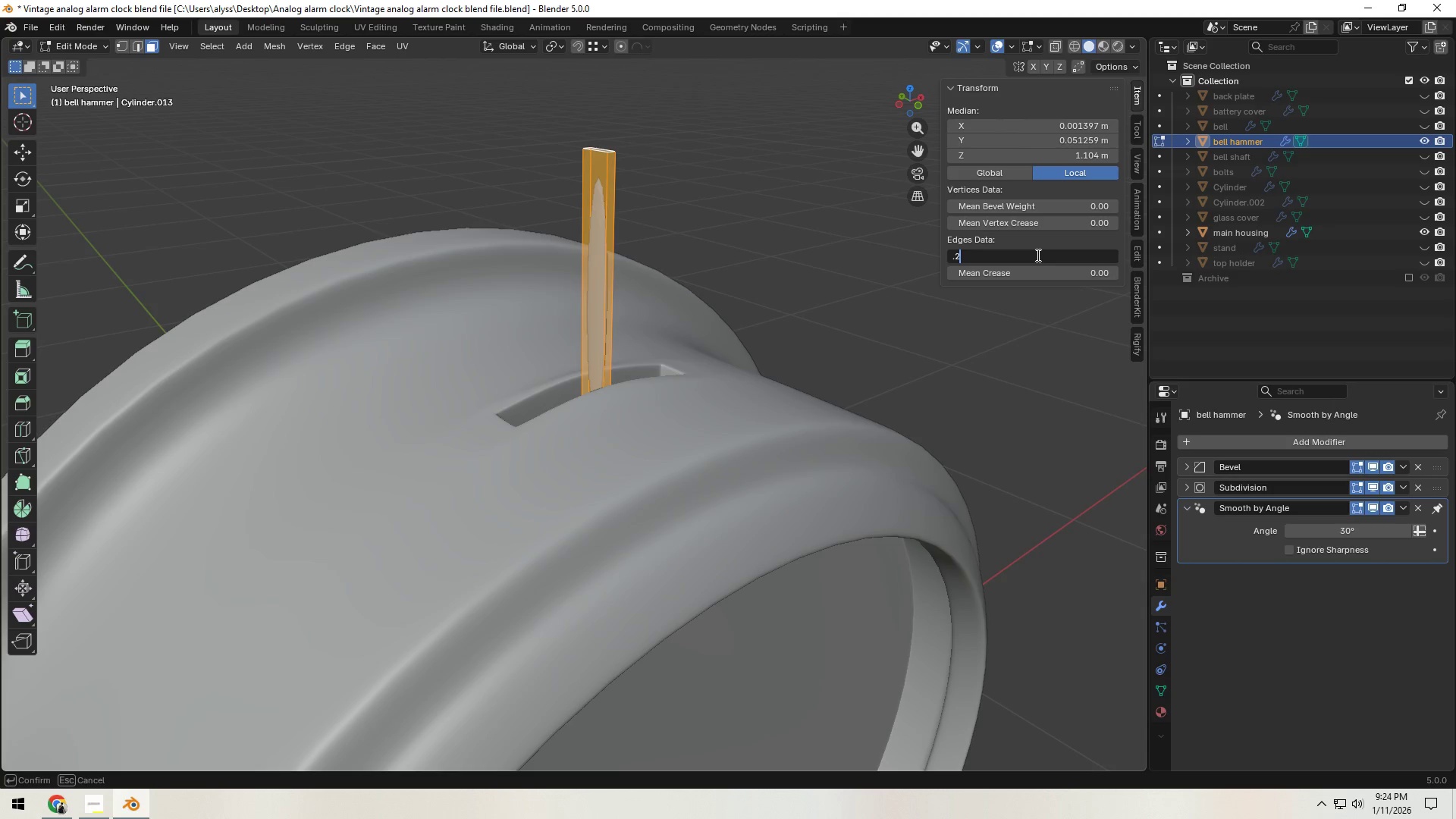 
key(NumpadEnter)
 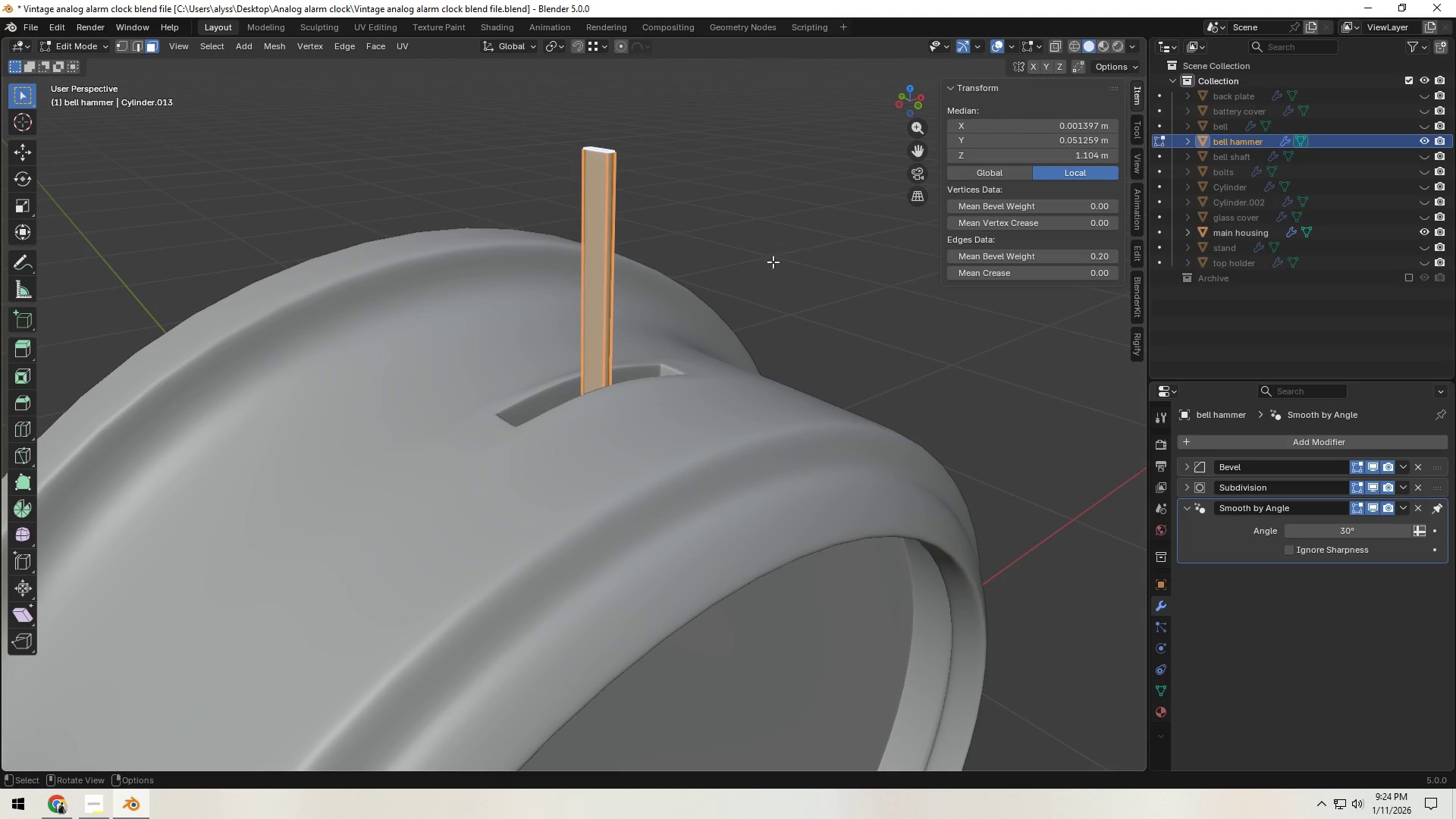 
left_click([717, 194])
 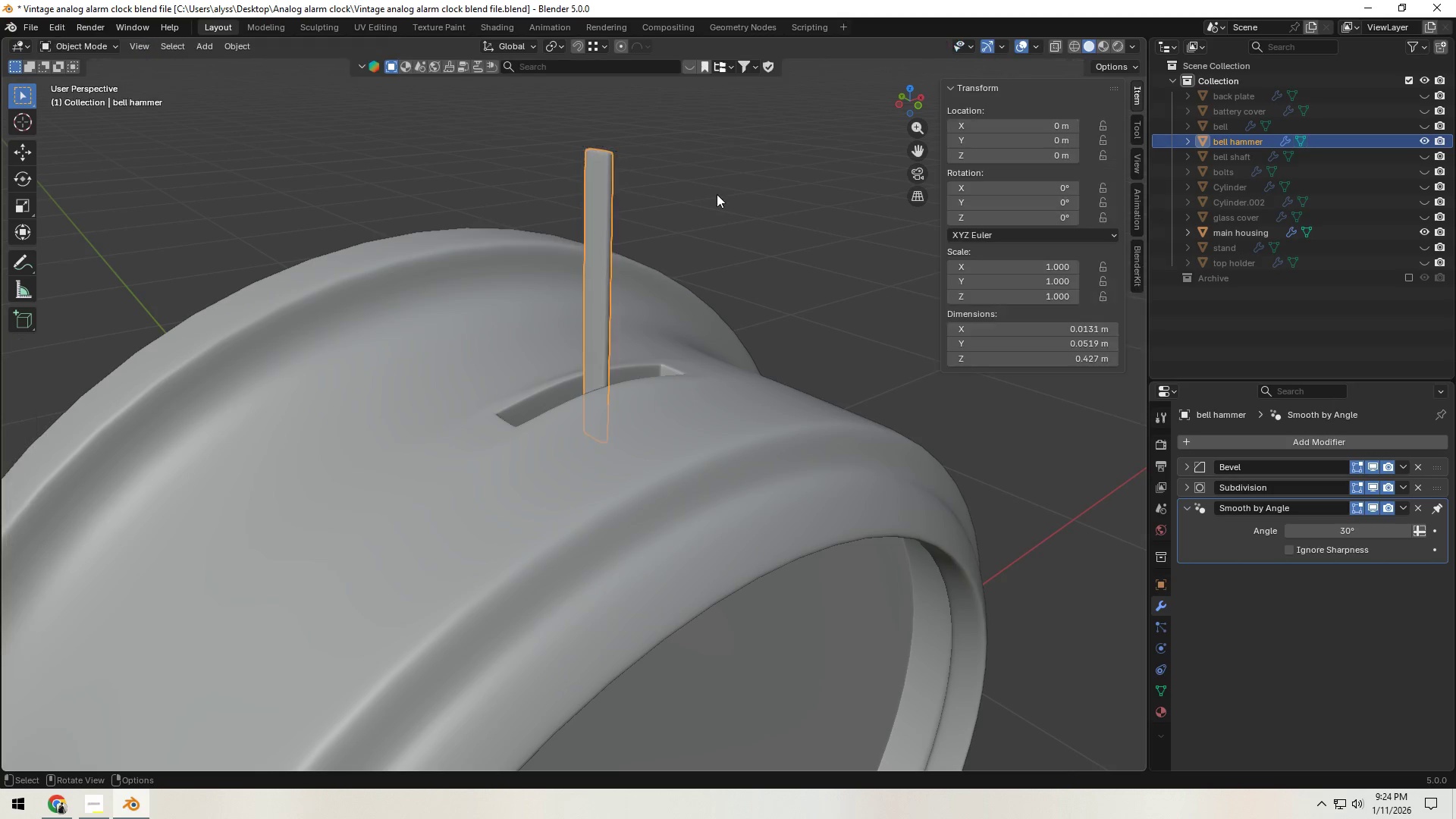 
key(Tab)
 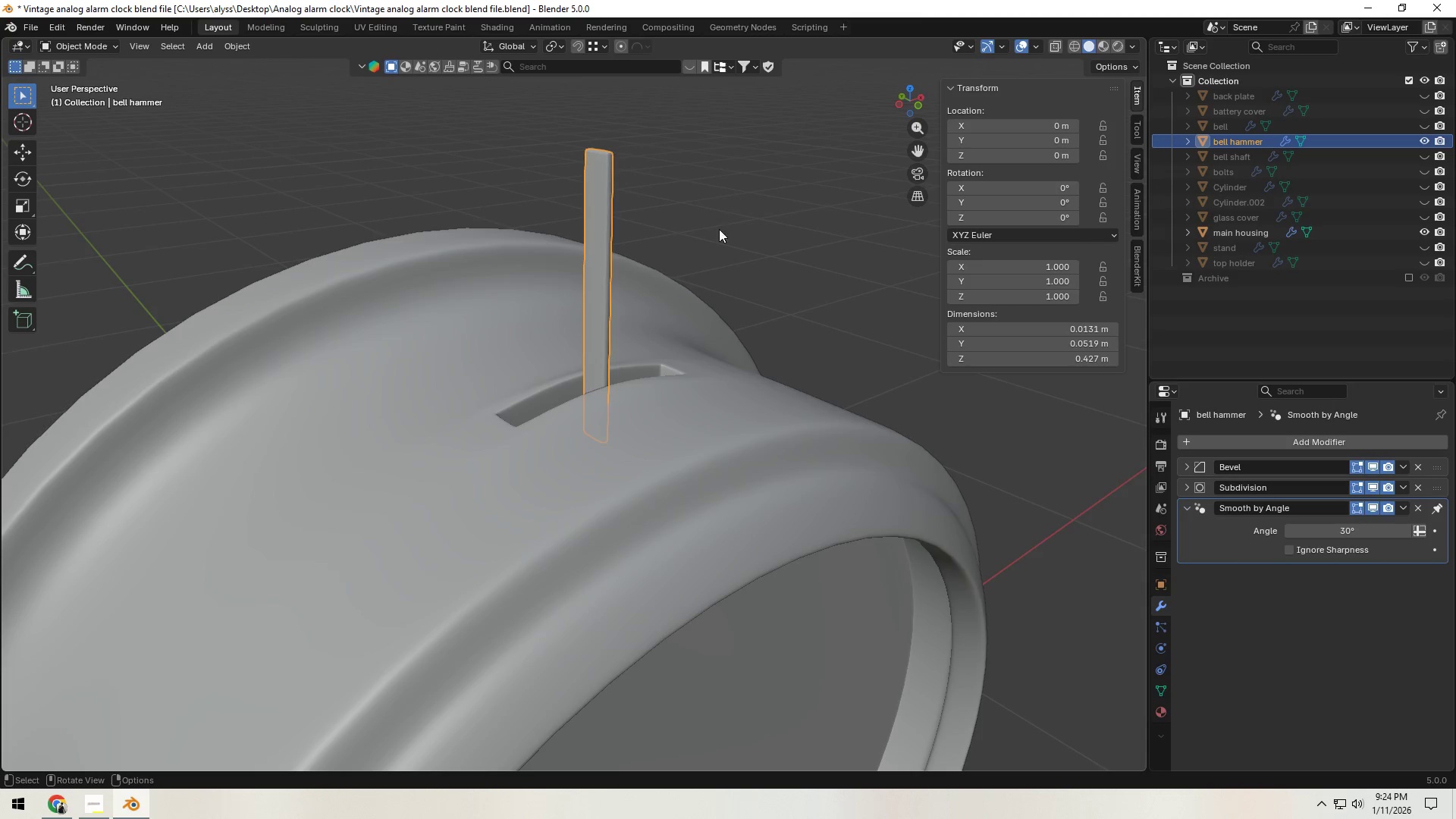 
scroll: coordinate [741, 276], scroll_direction: down, amount: 4.0
 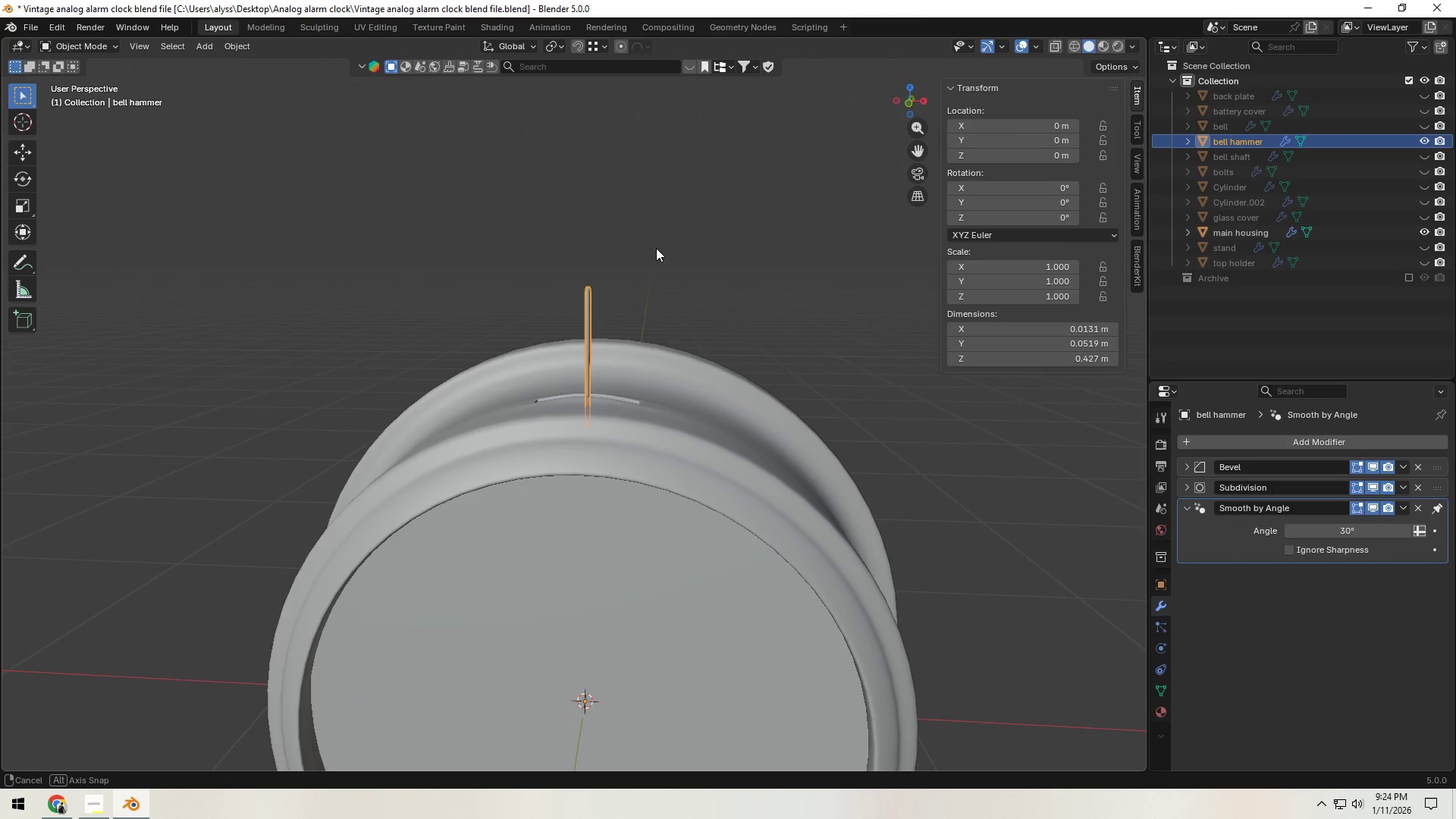 
left_click([656, 241])
 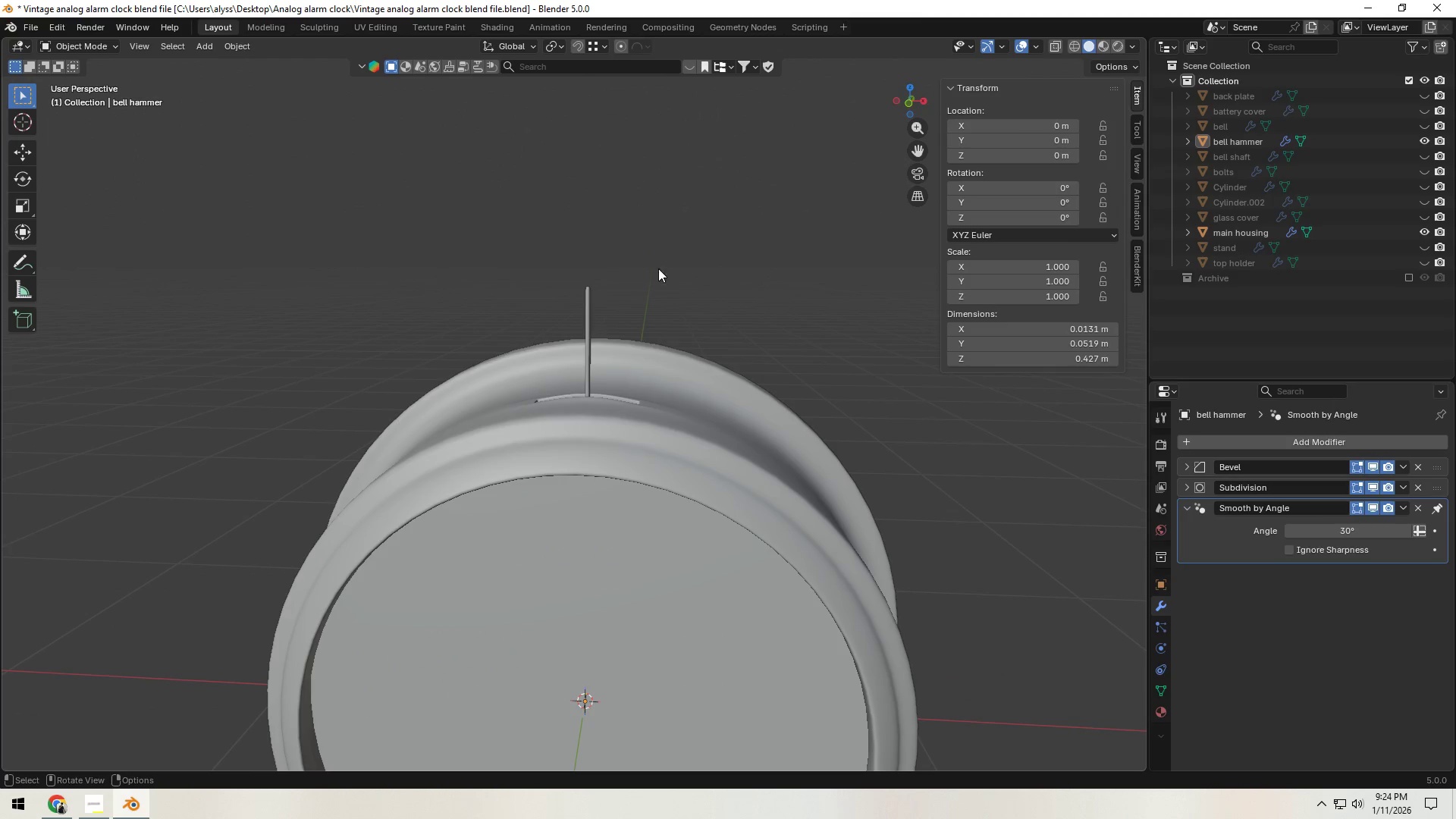 
scroll: coordinate [660, 275], scroll_direction: down, amount: 4.0
 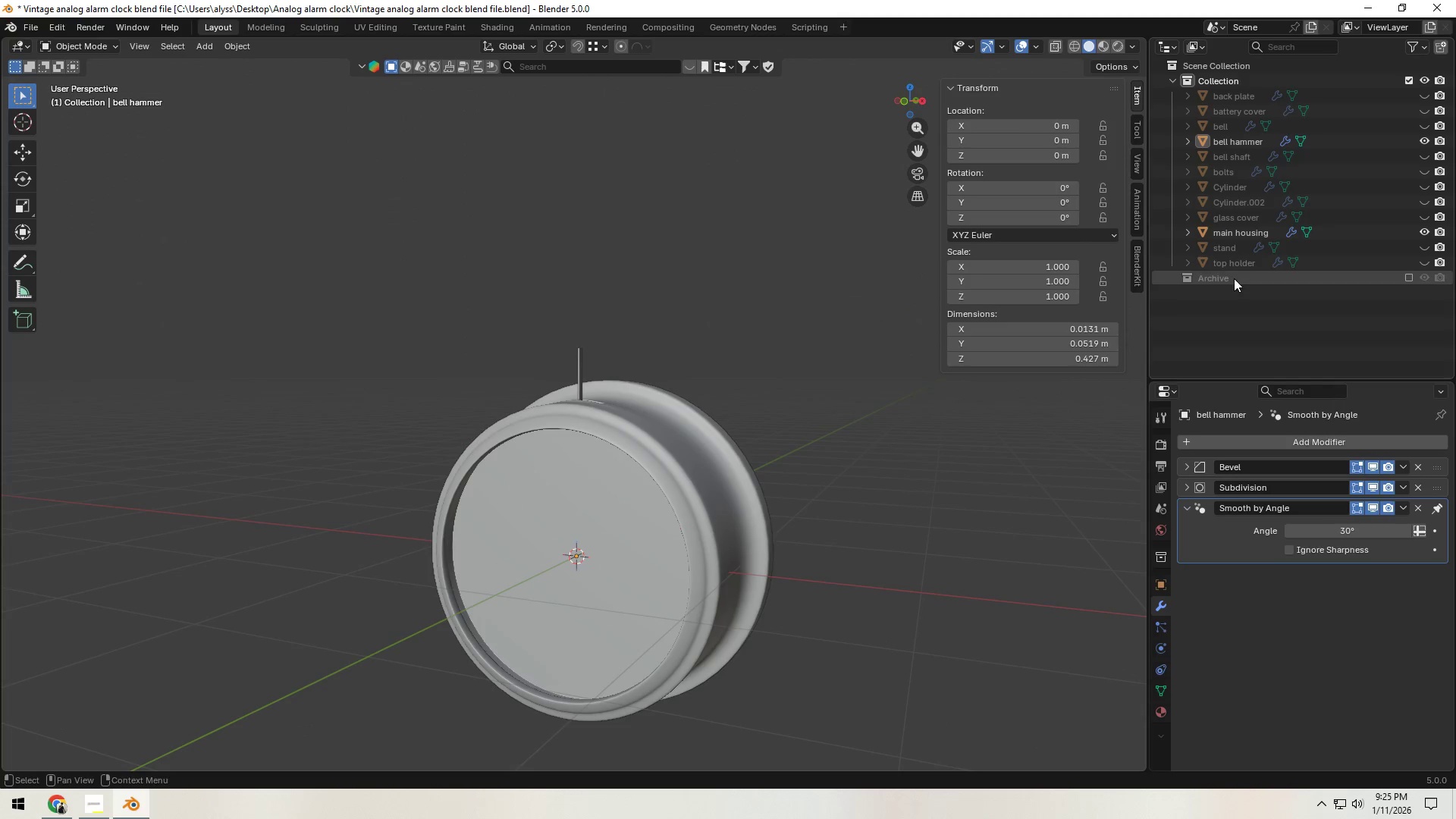 
scroll: coordinate [620, 415], scroll_direction: up, amount: 9.0
 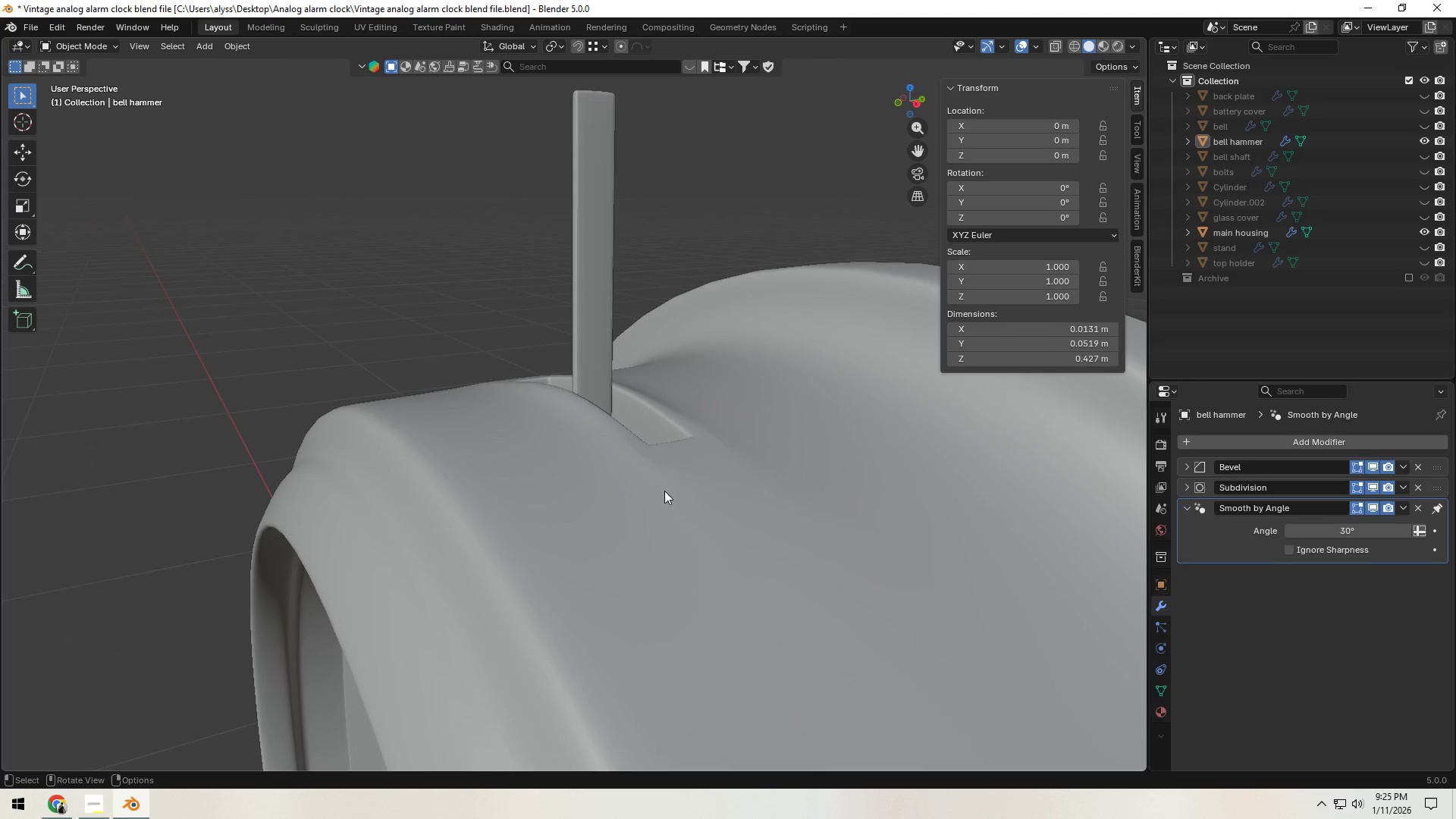 
wait(11.75)
 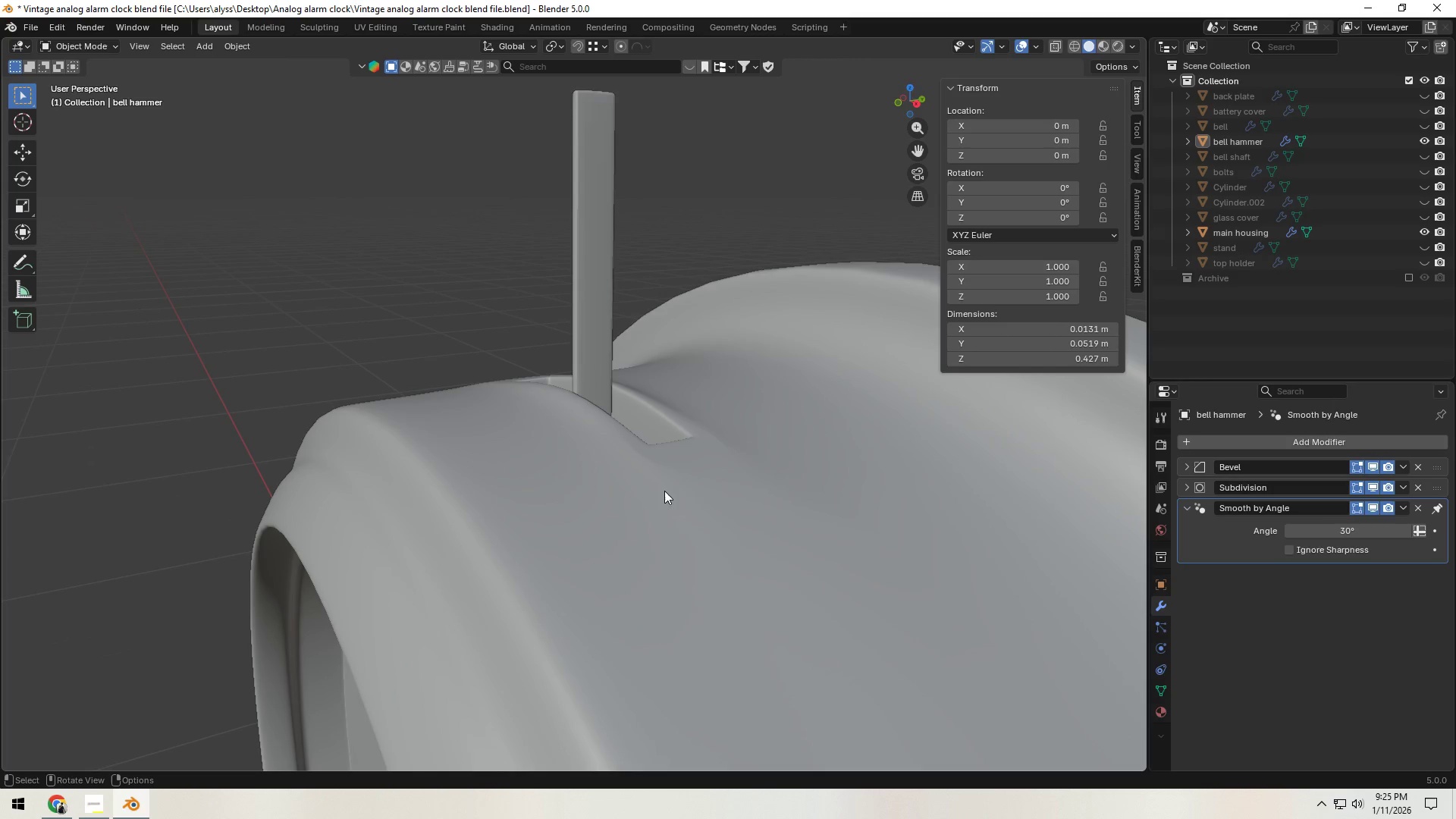 
left_click([648, 509])
 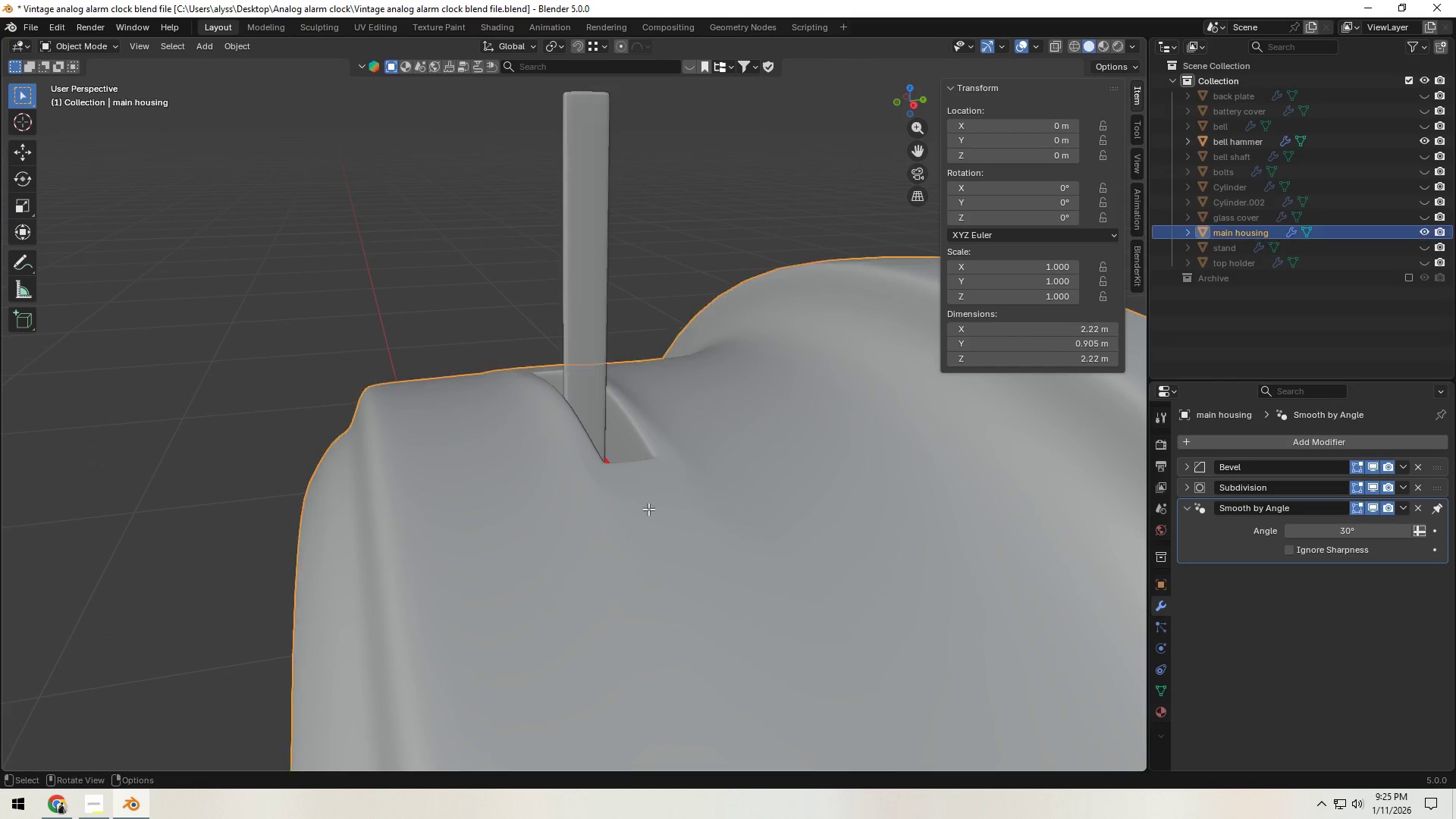 
key(Tab)
 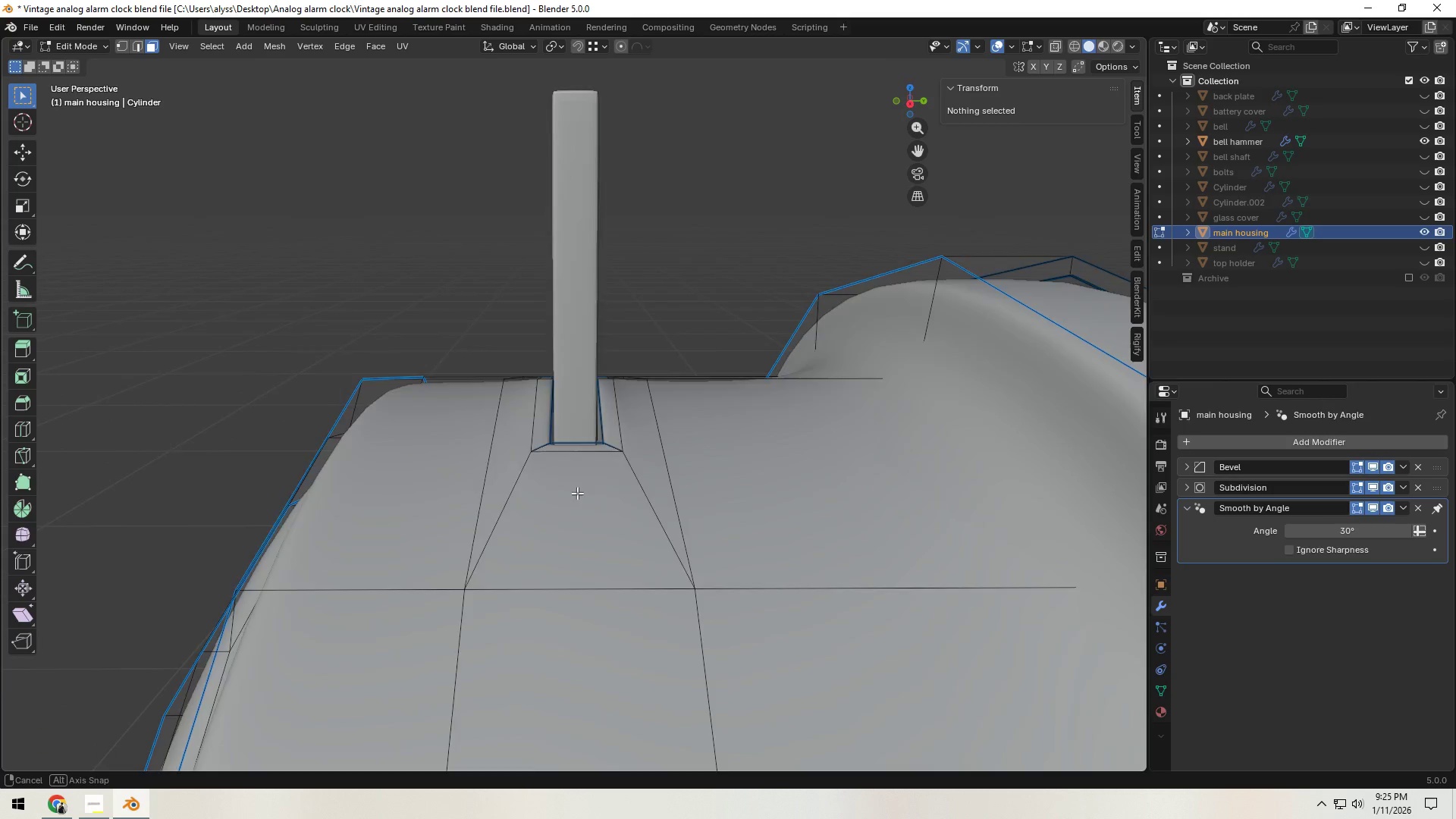 
scroll: coordinate [582, 513], scroll_direction: up, amount: 2.0
 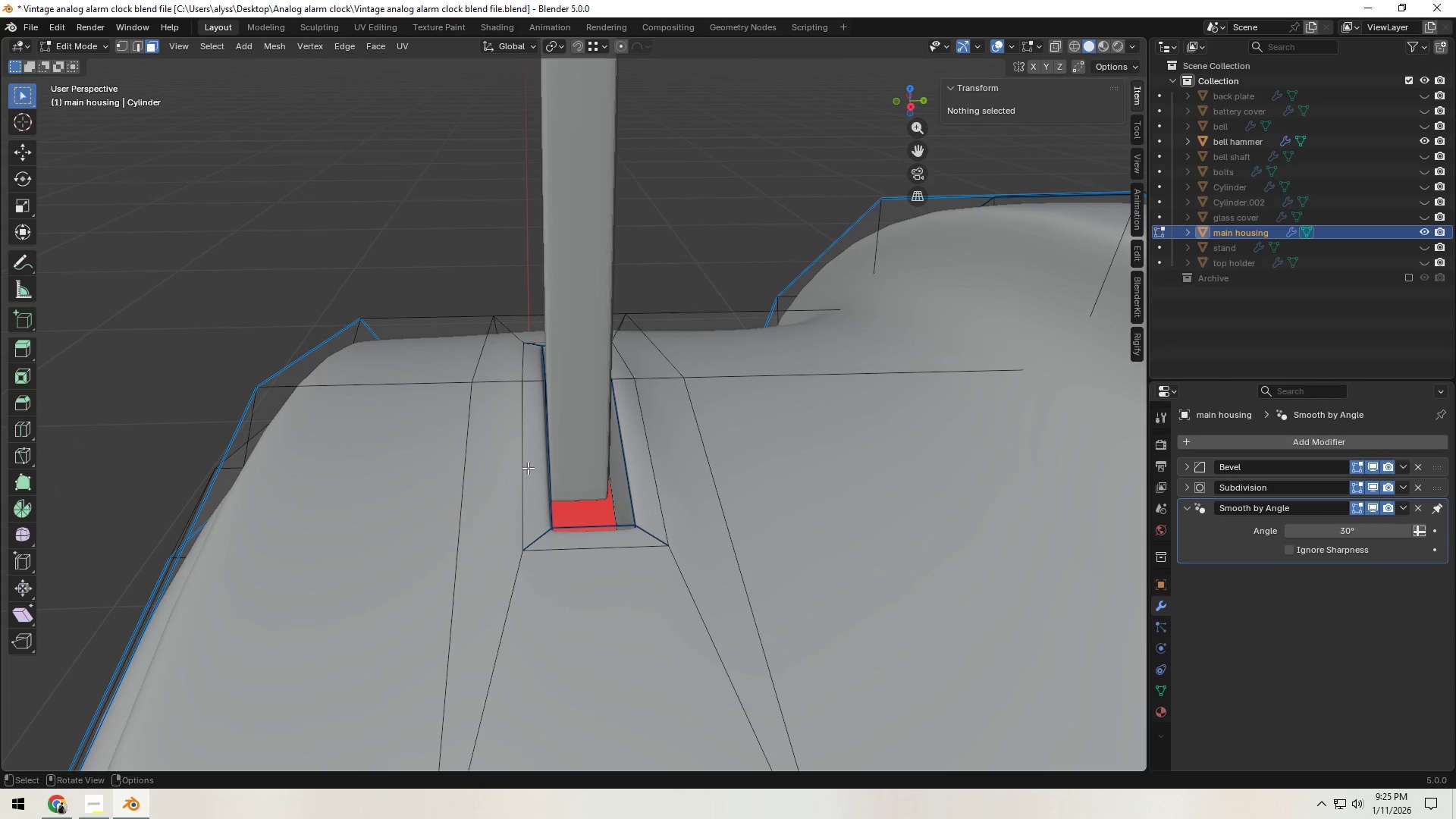 
left_click([522, 464])
 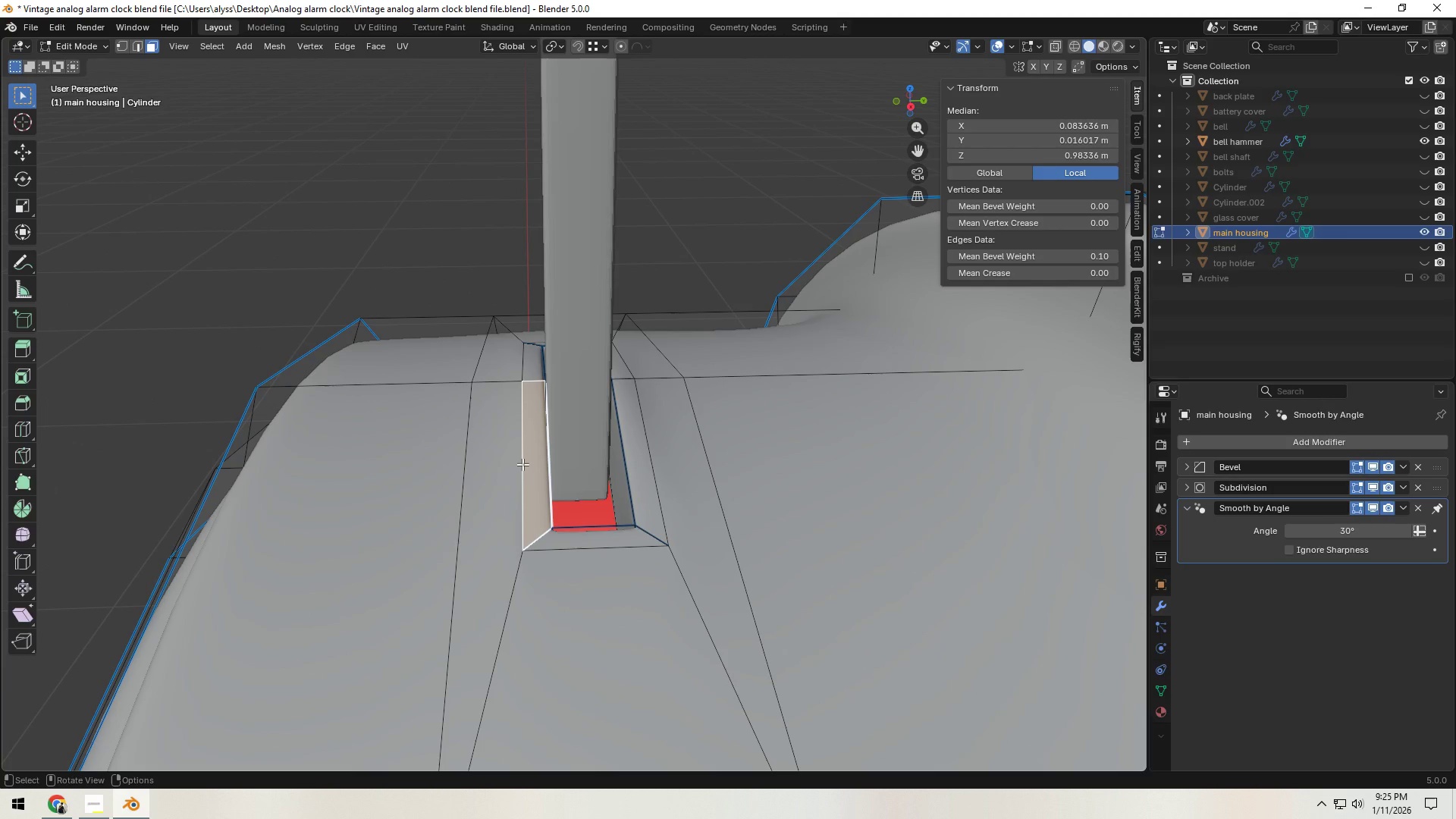 
key(2)
 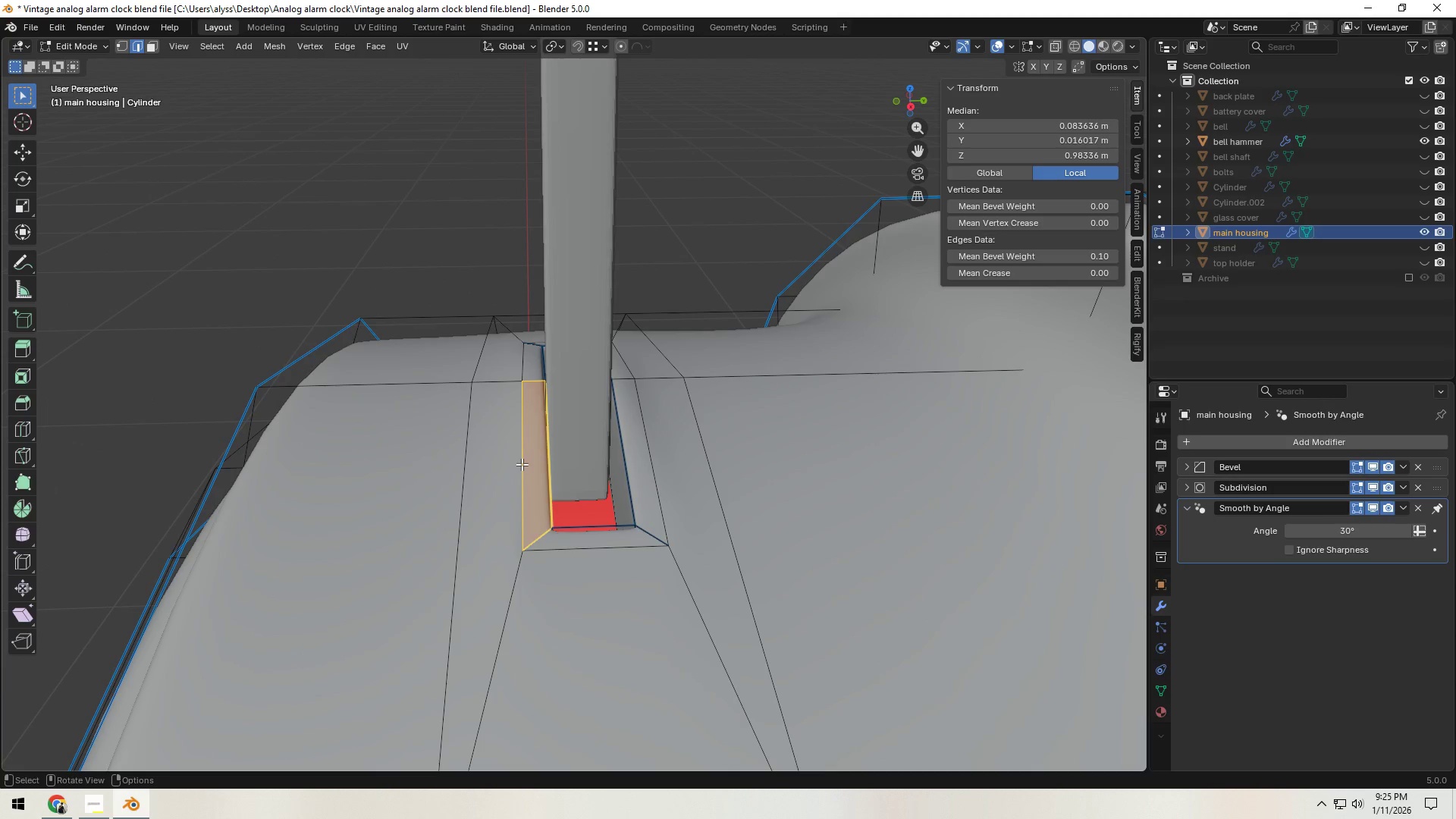 
left_click([522, 464])
 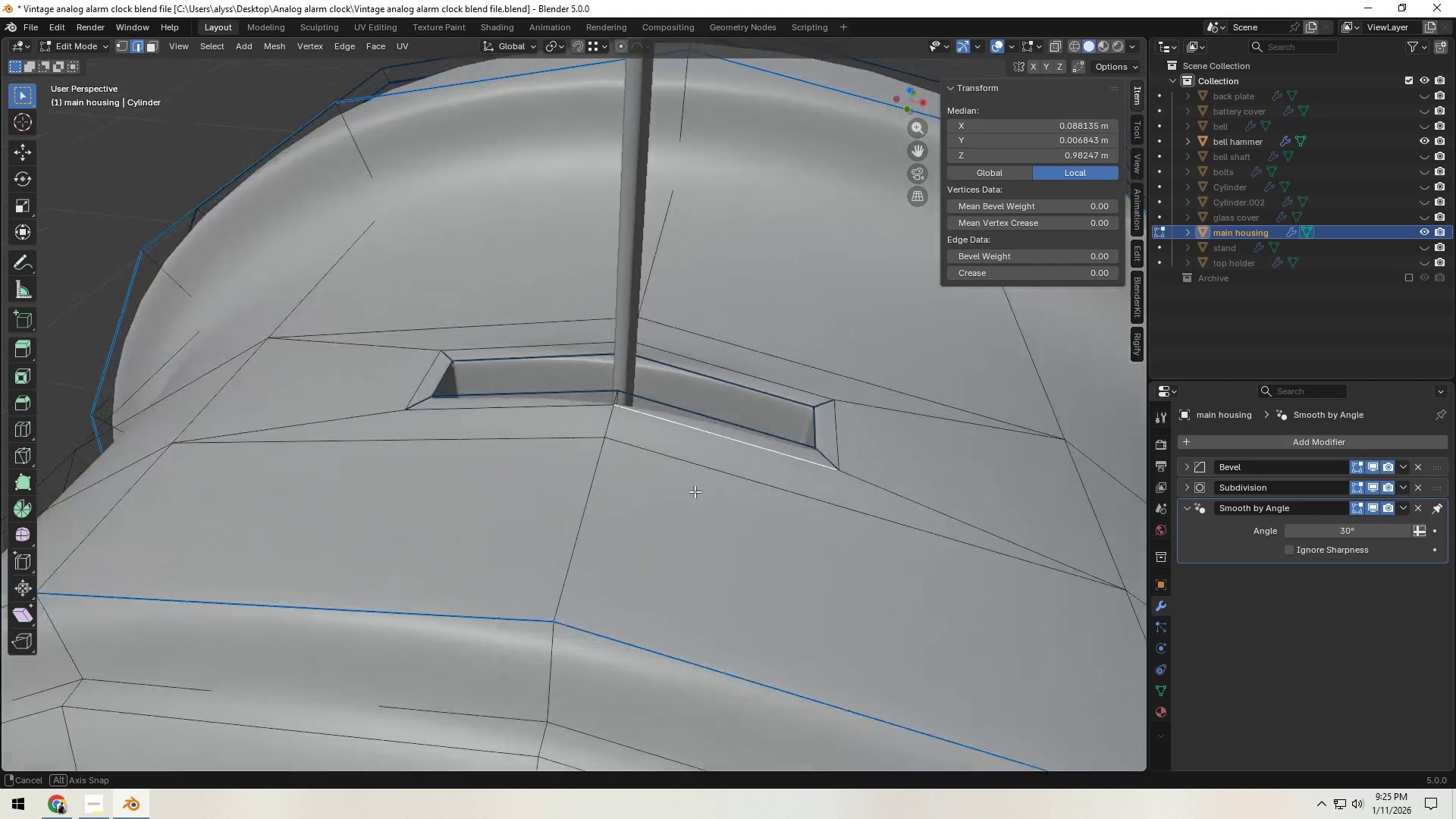 
left_click([838, 397])
 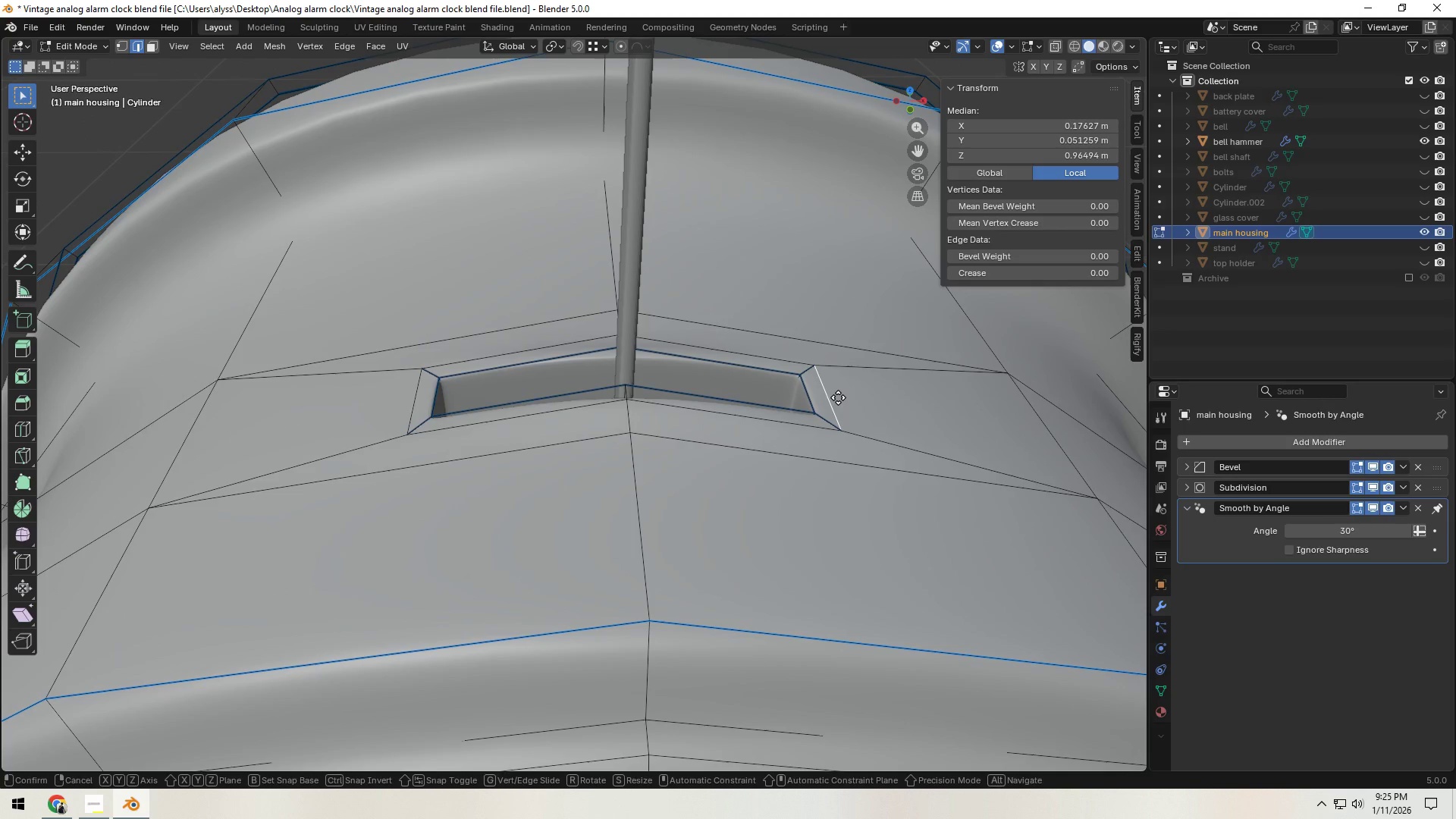 
type(gg)
 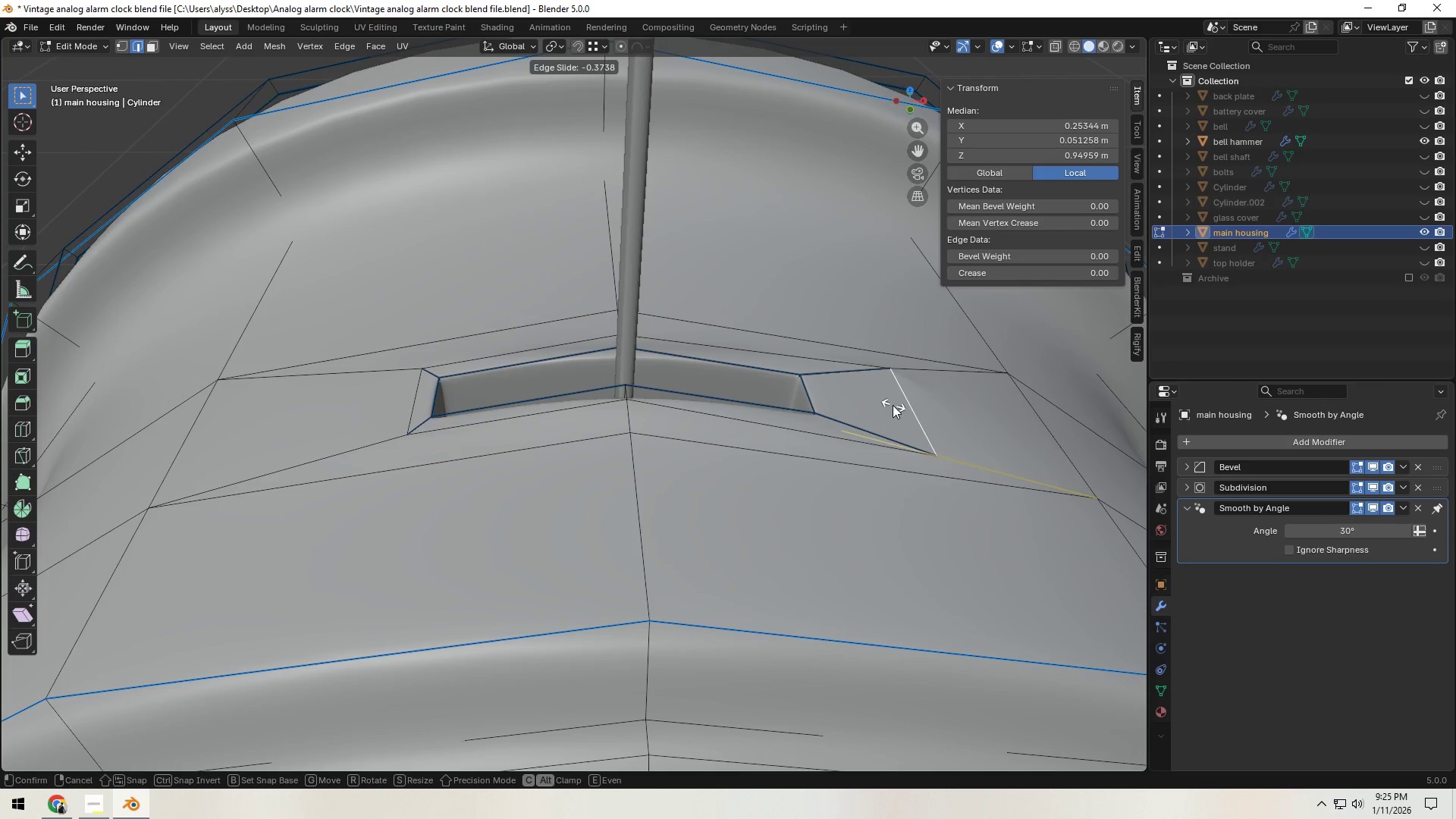 
right_click([888, 408])
 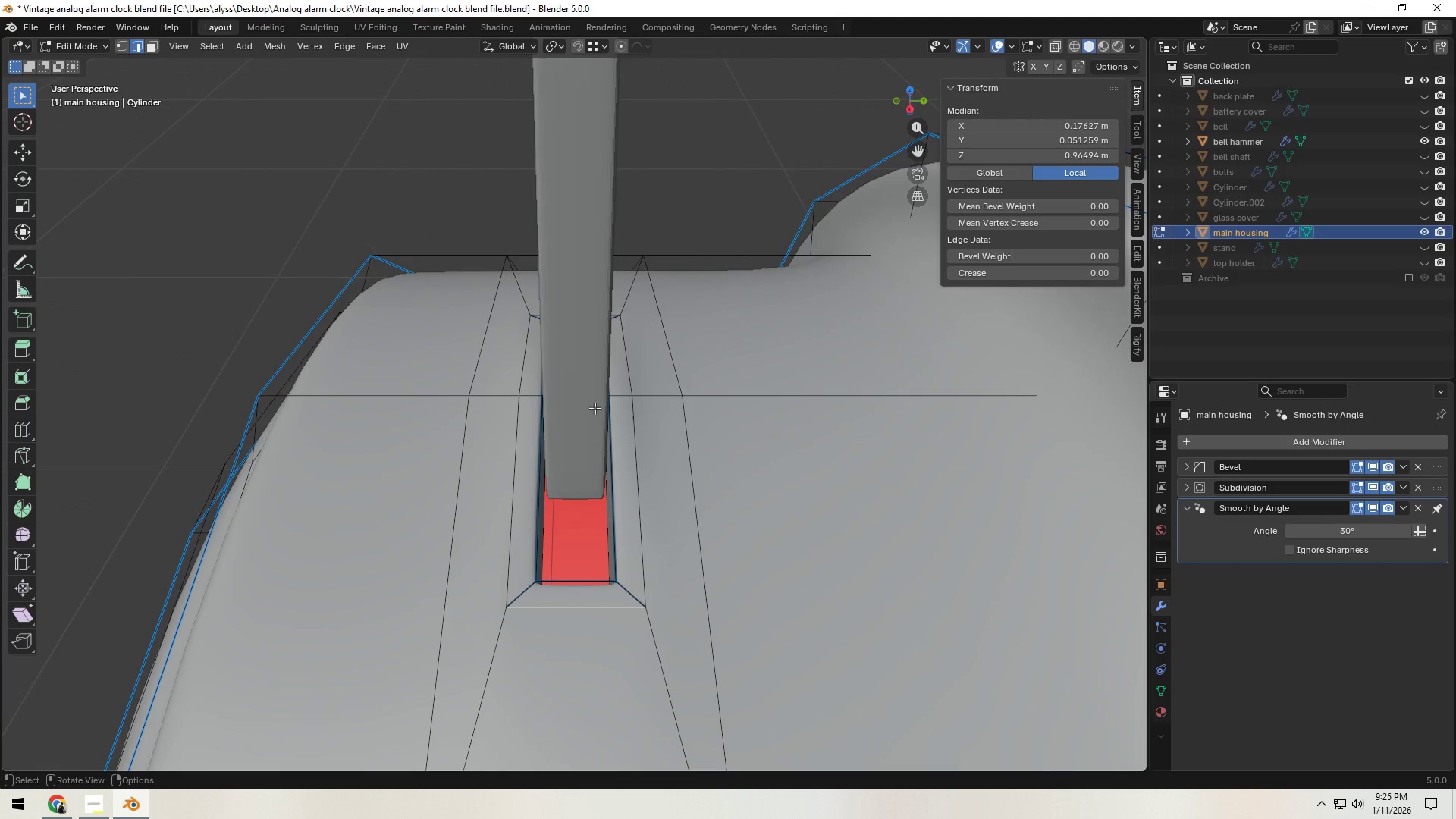 
key(Tab)
 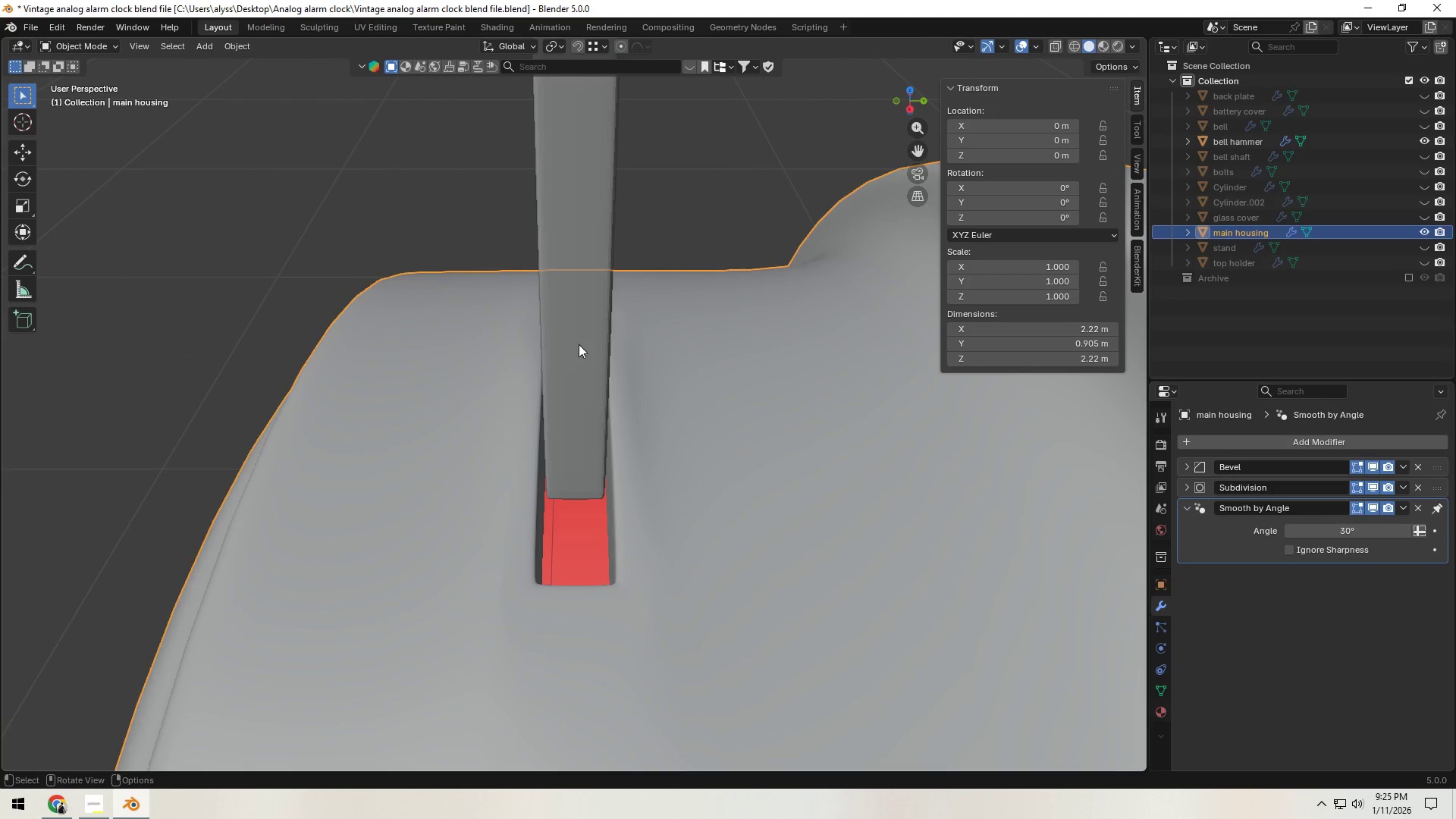 
left_click([579, 343])
 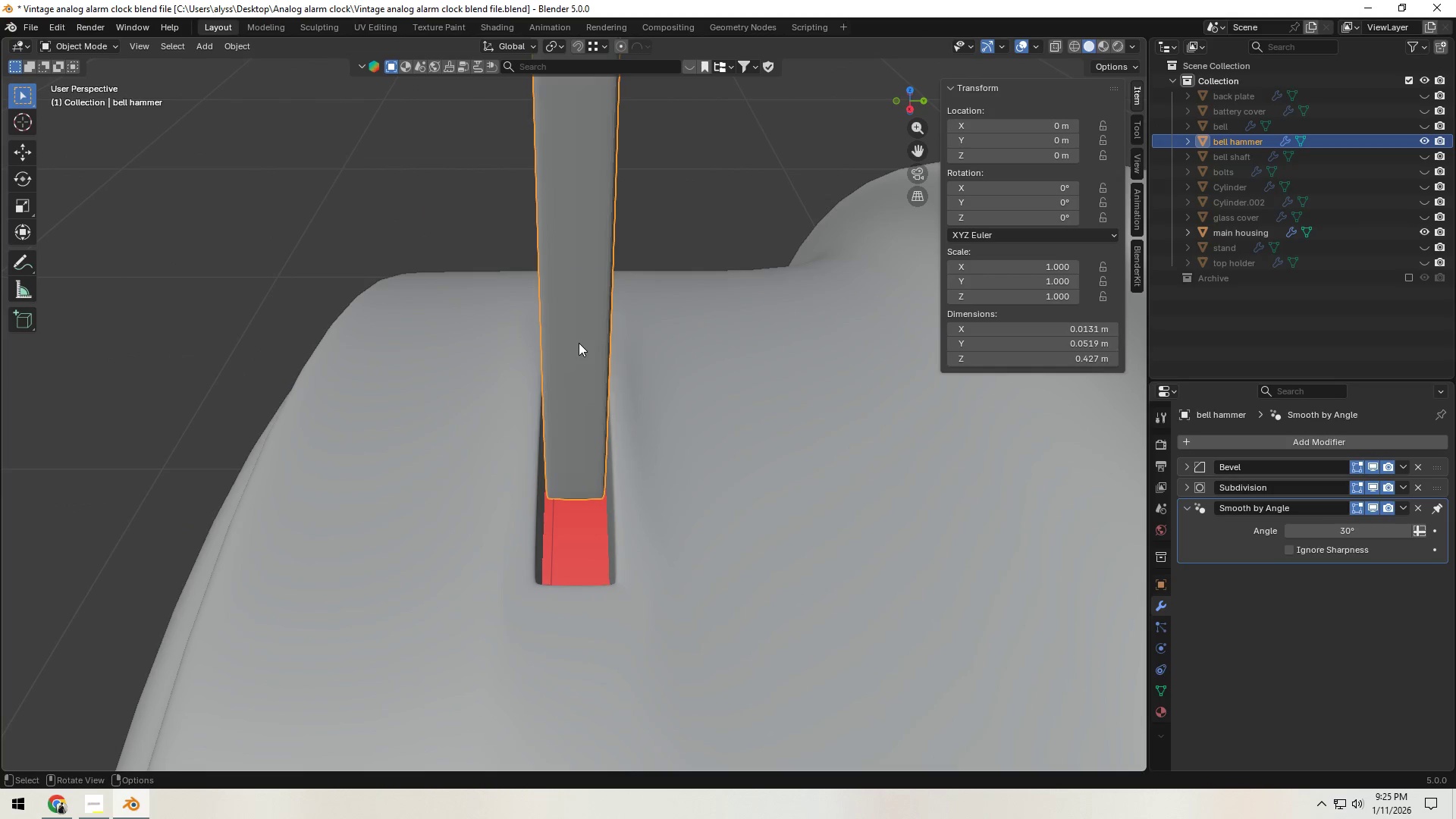 
right_click([579, 343])
 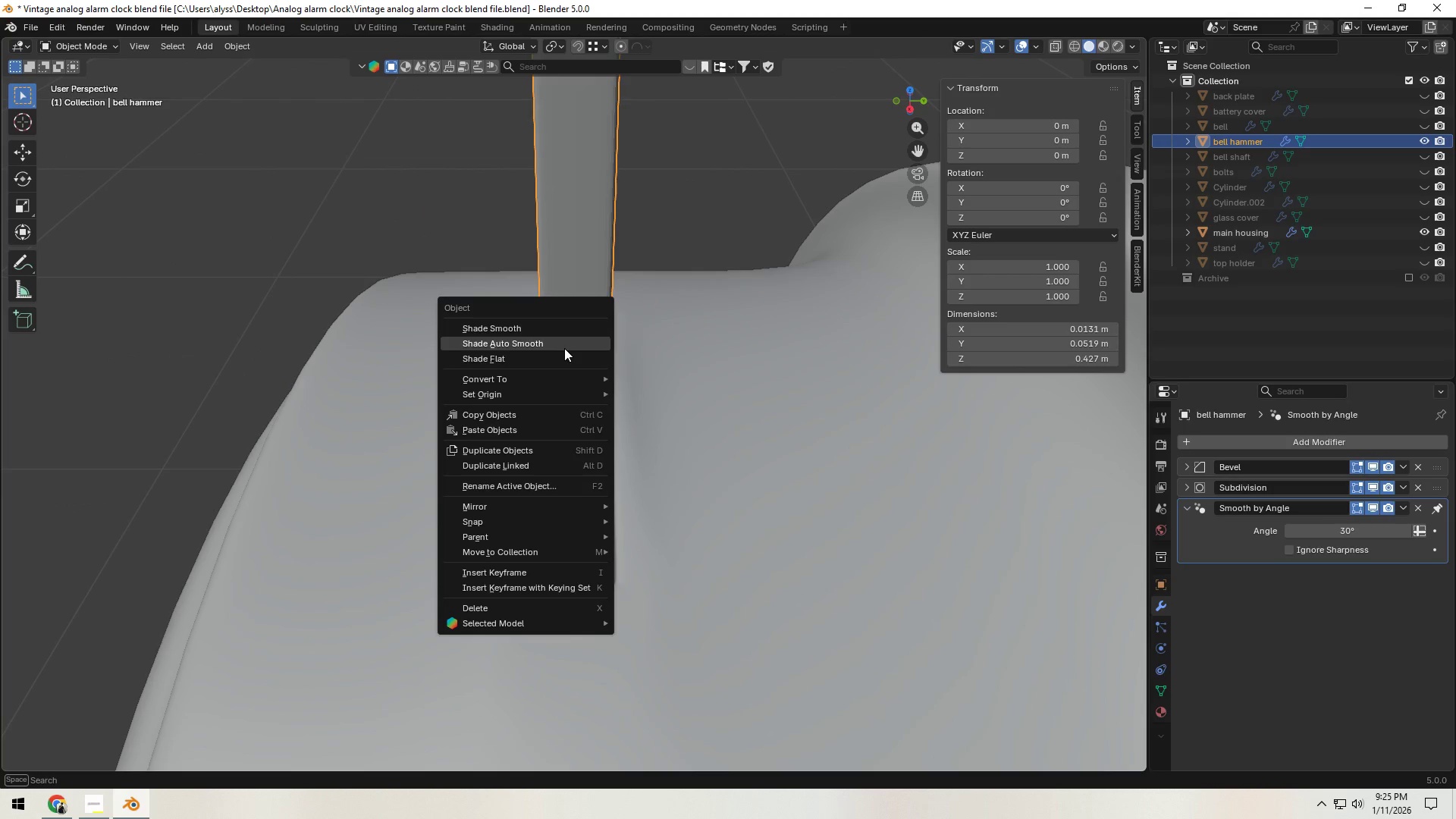 
left_click([564, 348])
 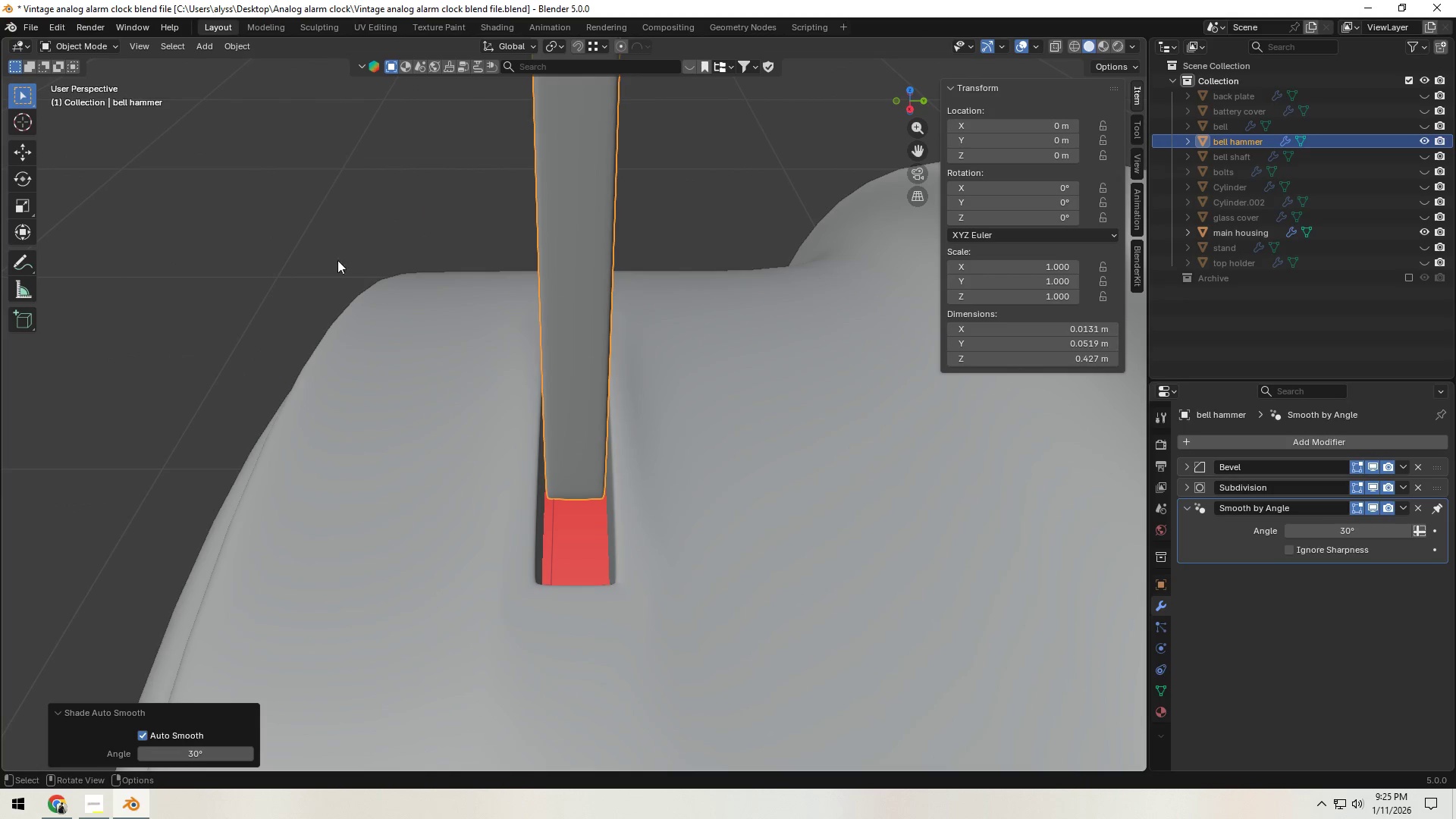 
left_click([287, 196])
 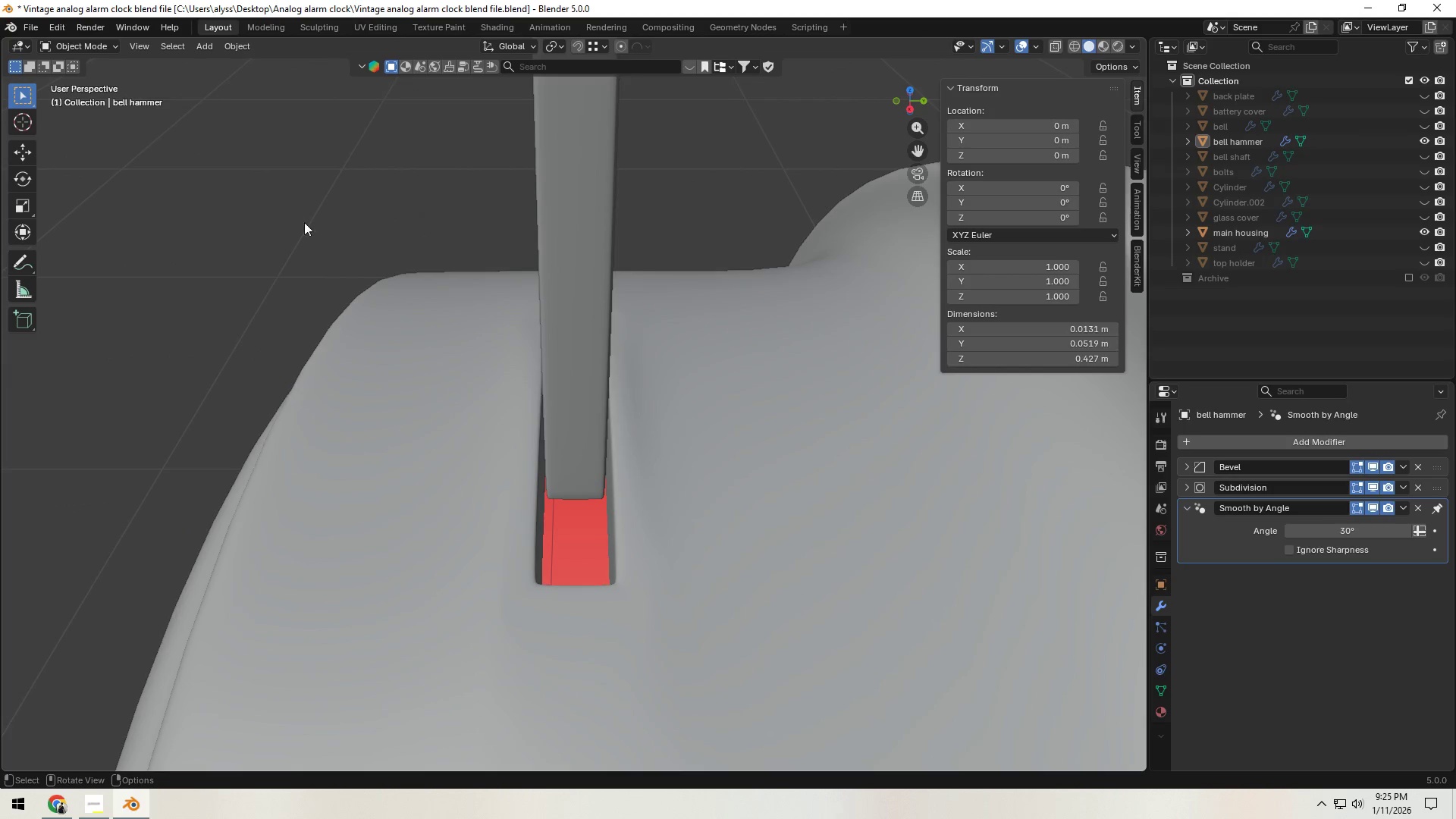 
scroll: coordinate [318, 240], scroll_direction: down, amount: 3.0
 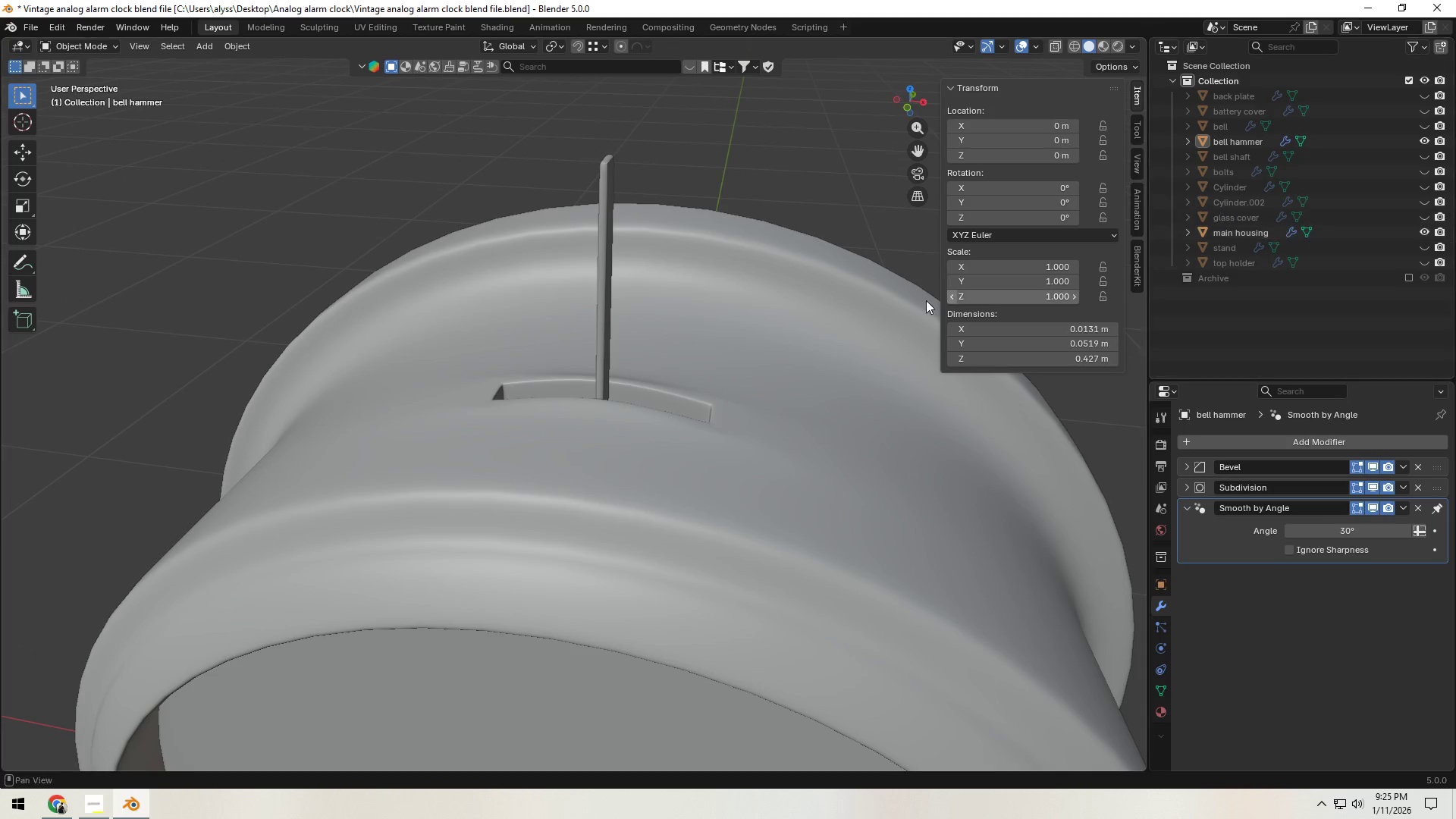 
hold_key(key=AltLeft, duration=1.5)
 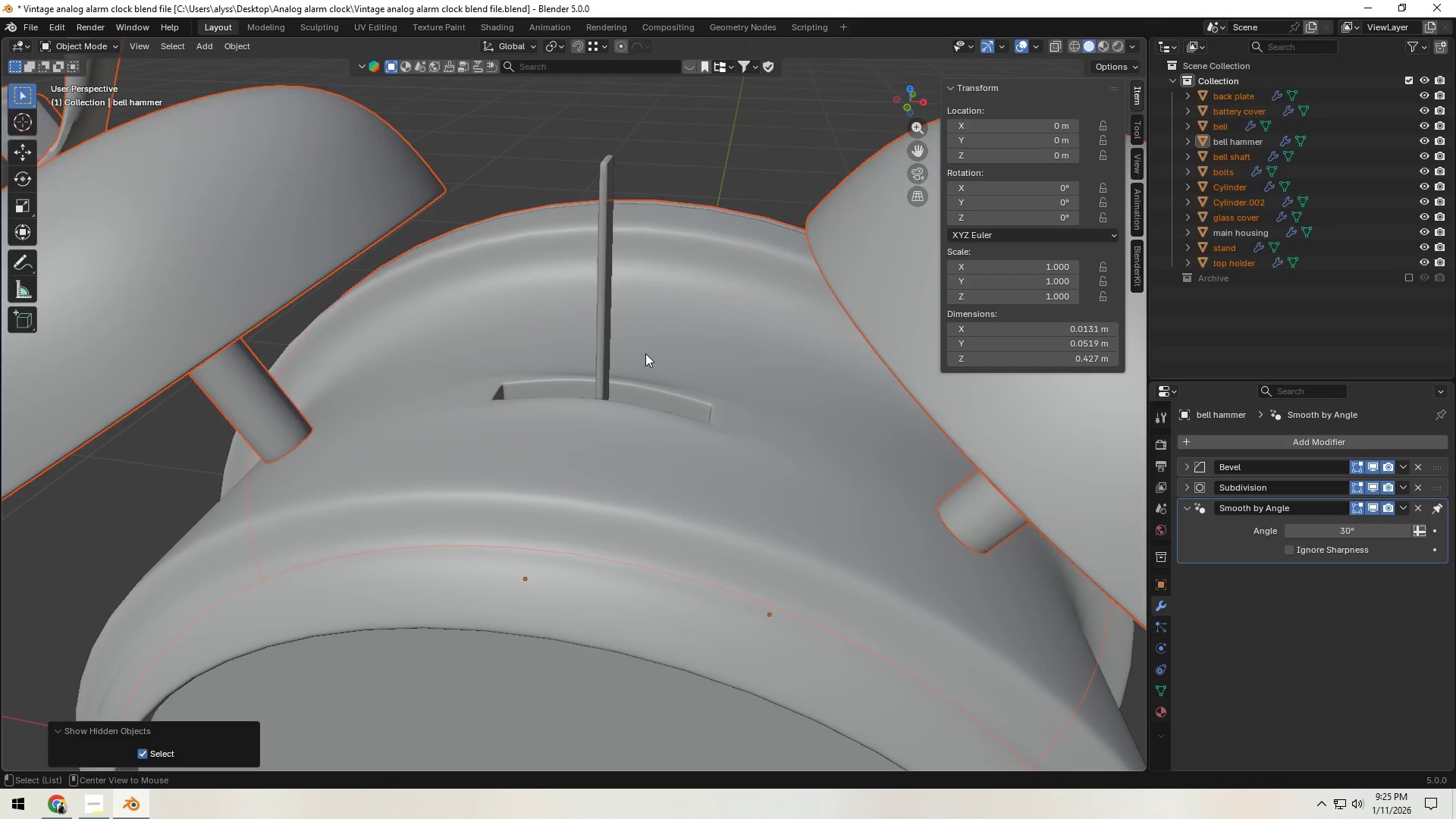 
key(Alt+H)
 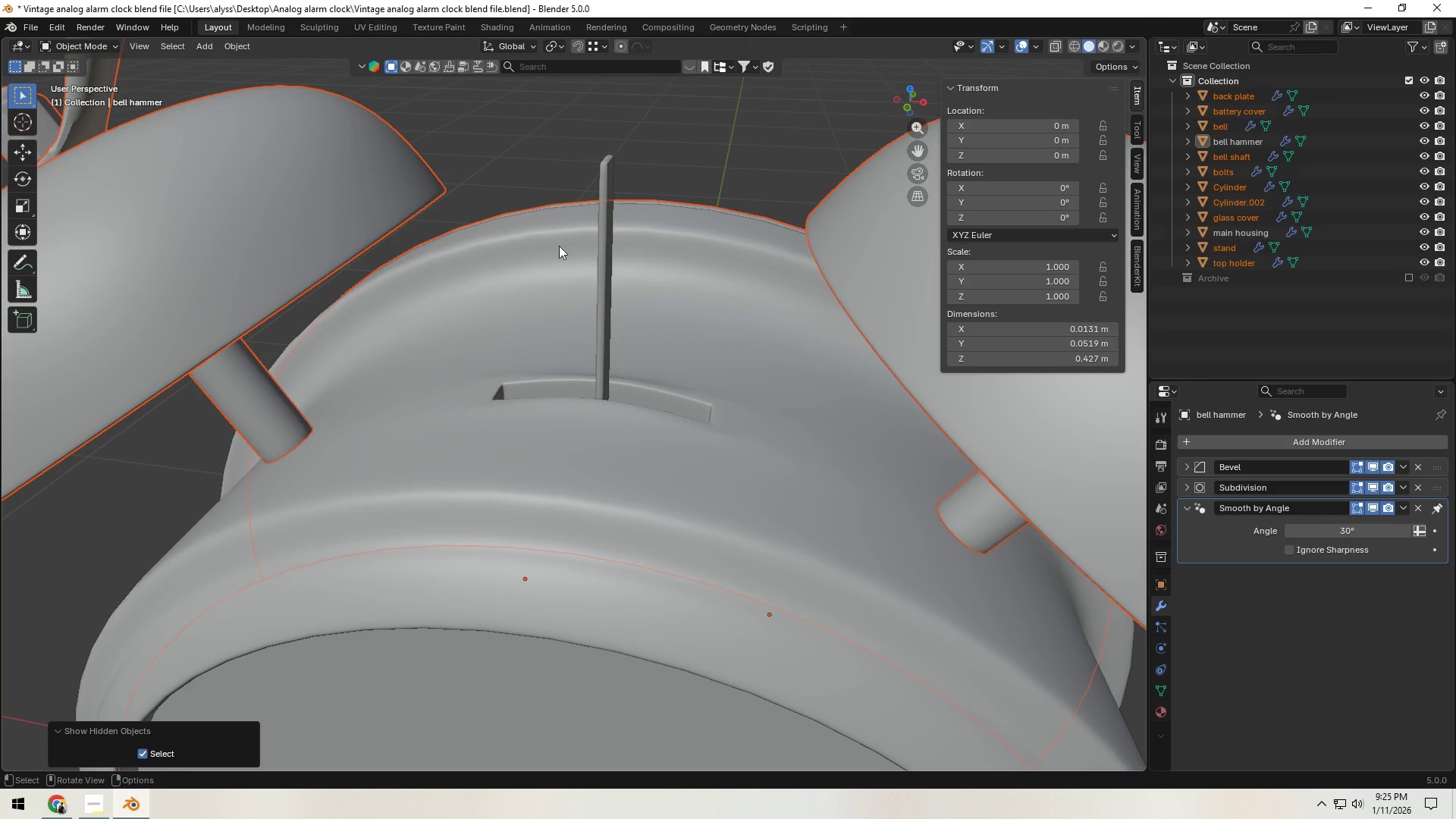 
left_click([547, 160])
 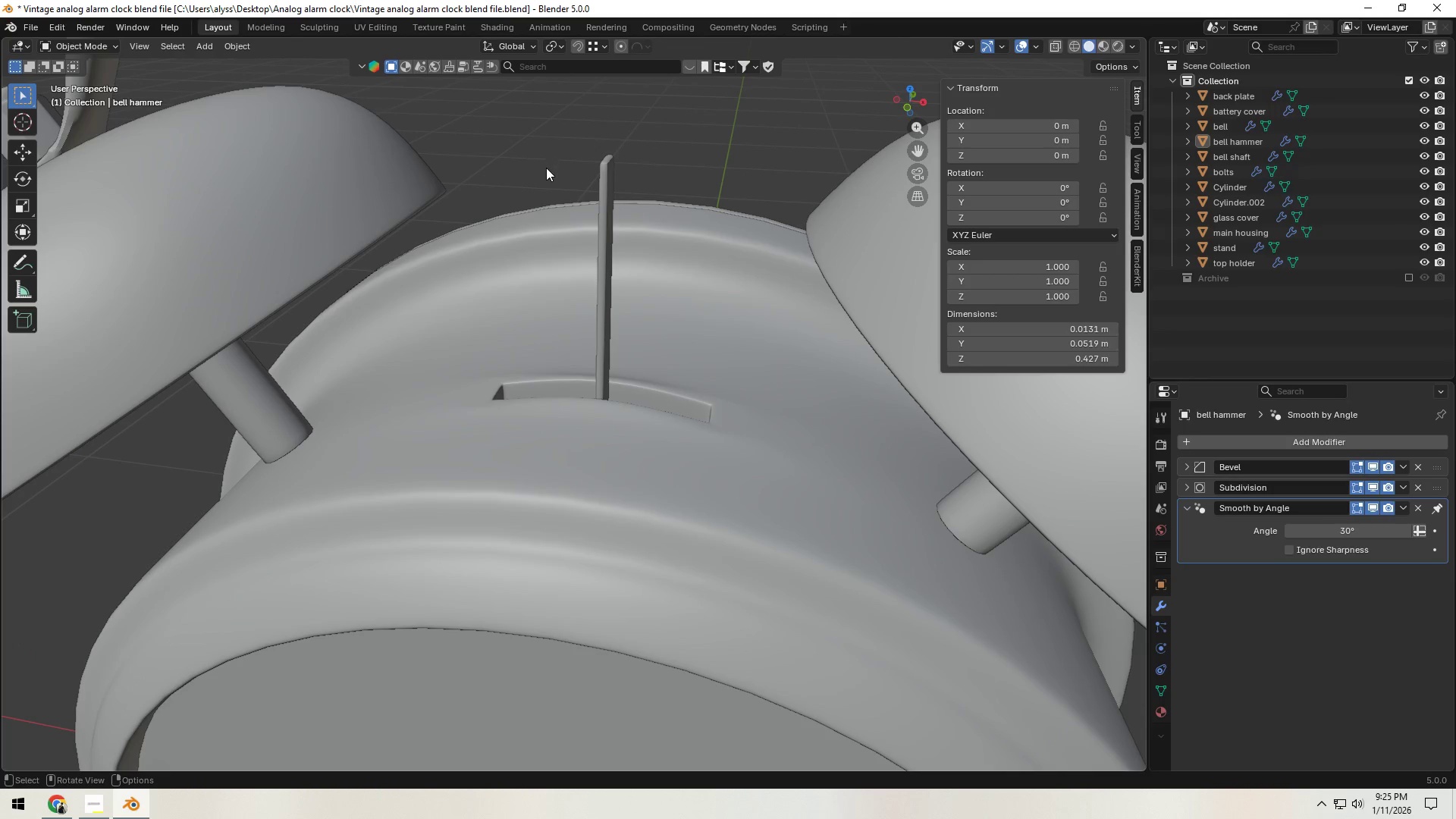 
scroll: coordinate [548, 234], scroll_direction: down, amount: 4.0
 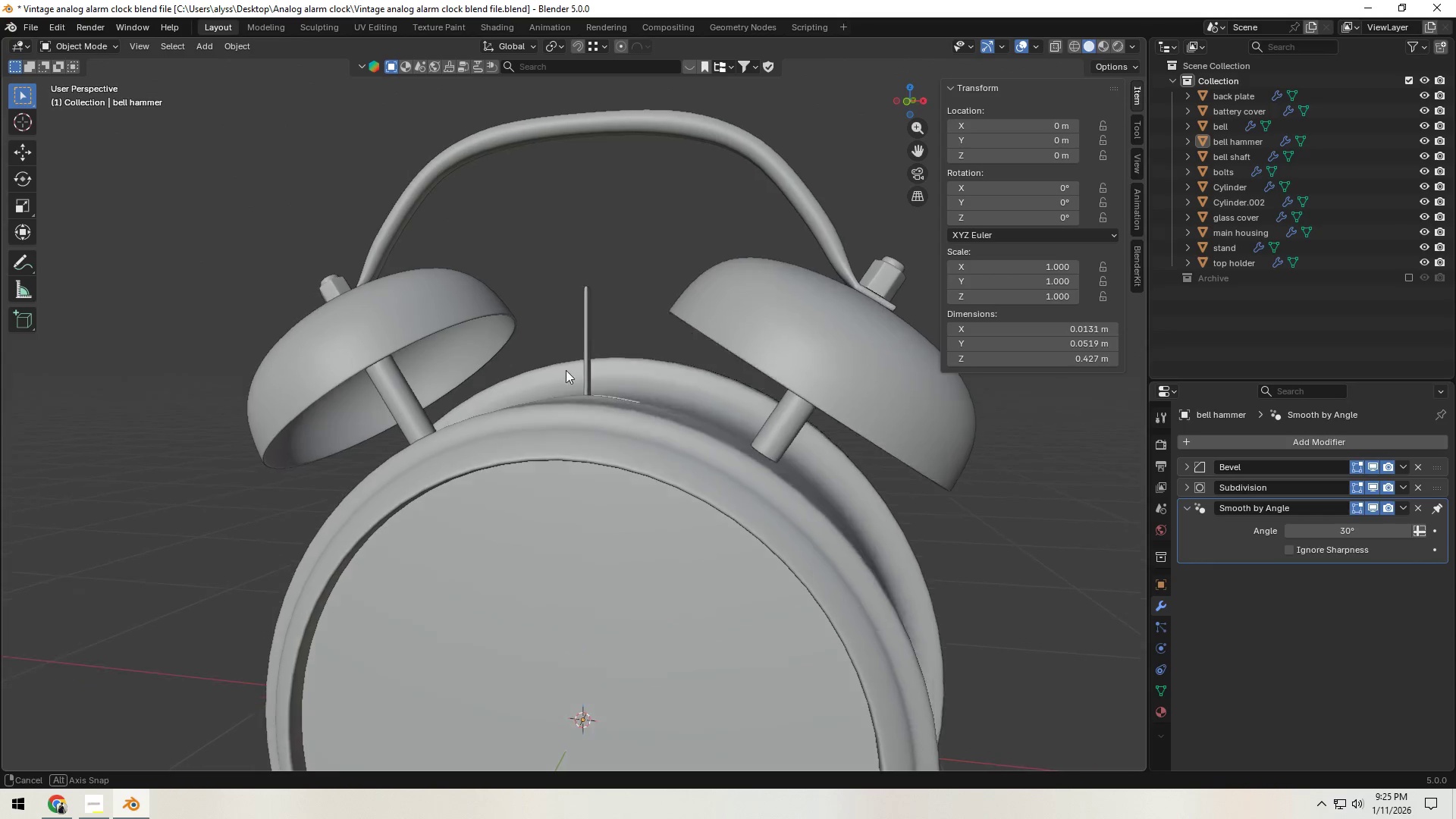 
hold_key(key=ShiftLeft, duration=0.38)
 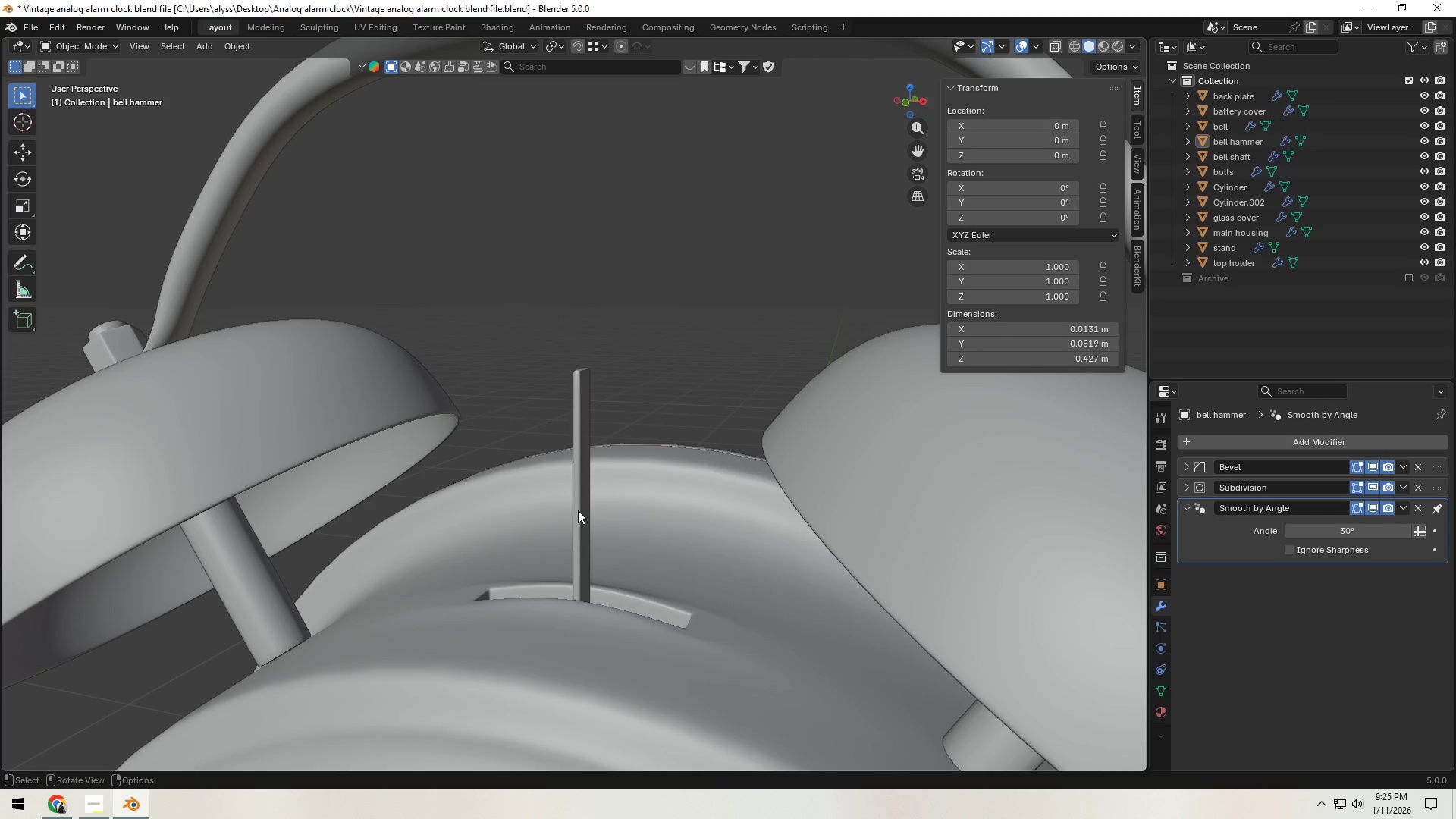 
scroll: coordinate [560, 377], scroll_direction: up, amount: 4.0
 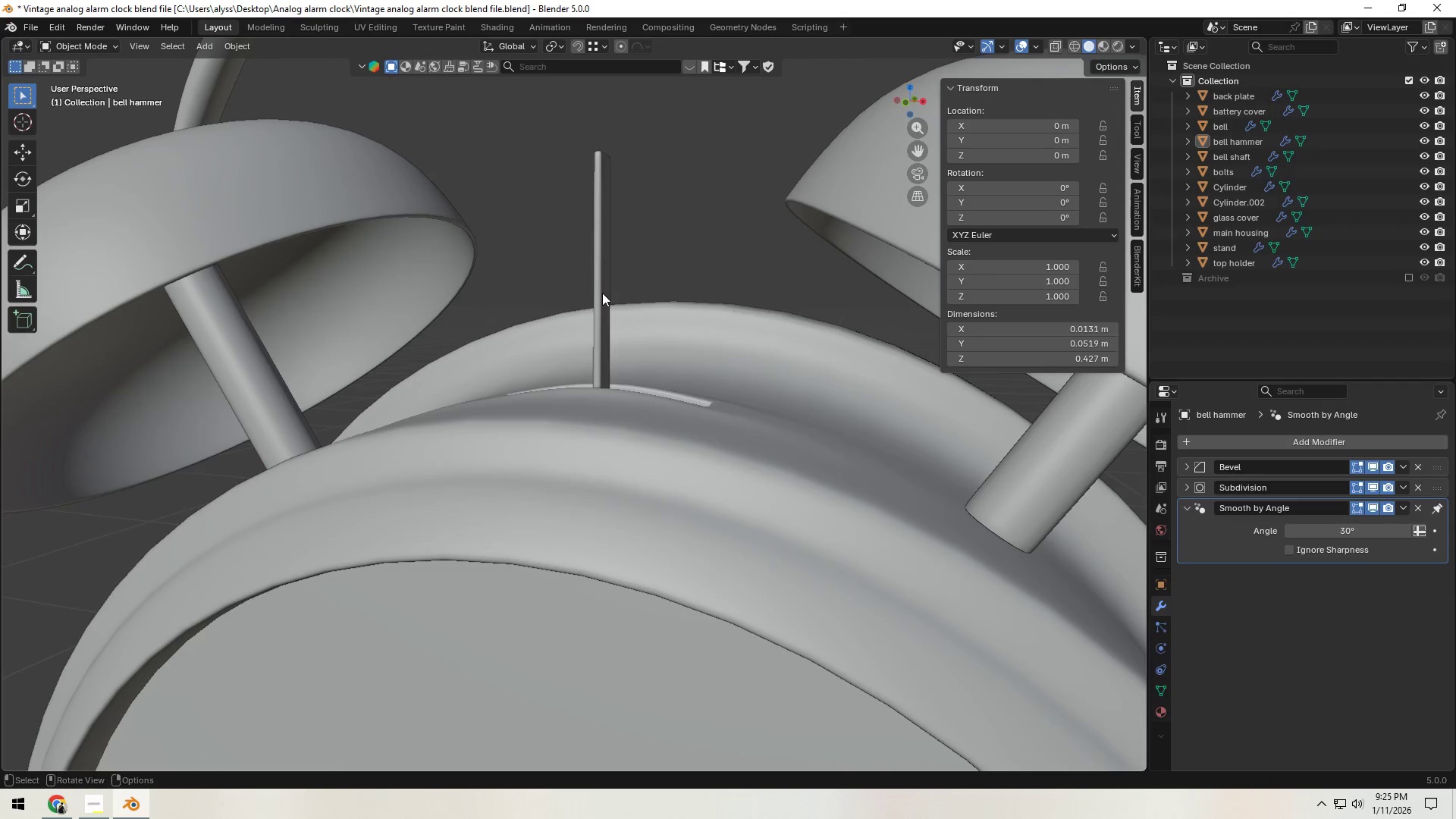 
left_click([583, 444])
 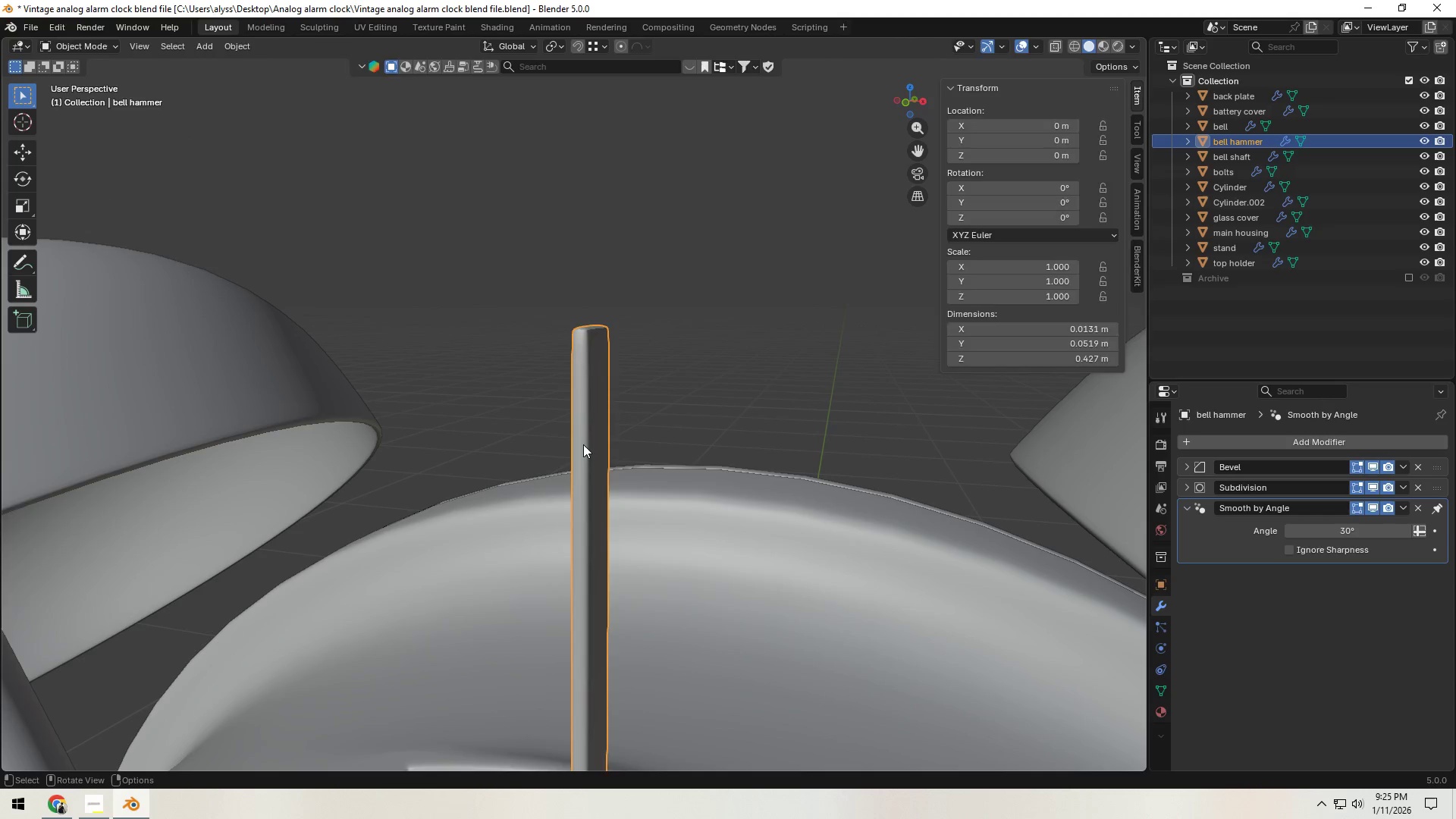 
key(Tab)
 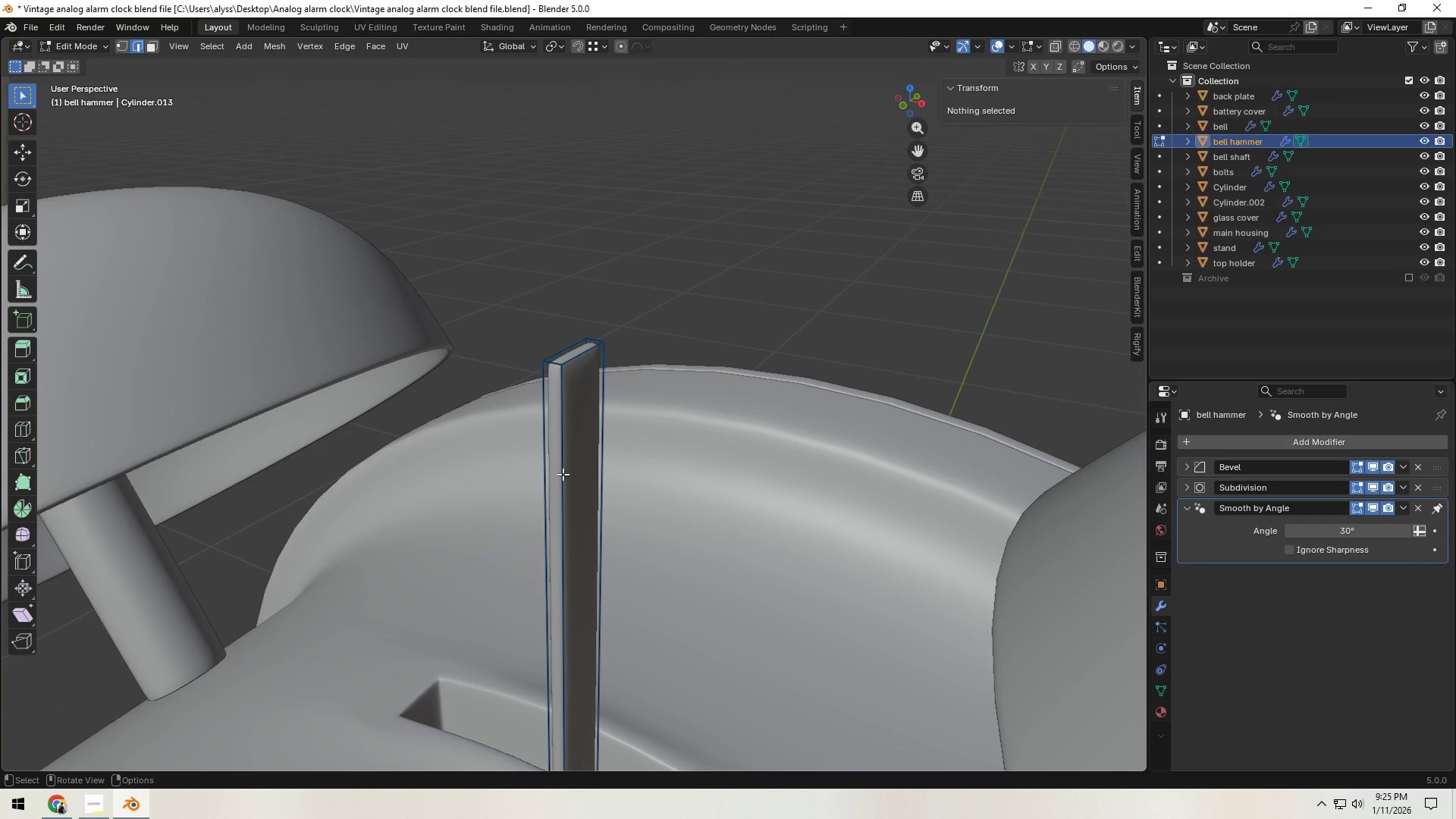 
scroll: coordinate [577, 510], scroll_direction: up, amount: 4.0
 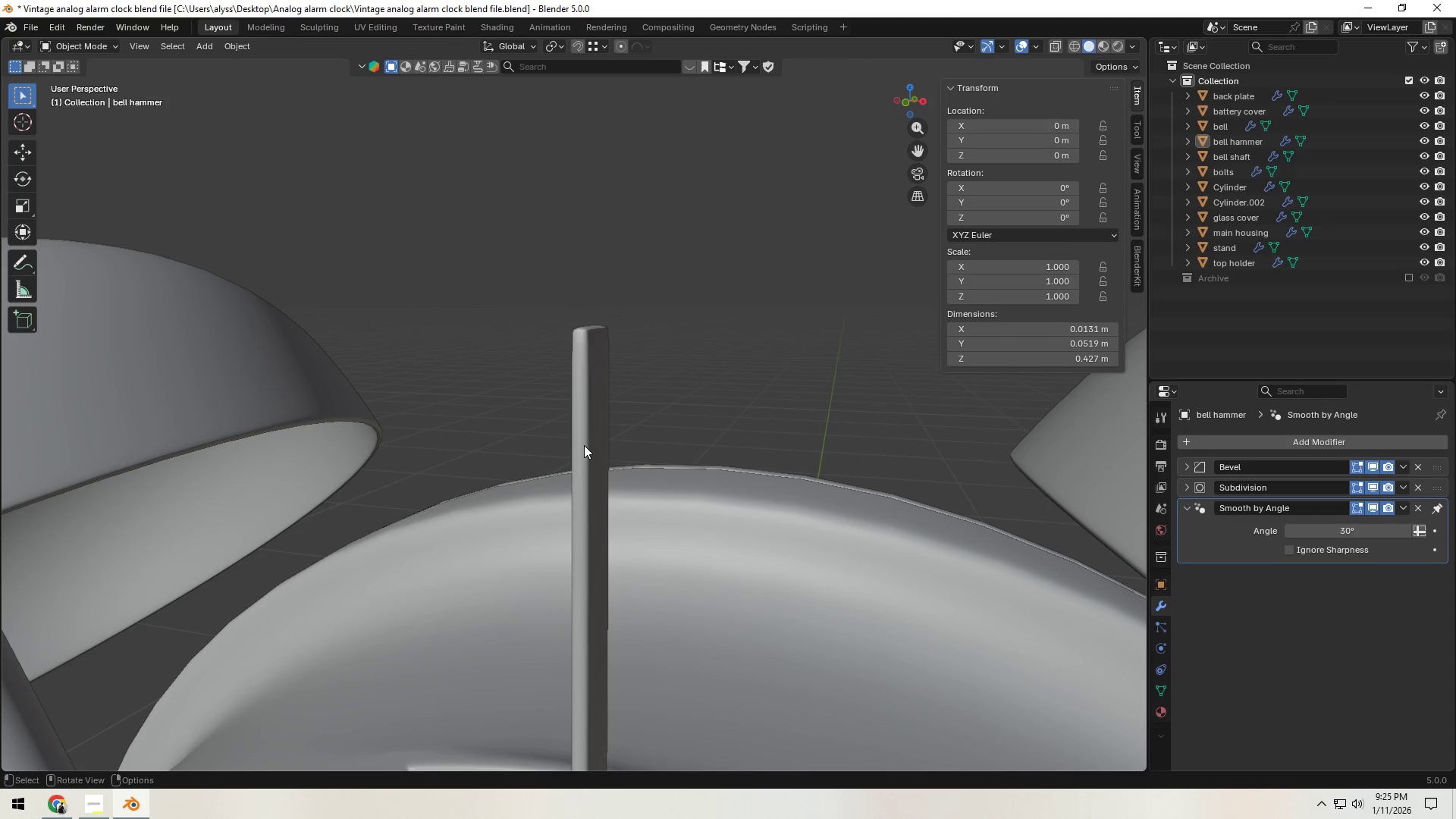 
left_click([584, 482])
 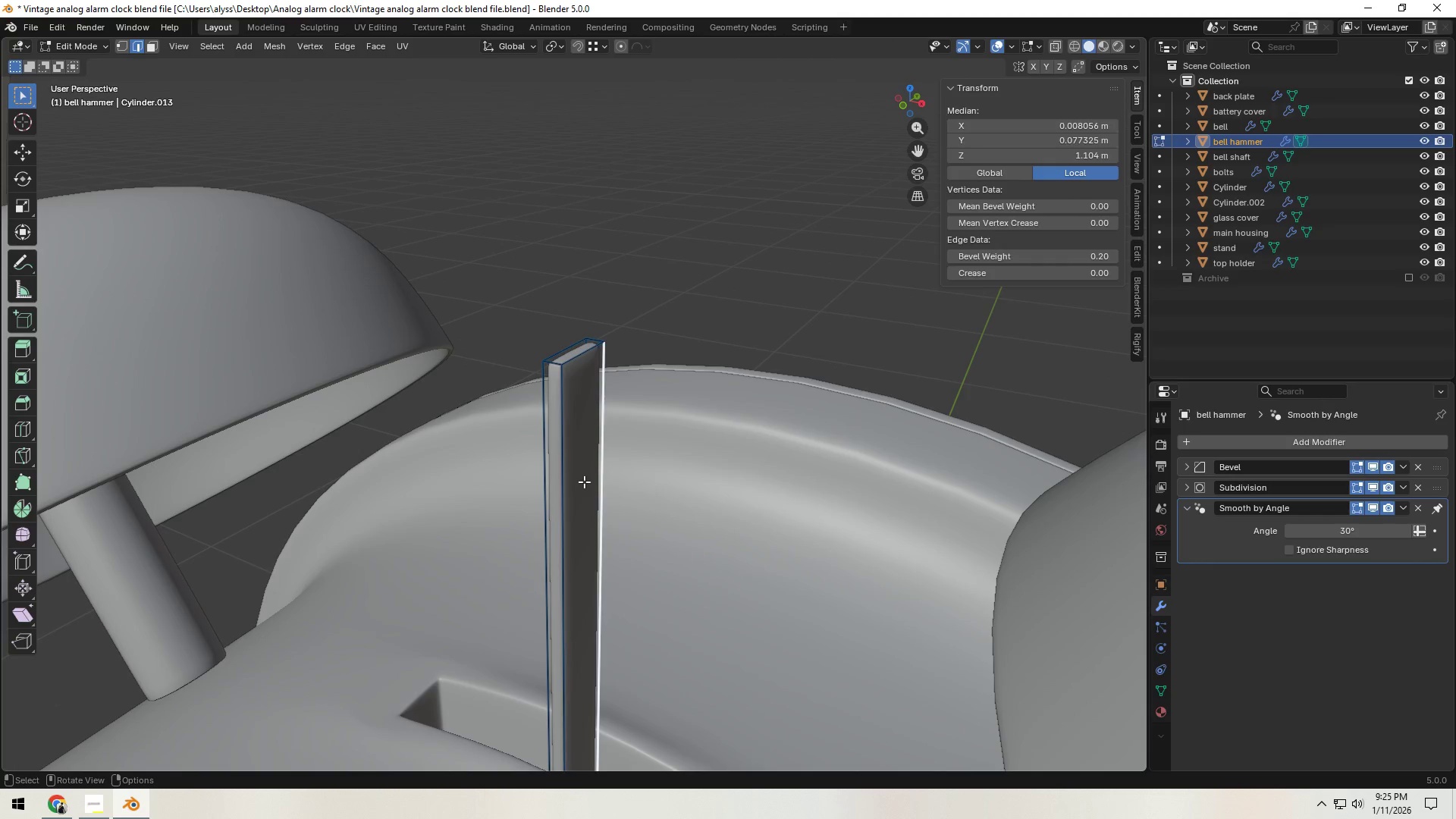 
key(3)
 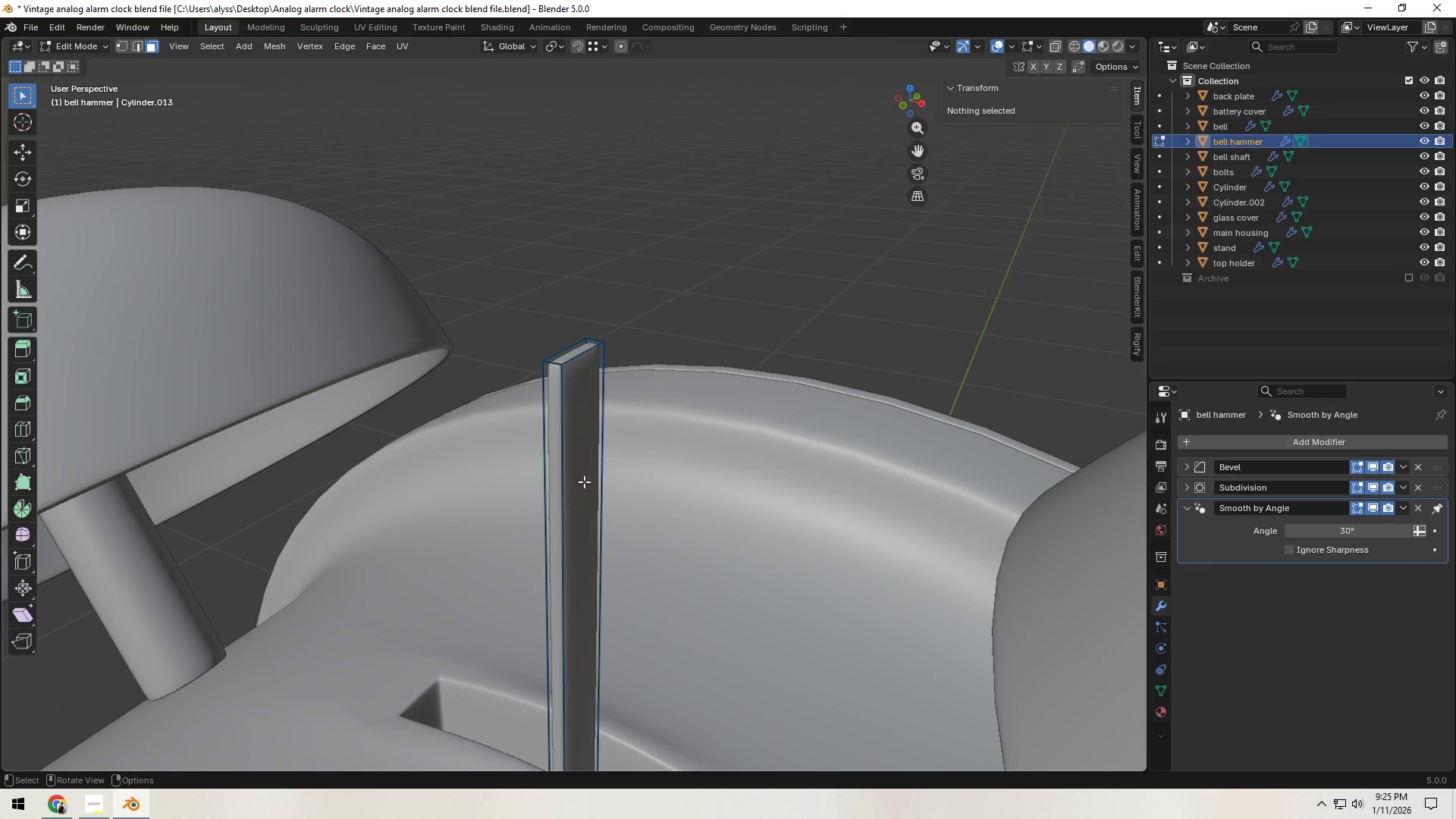 
left_click([584, 482])
 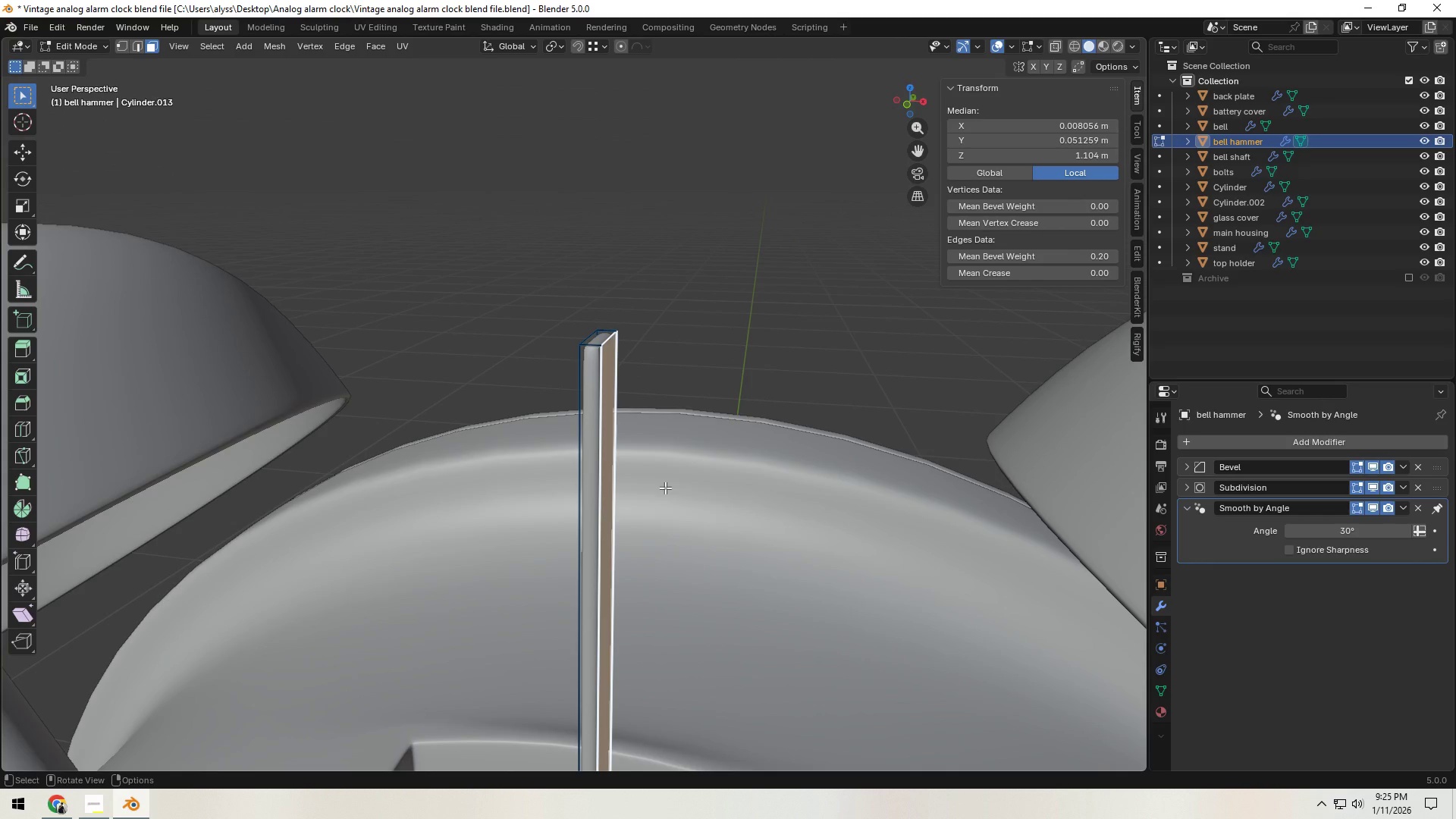 
key(Tab)
 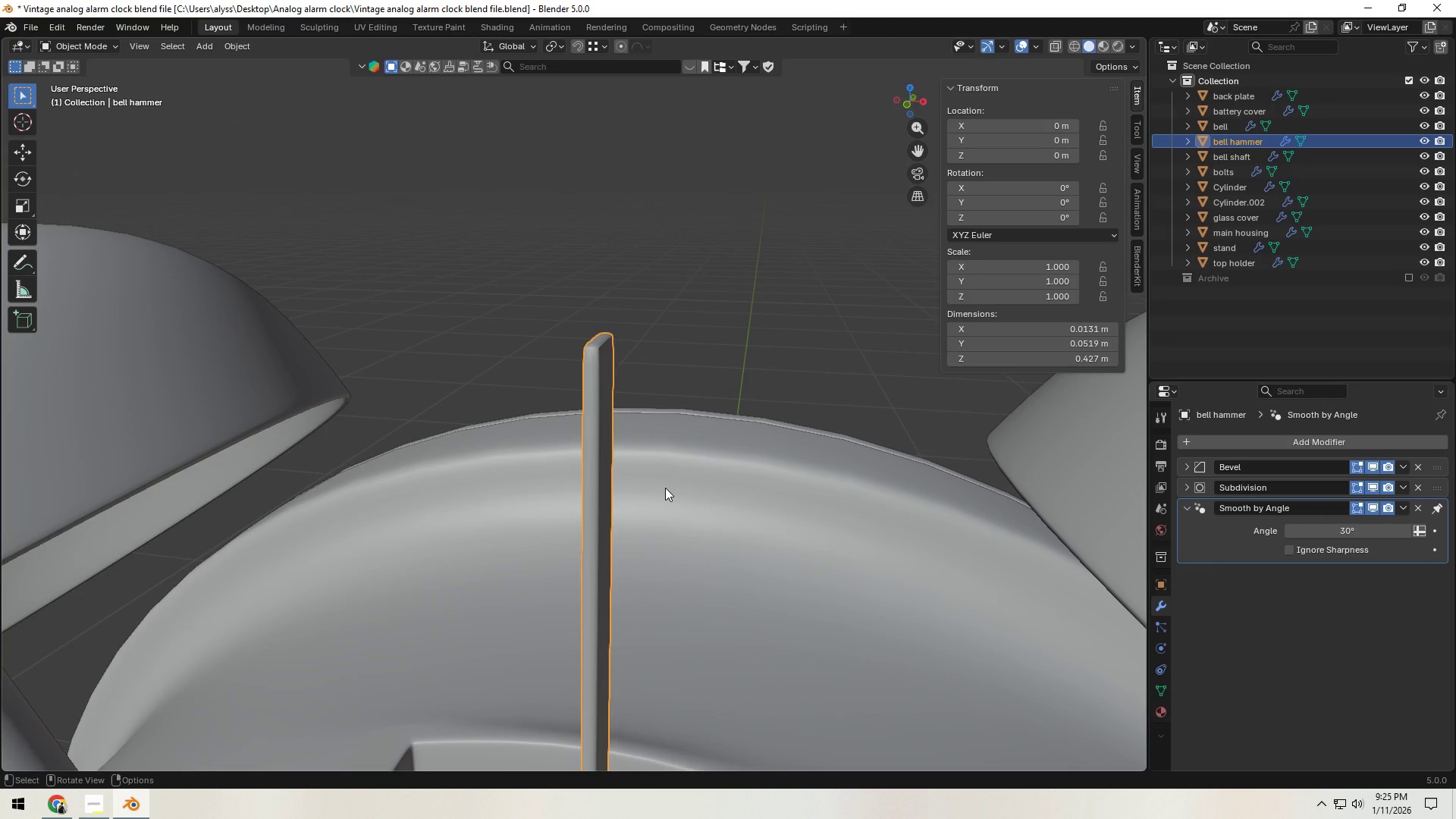 
key(Shift+ShiftLeft)
 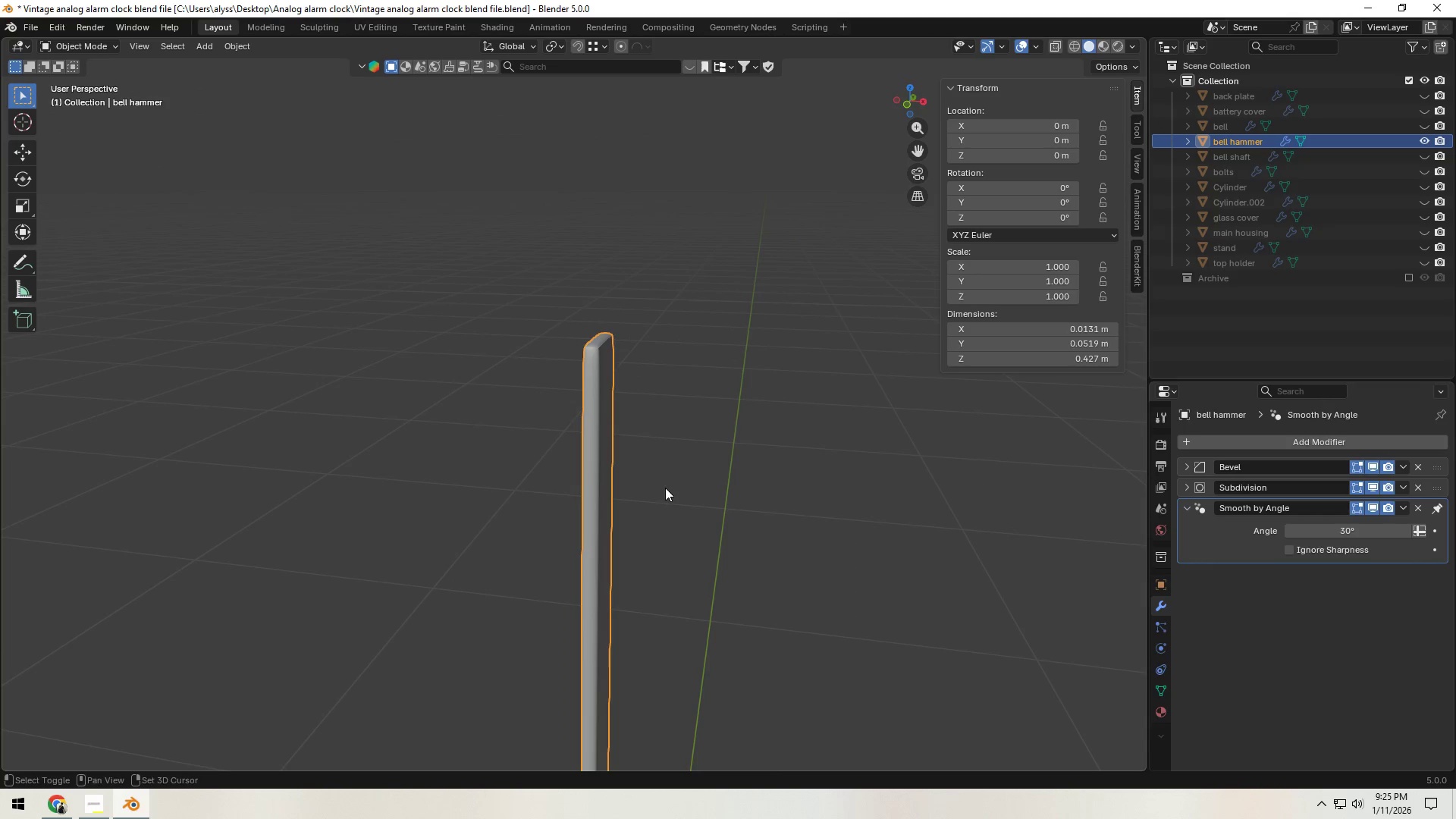 
key(Shift+H)
 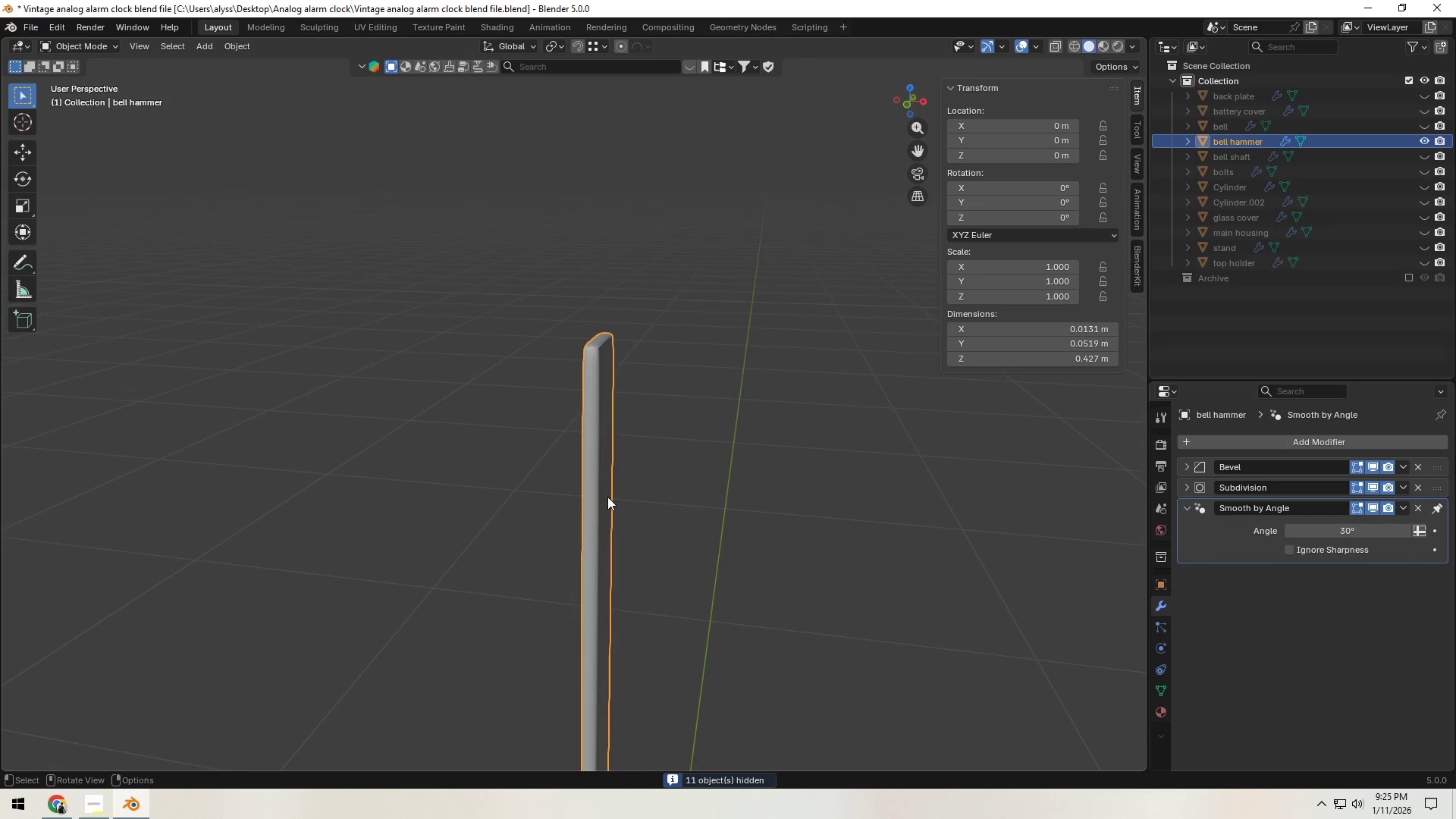 
key(Tab)
 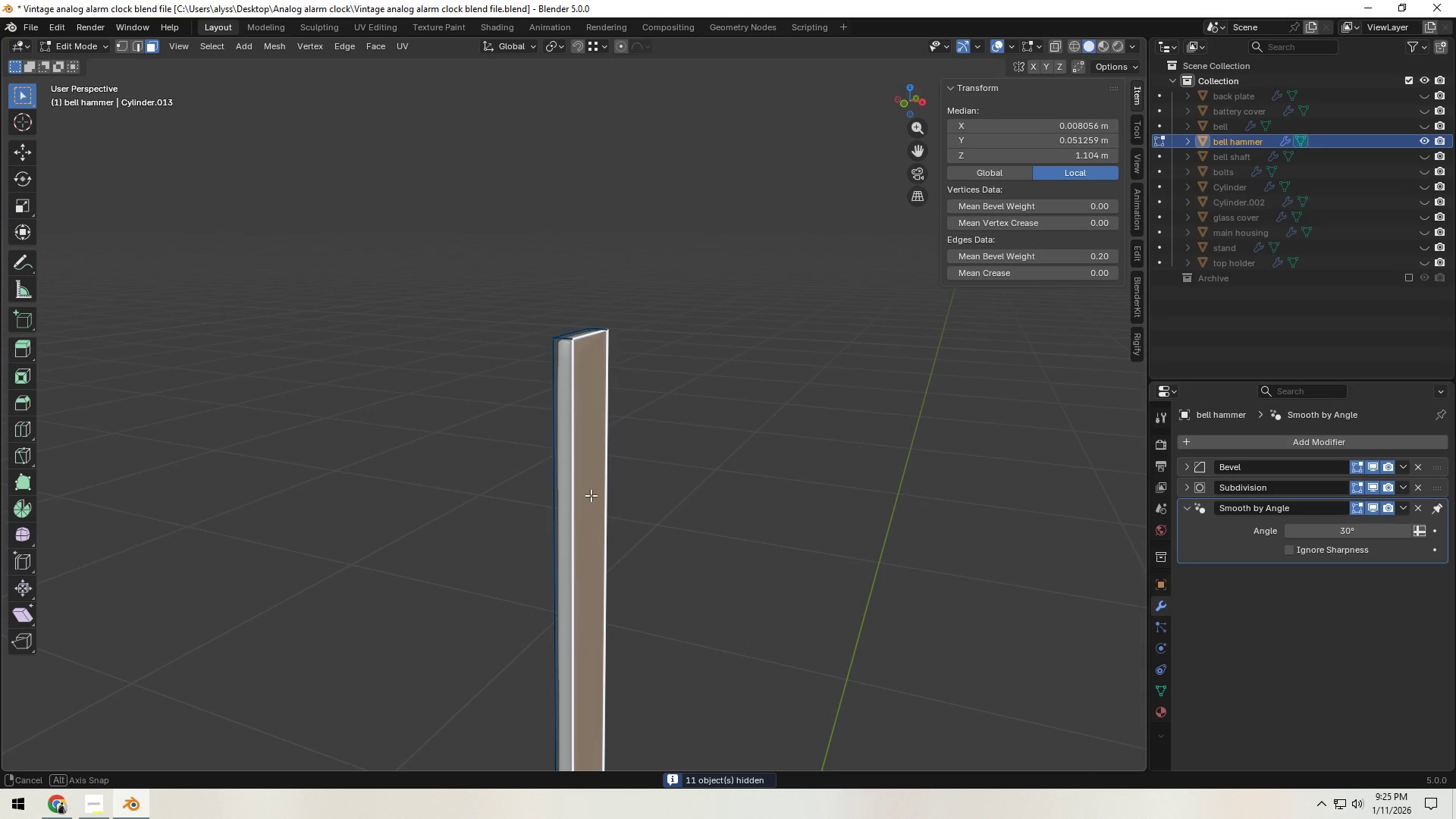 
key(Shift+ShiftLeft)
 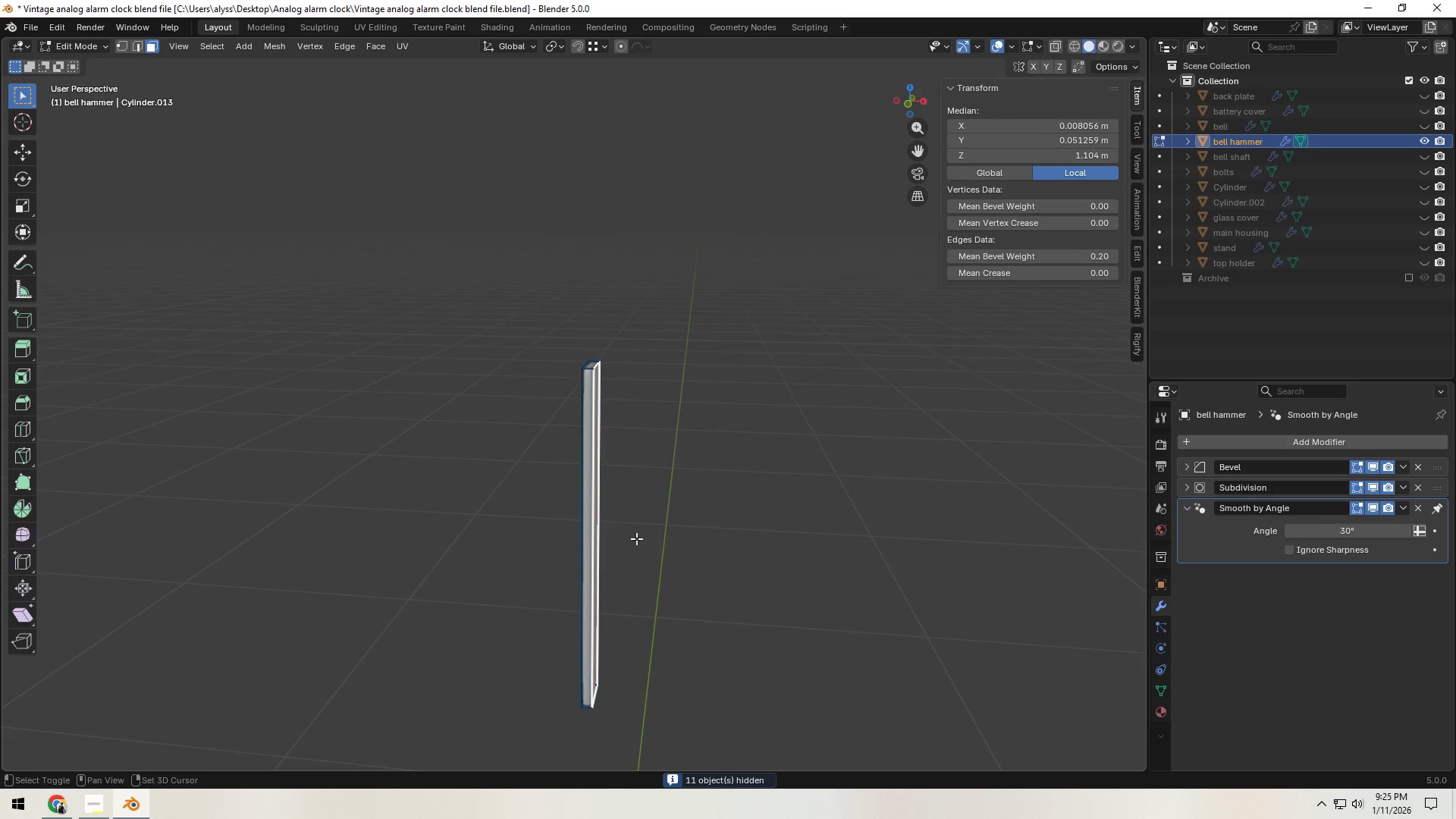 
scroll: coordinate [597, 516], scroll_direction: down, amount: 3.0
 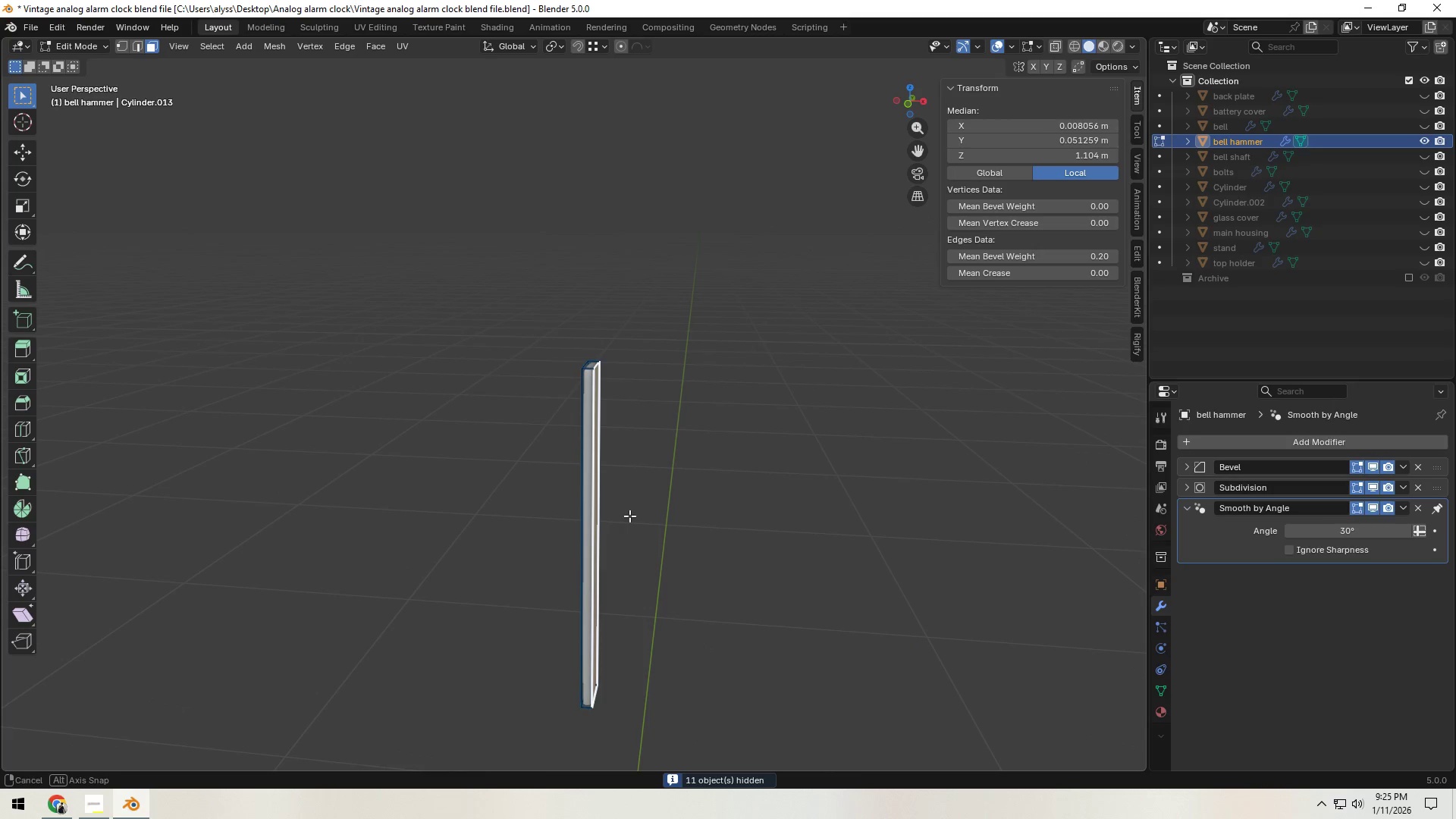 
key(Shift+D)
 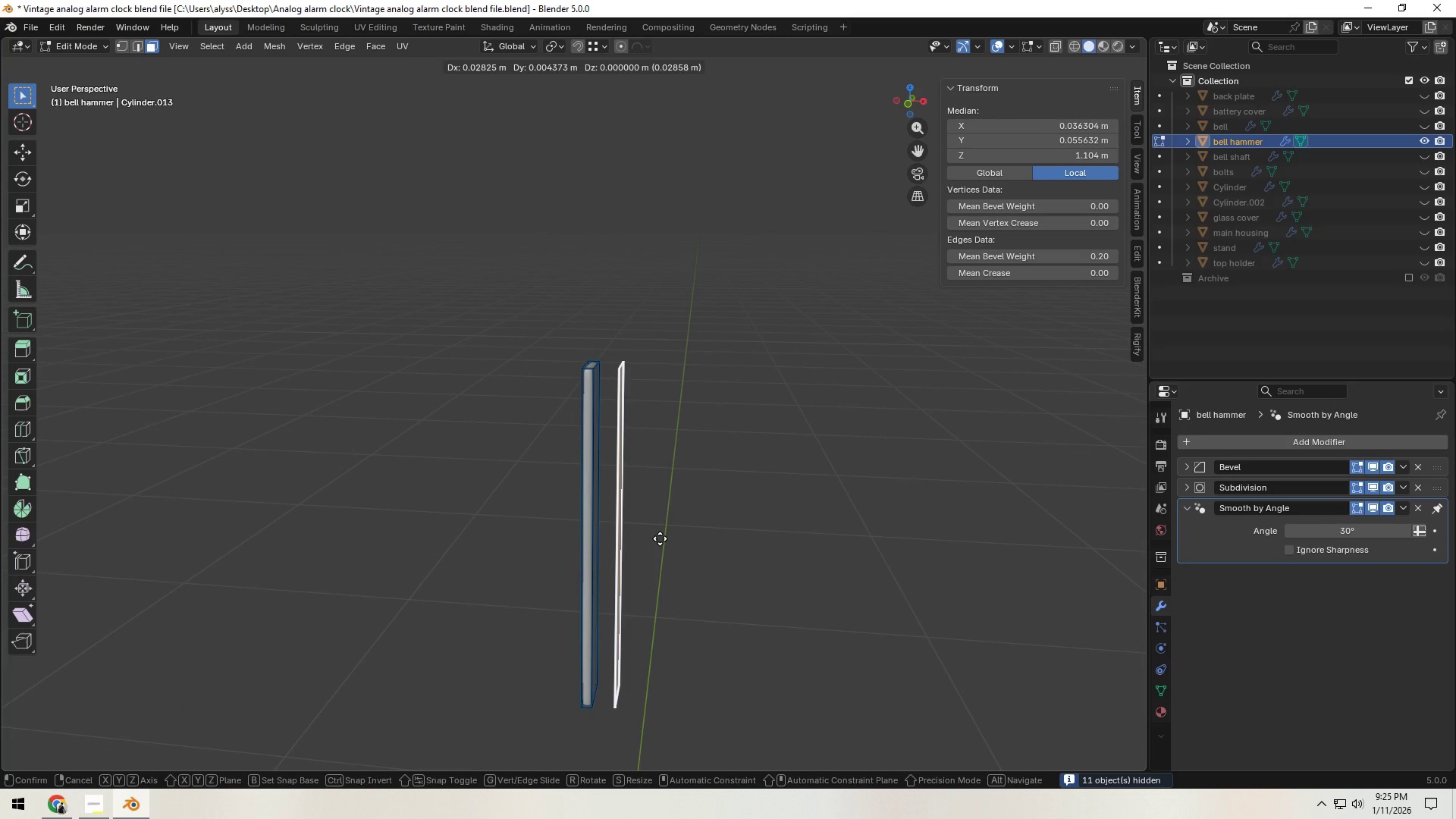 
right_click([660, 538])
 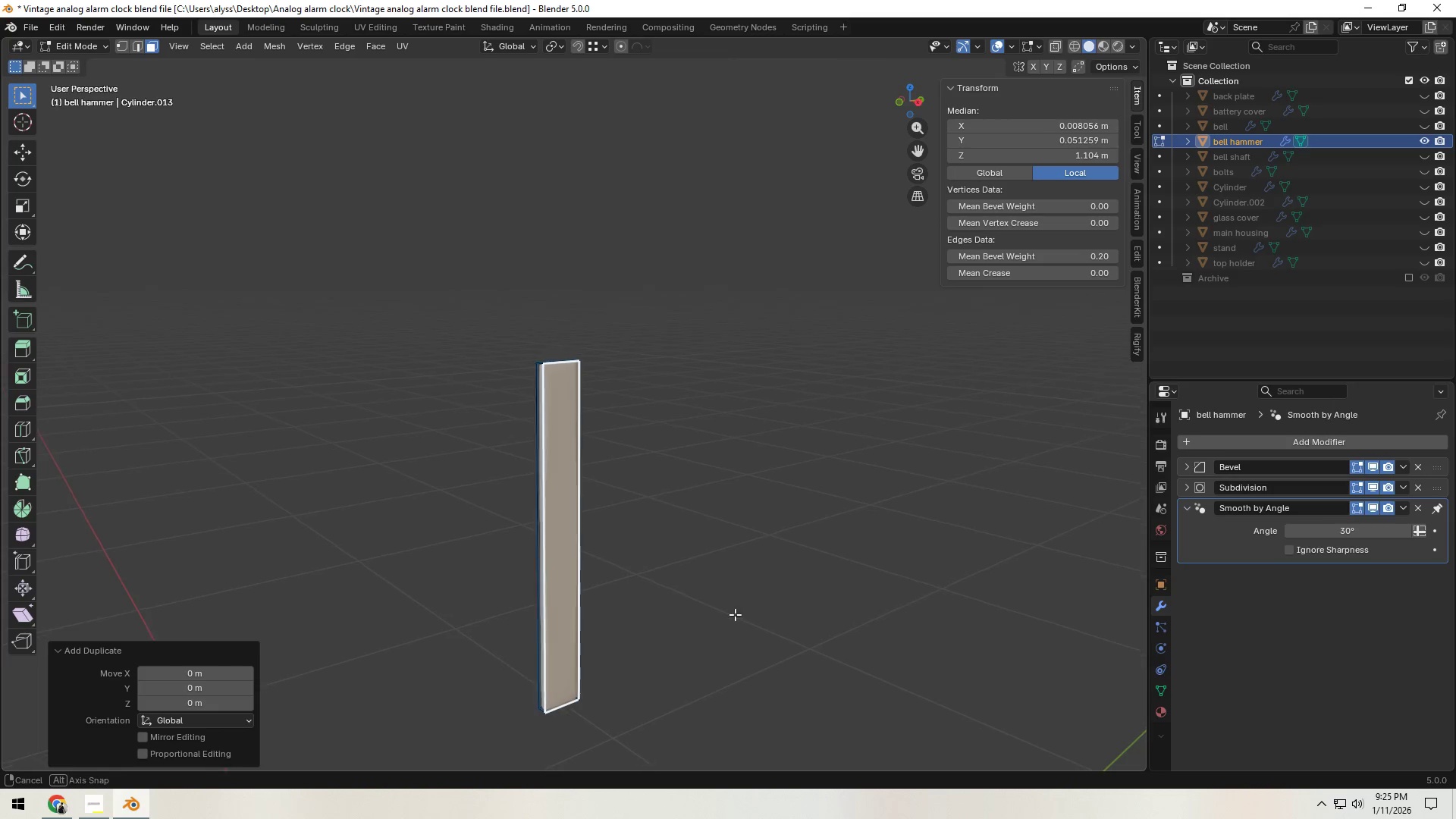 
left_click([562, 709])
 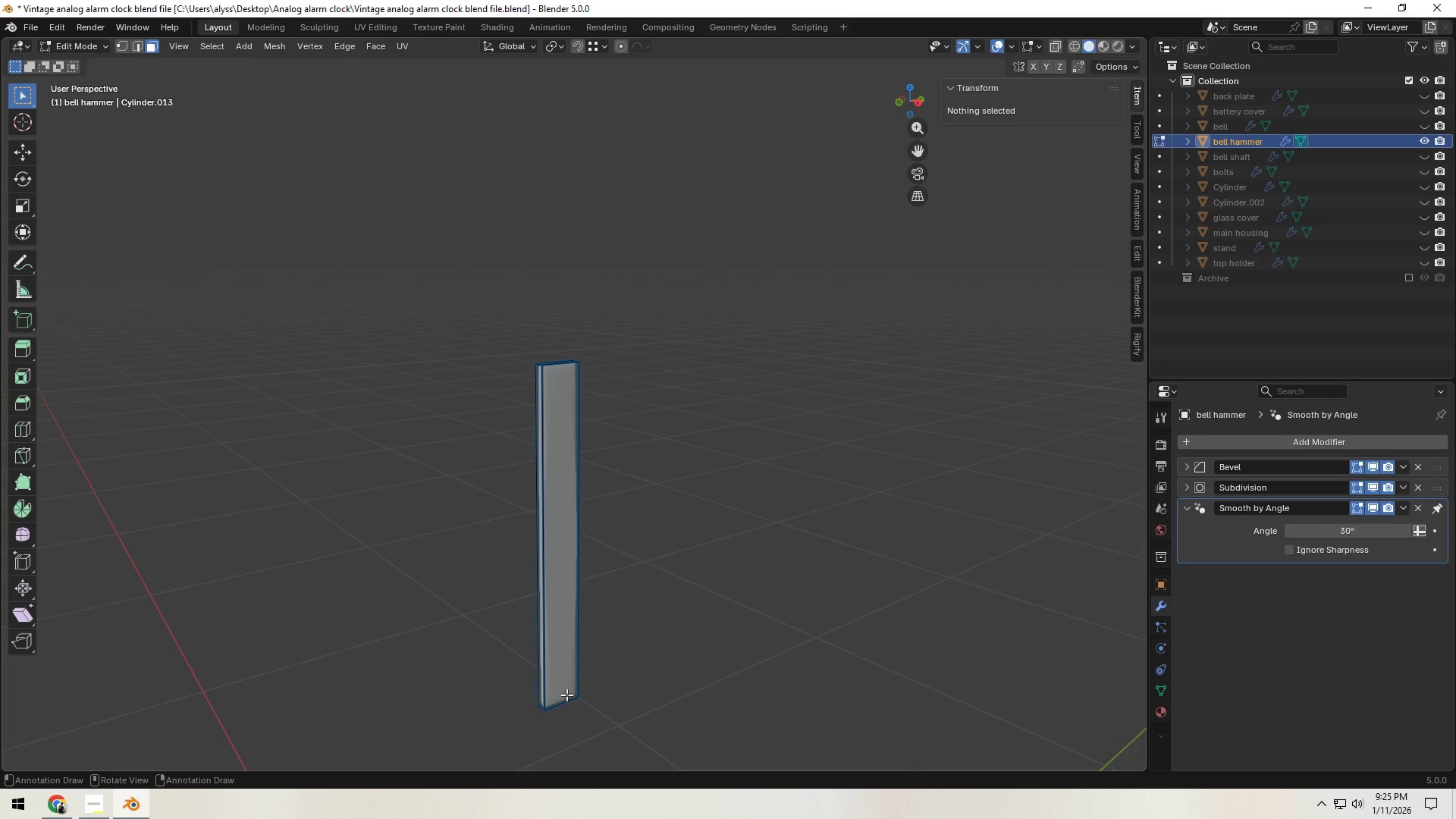 
left_click([566, 688])
 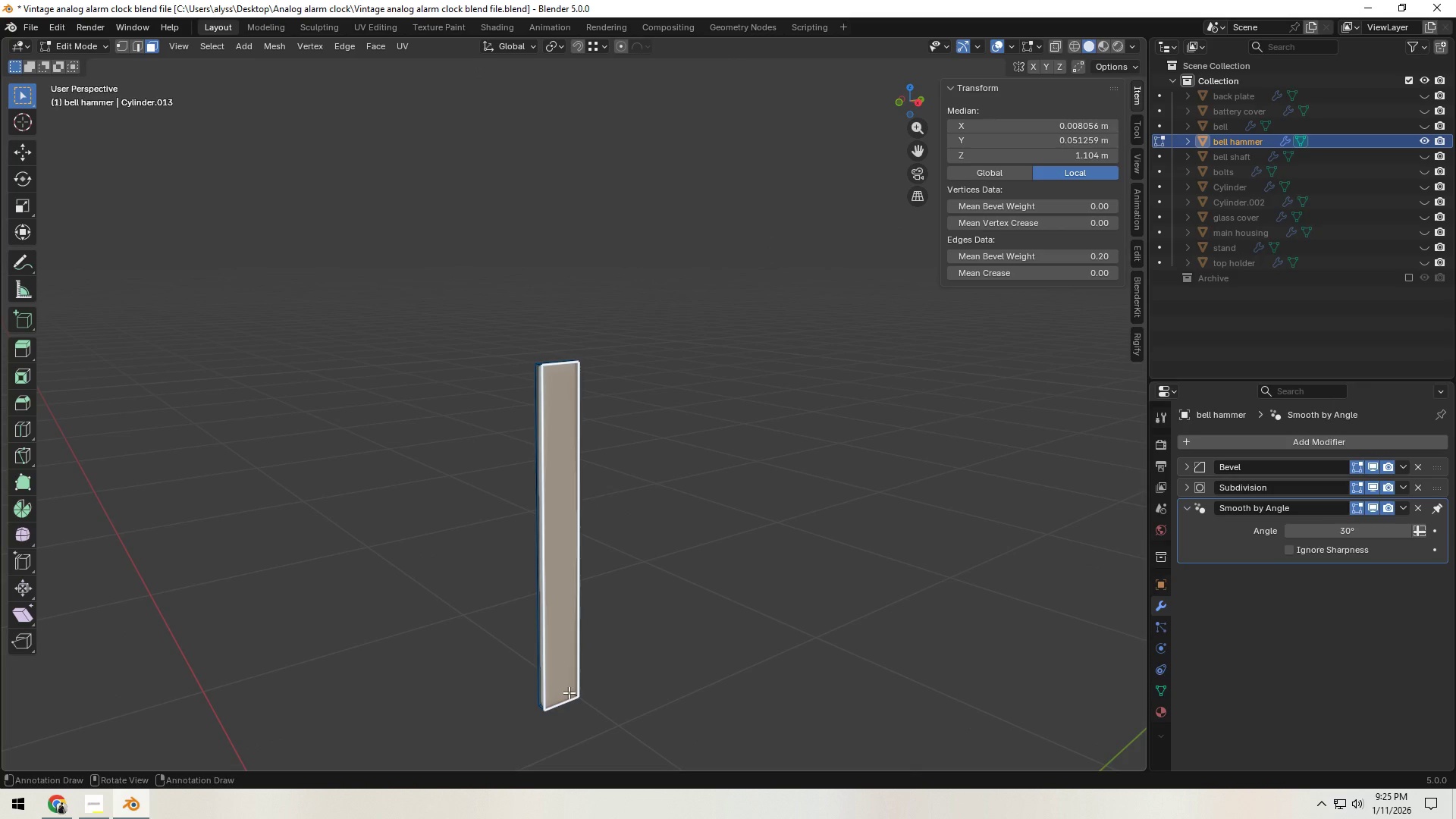 
type(sz)
 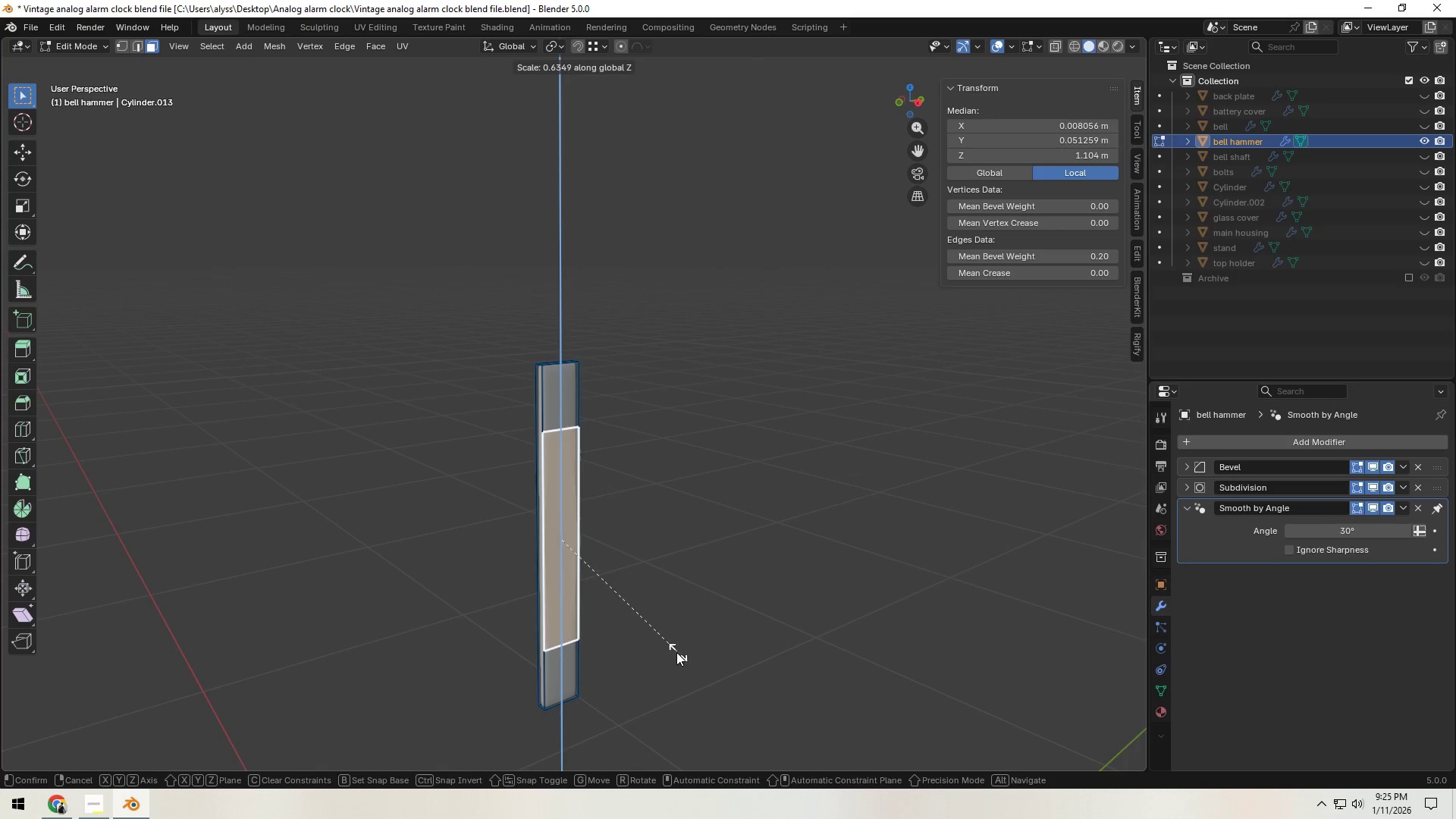 
left_click([659, 648])
 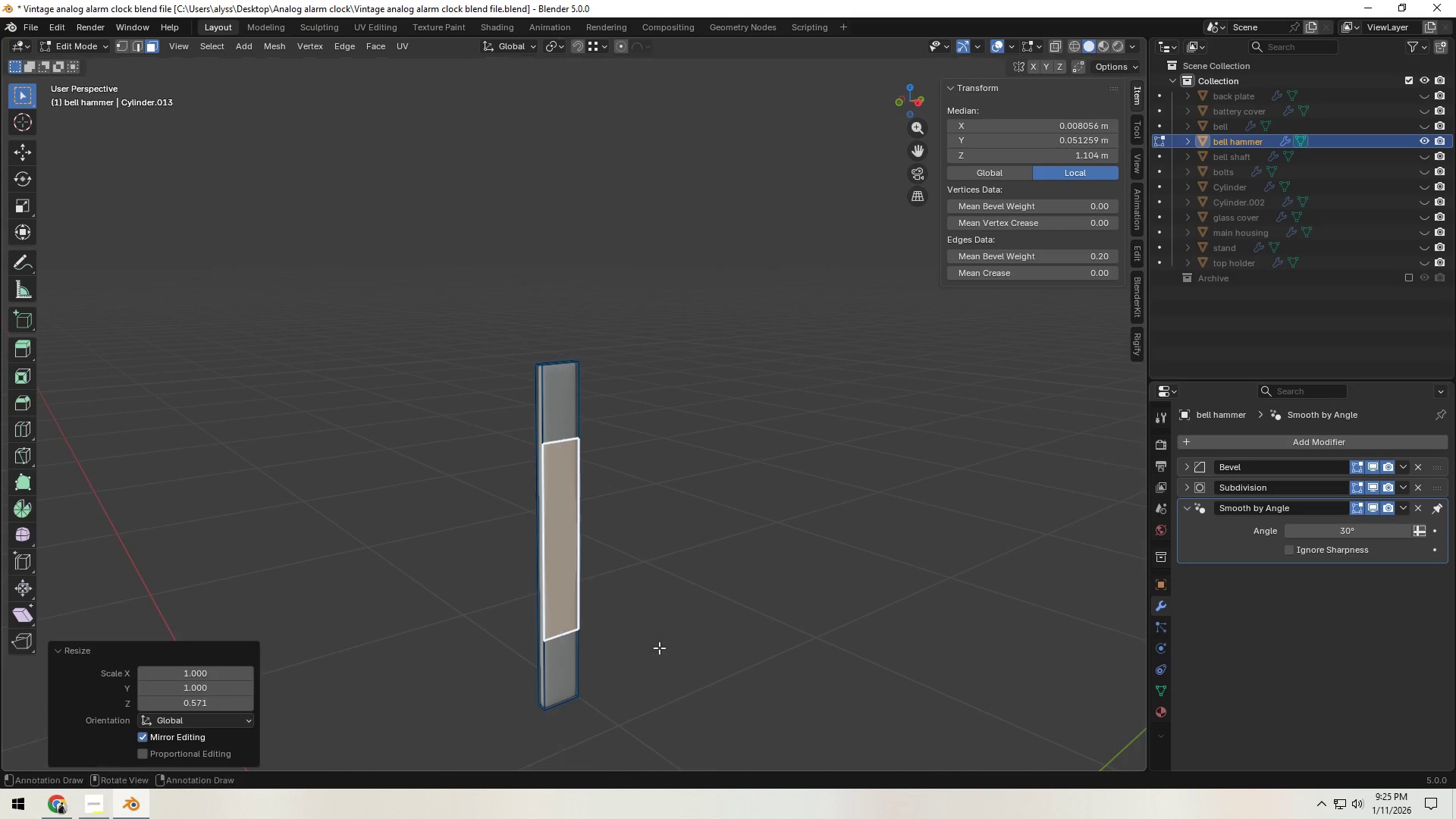 
type(gz)
 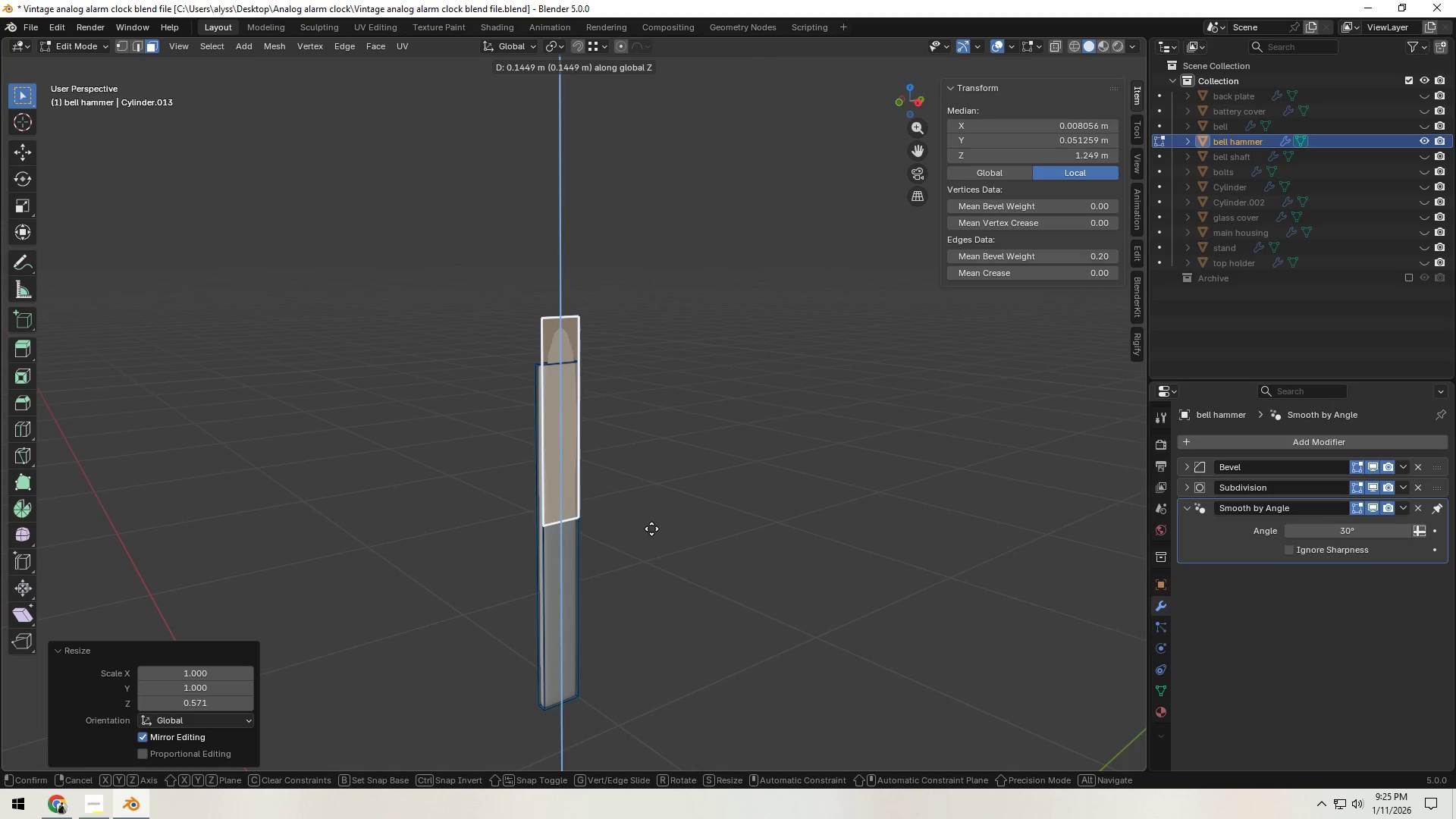 
left_click([651, 527])
 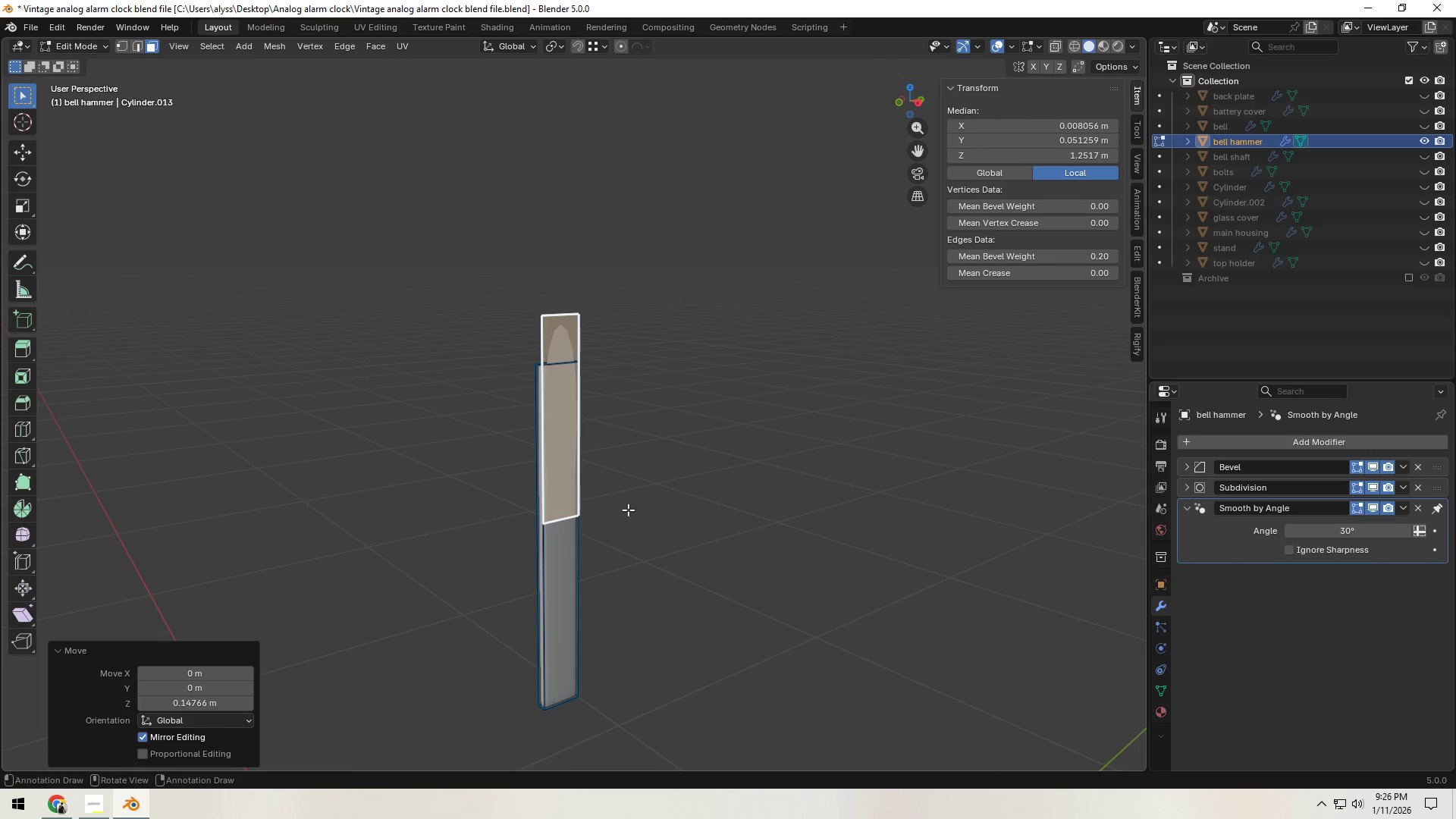 
key(Backquote)
 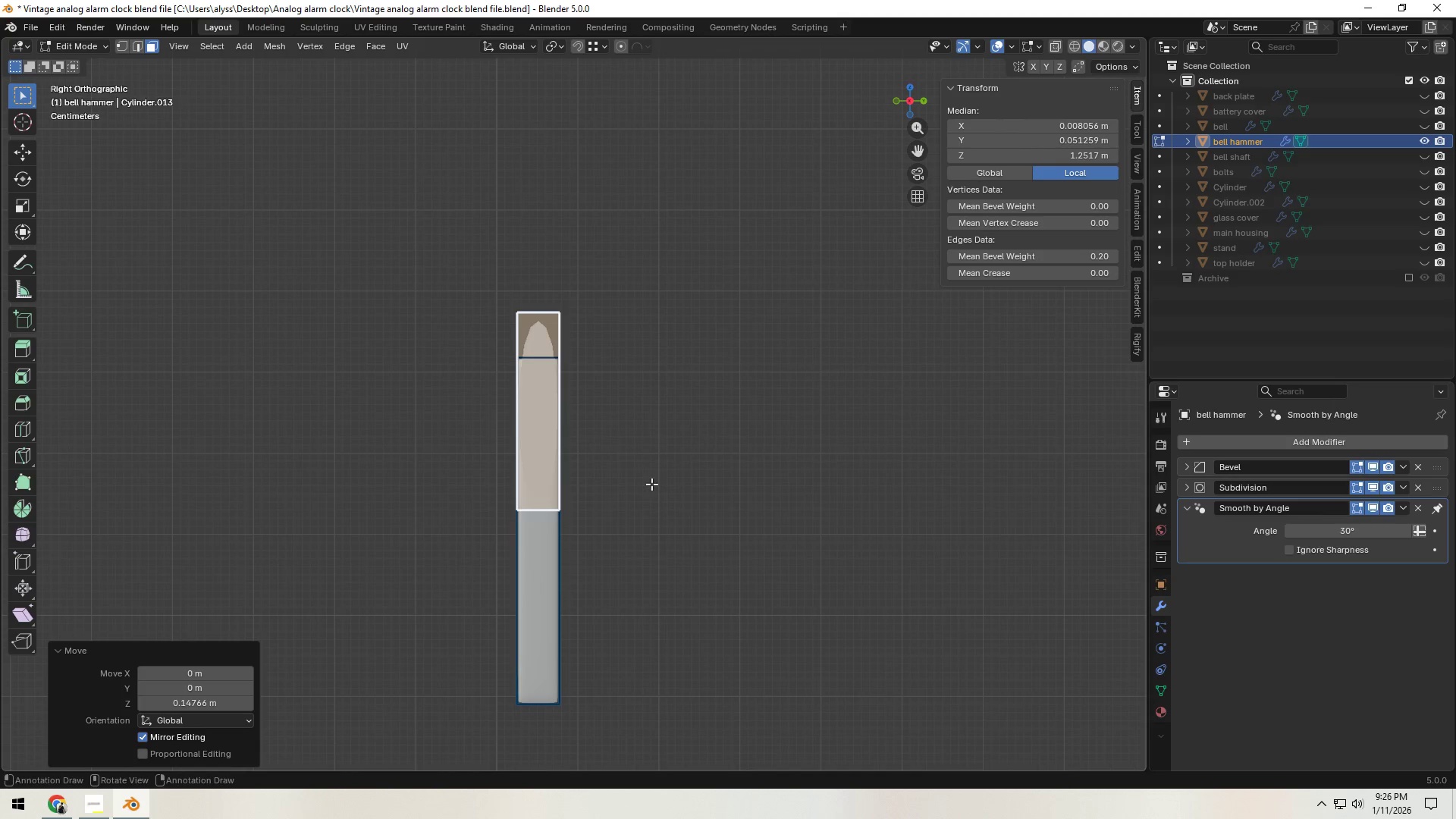 
scroll: coordinate [648, 486], scroll_direction: up, amount: 4.0
 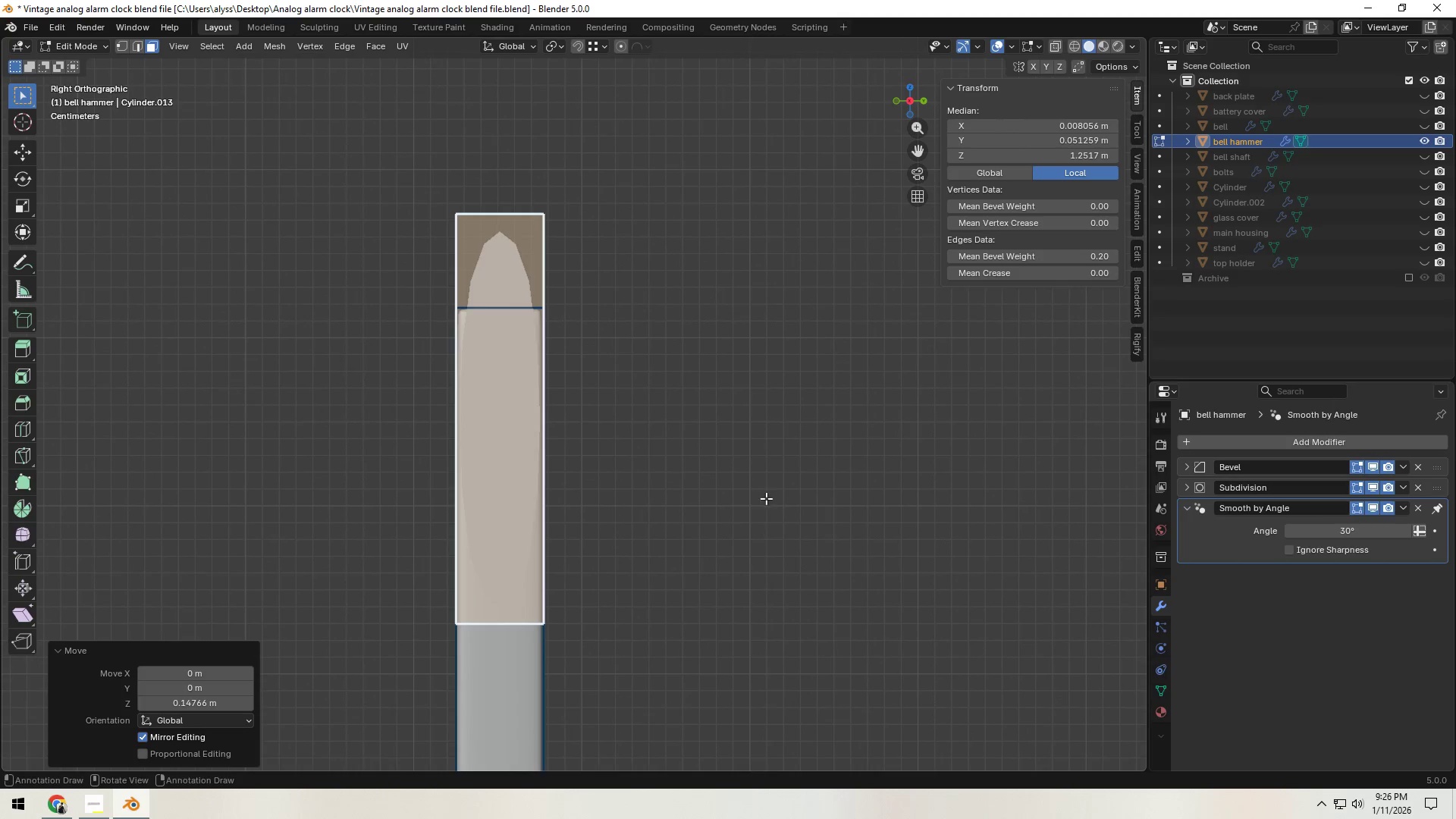 
right_click([541, 493])
 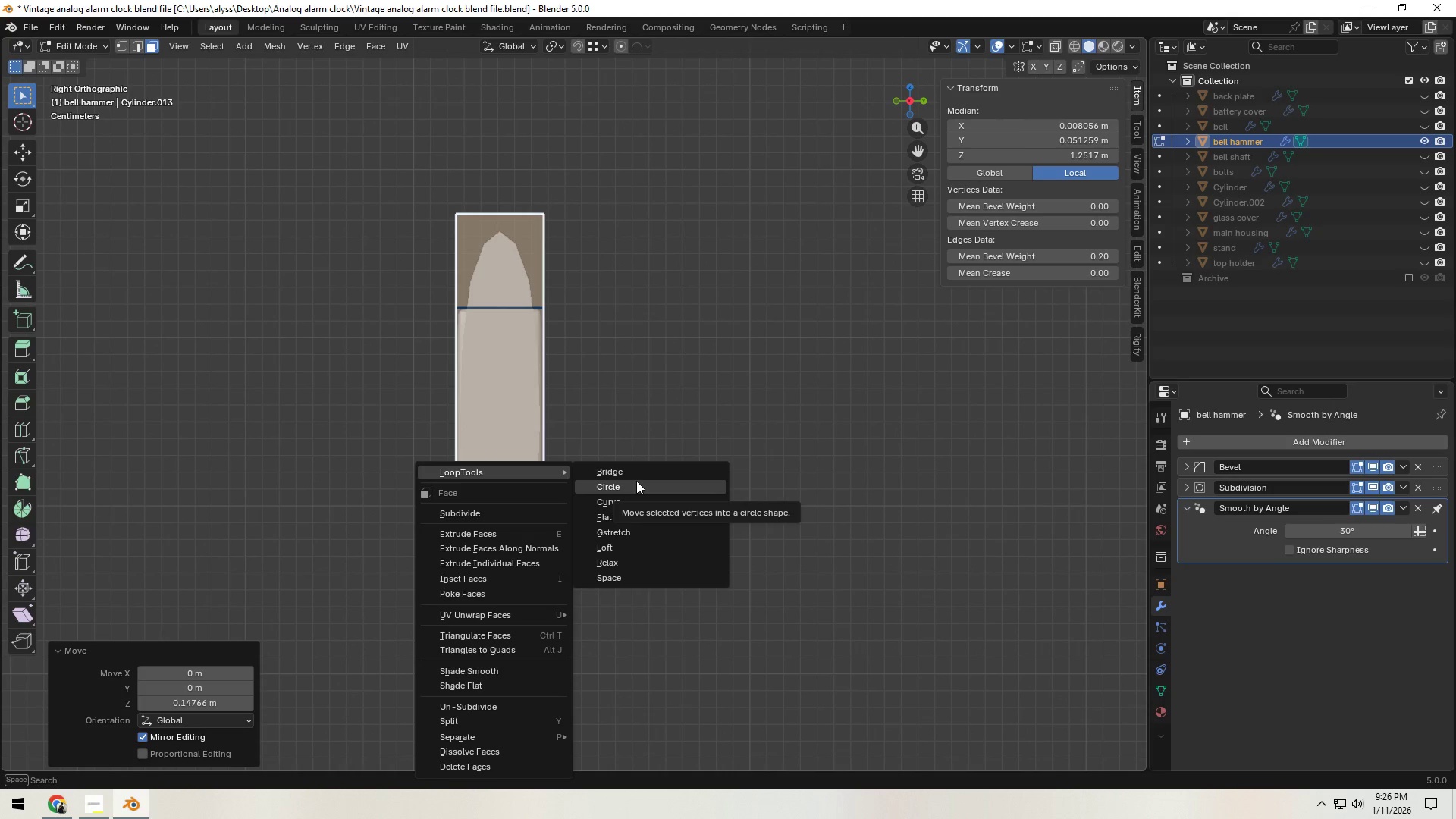 
left_click([636, 481])
 